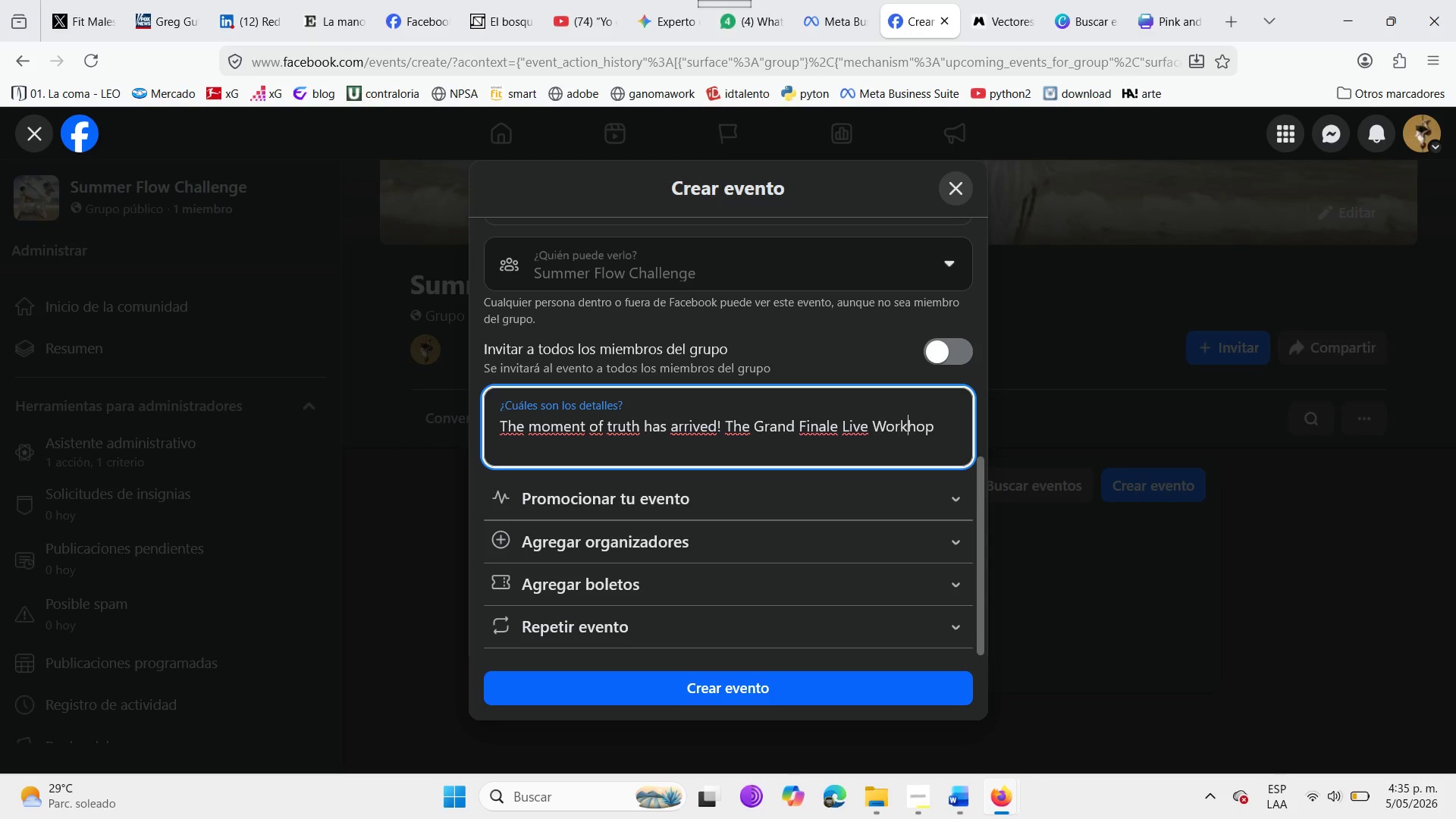 
key(S)
 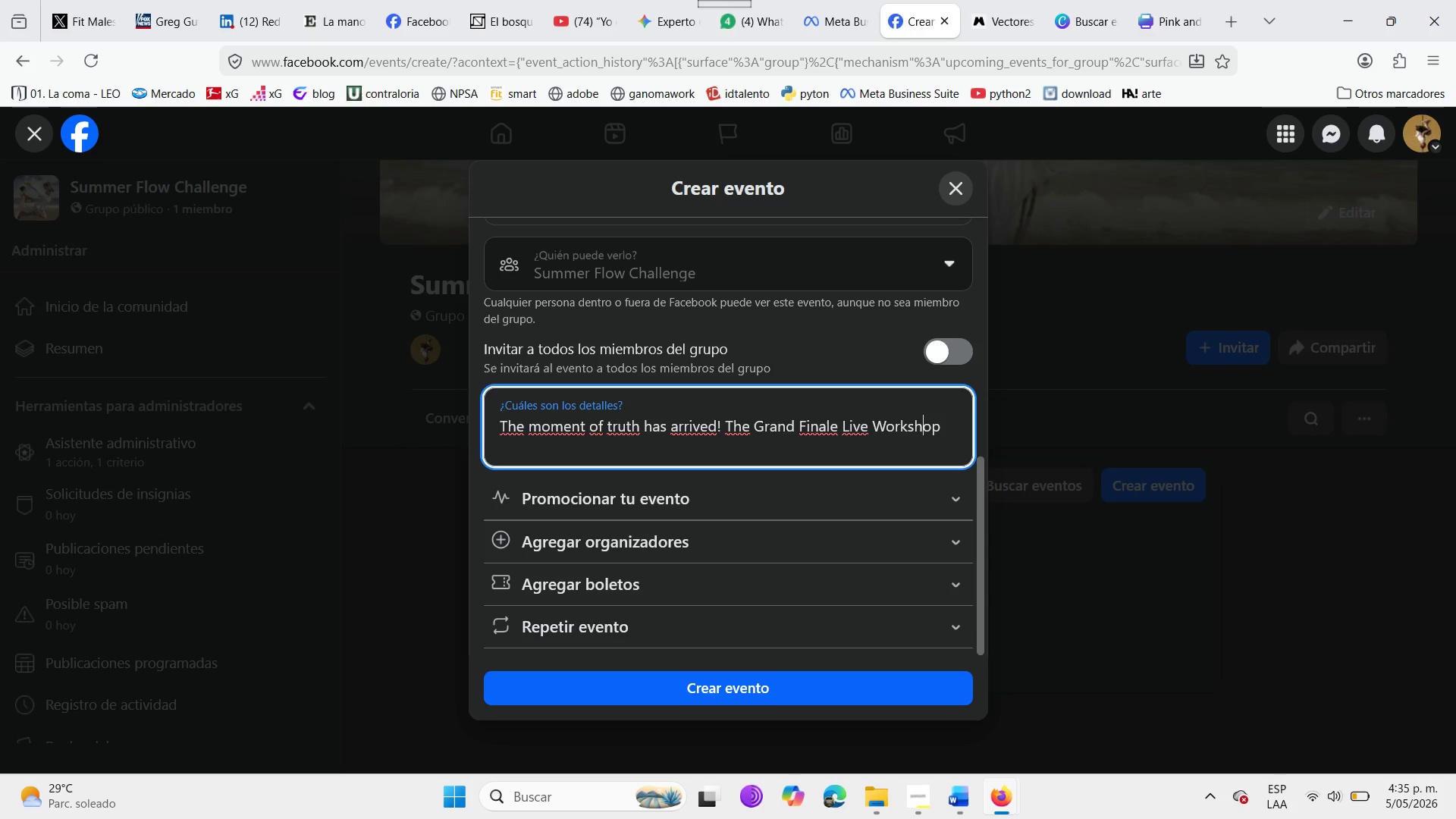 
key(ArrowRight)
 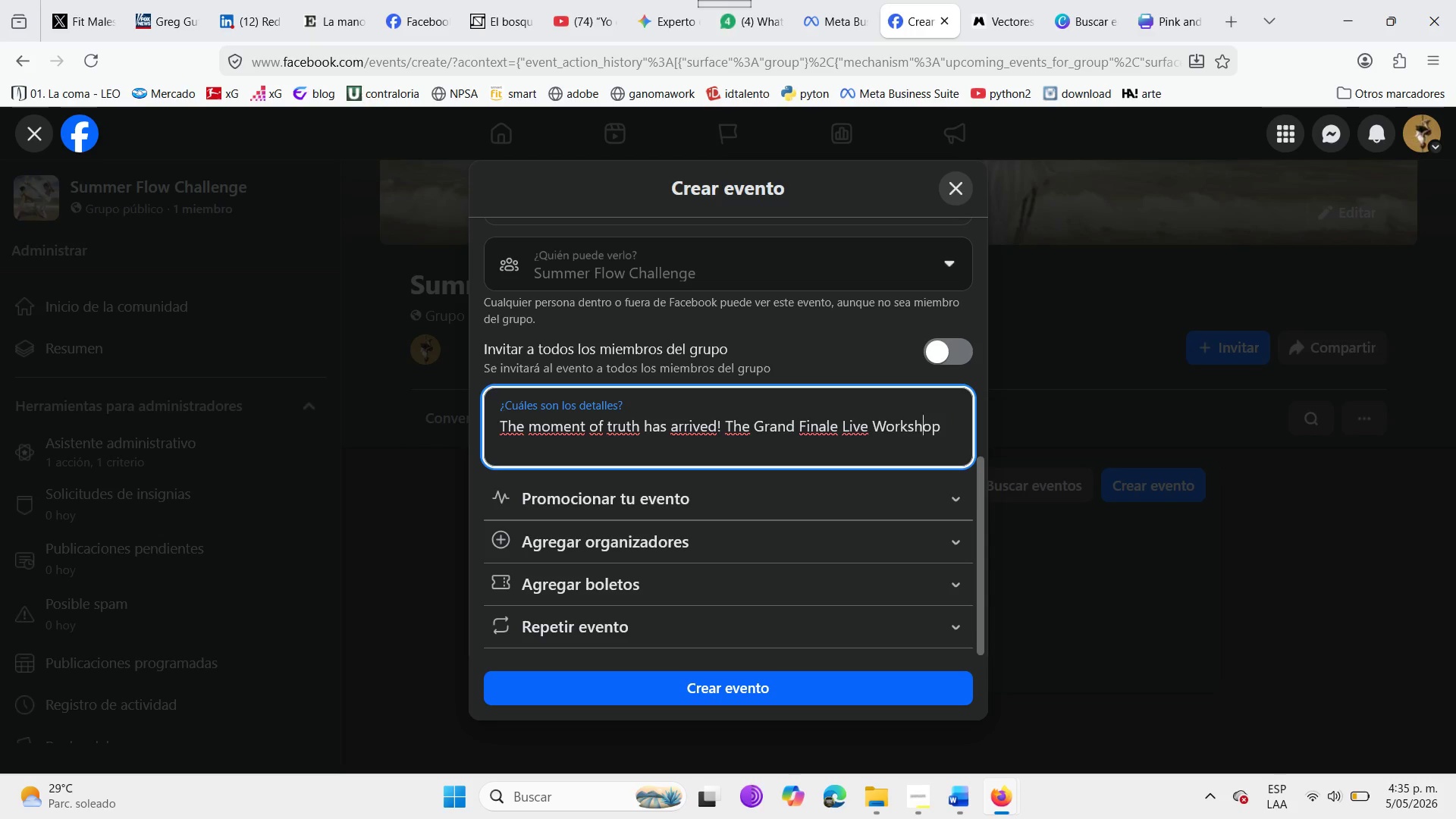 
key(ArrowRight)
 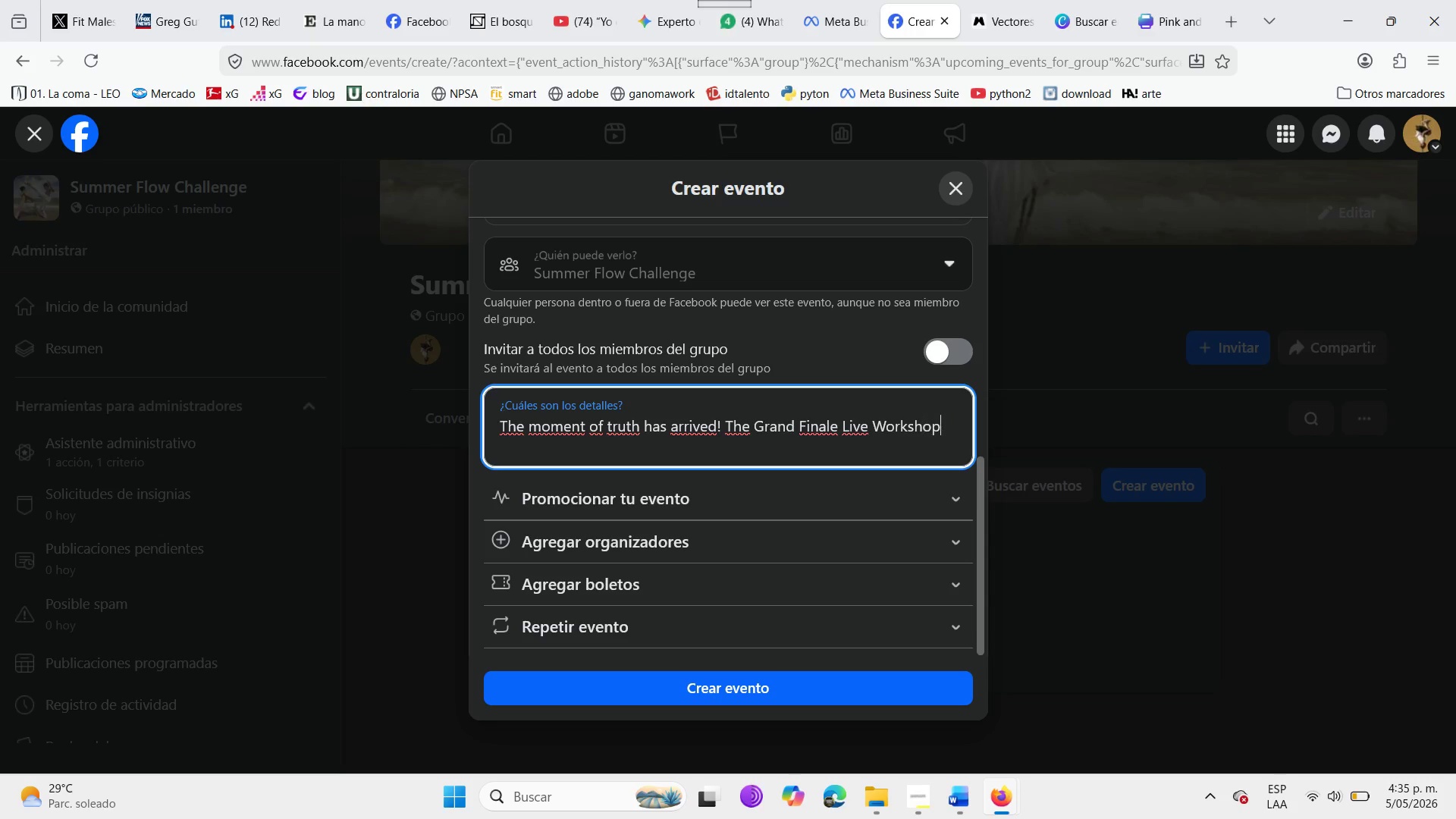 
key(ArrowRight)
 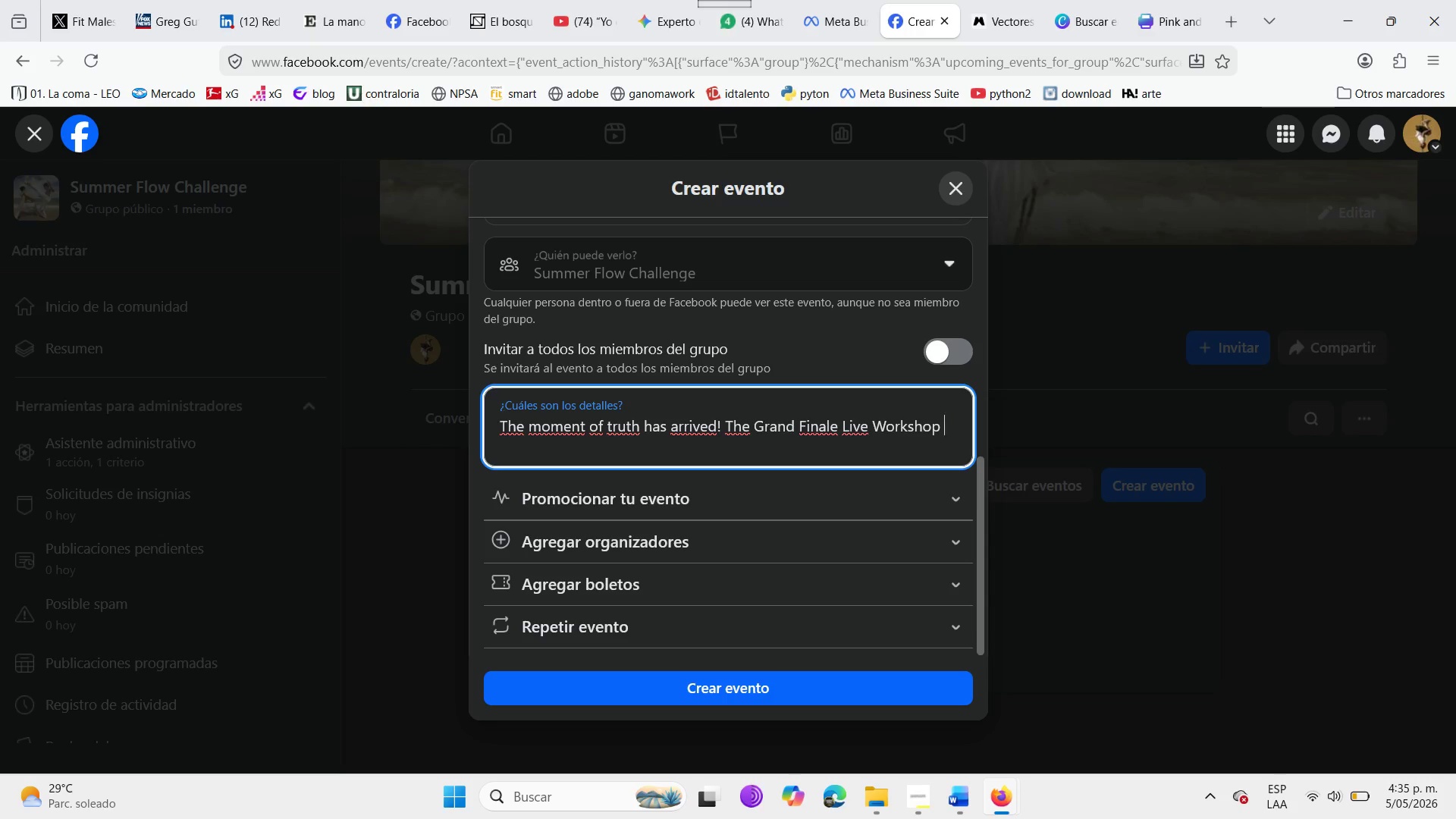 
key(Space)
 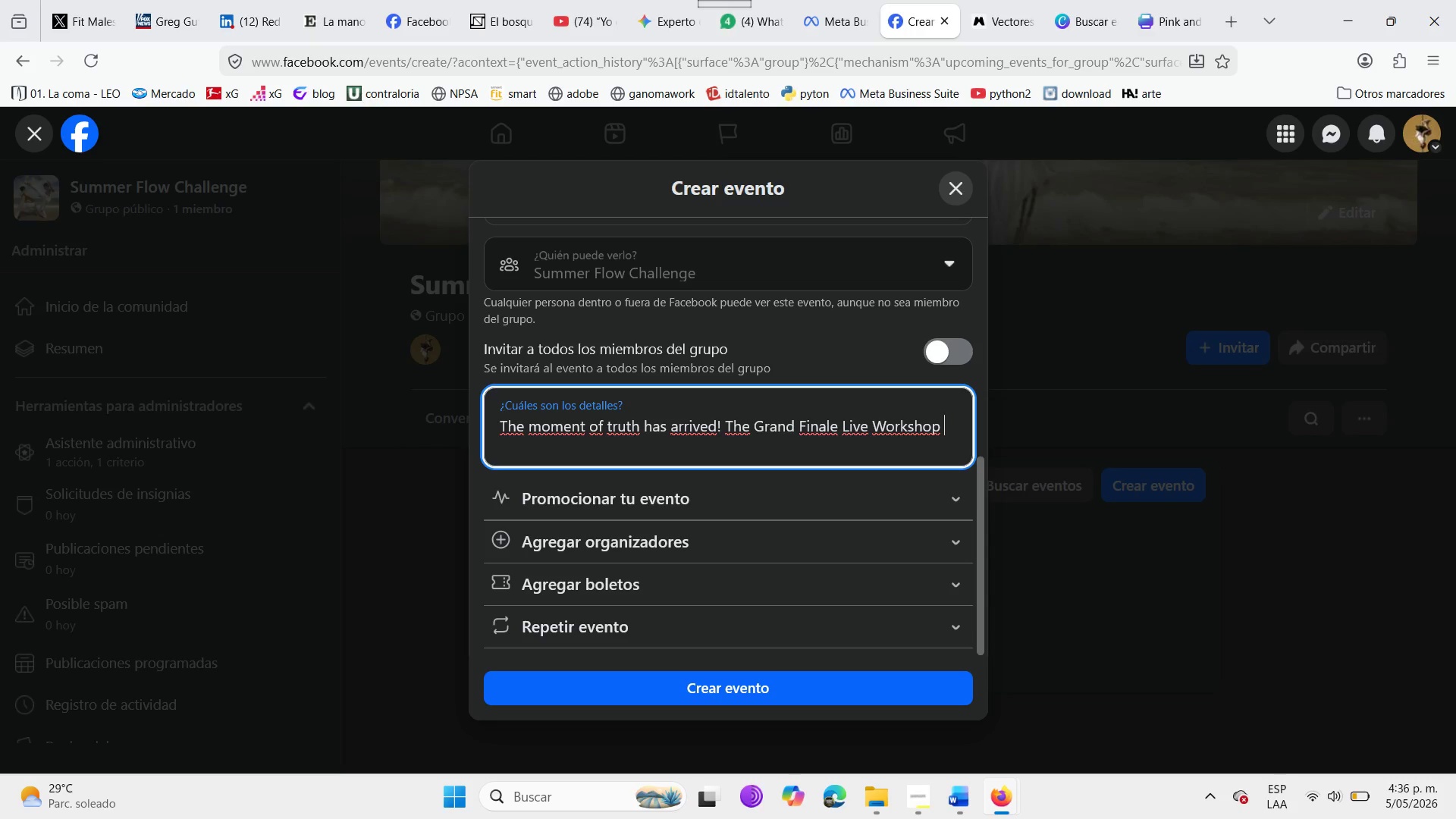 
type(^ V)
key(Backspace)
type(Battle )
key(Backspace)
type( is the peak event )
 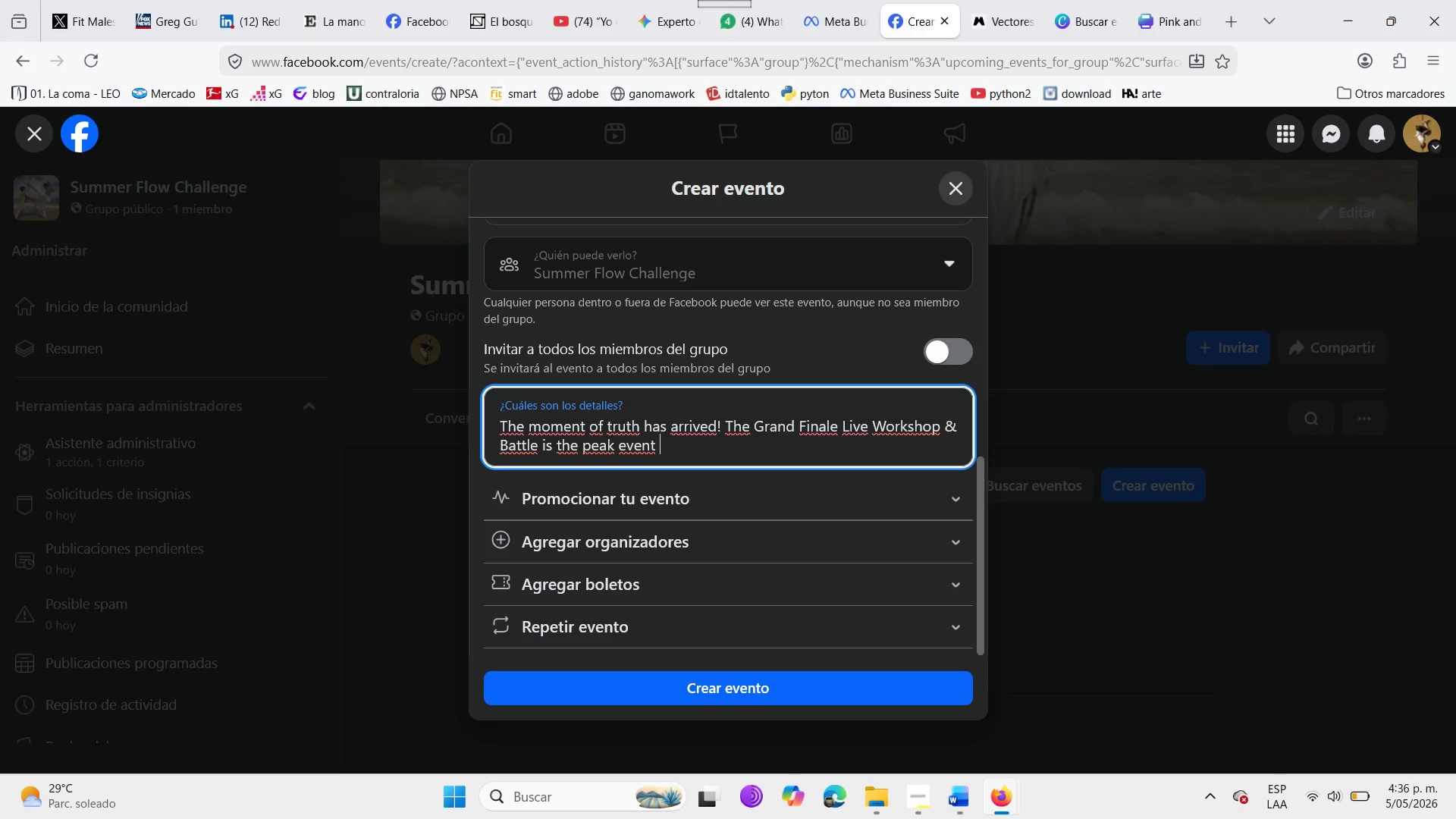 
wait(6.06)
 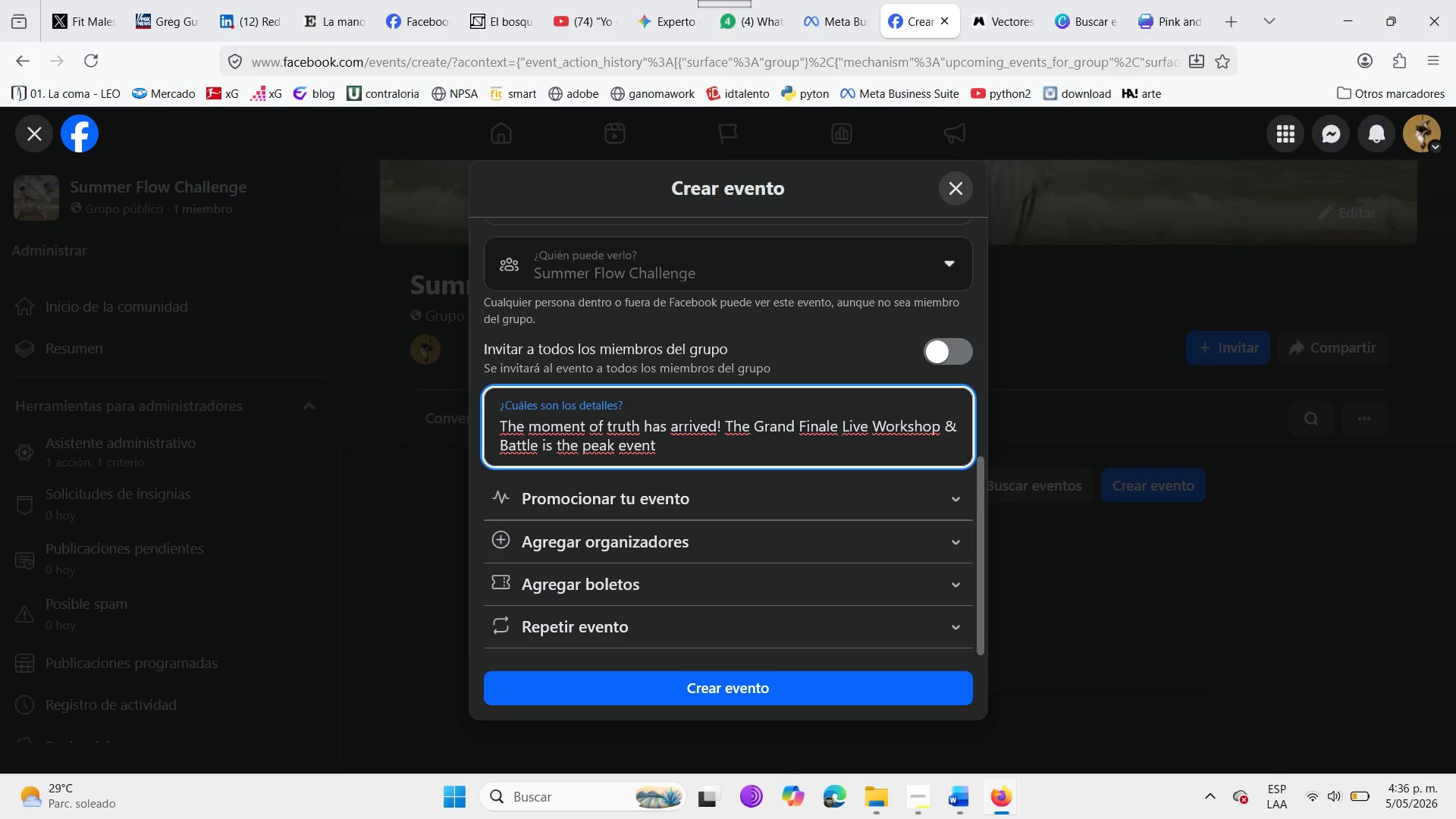 
type(where theory turn )
key(Backspace)
type(s into fire )
key(Backspace)
type(. )
 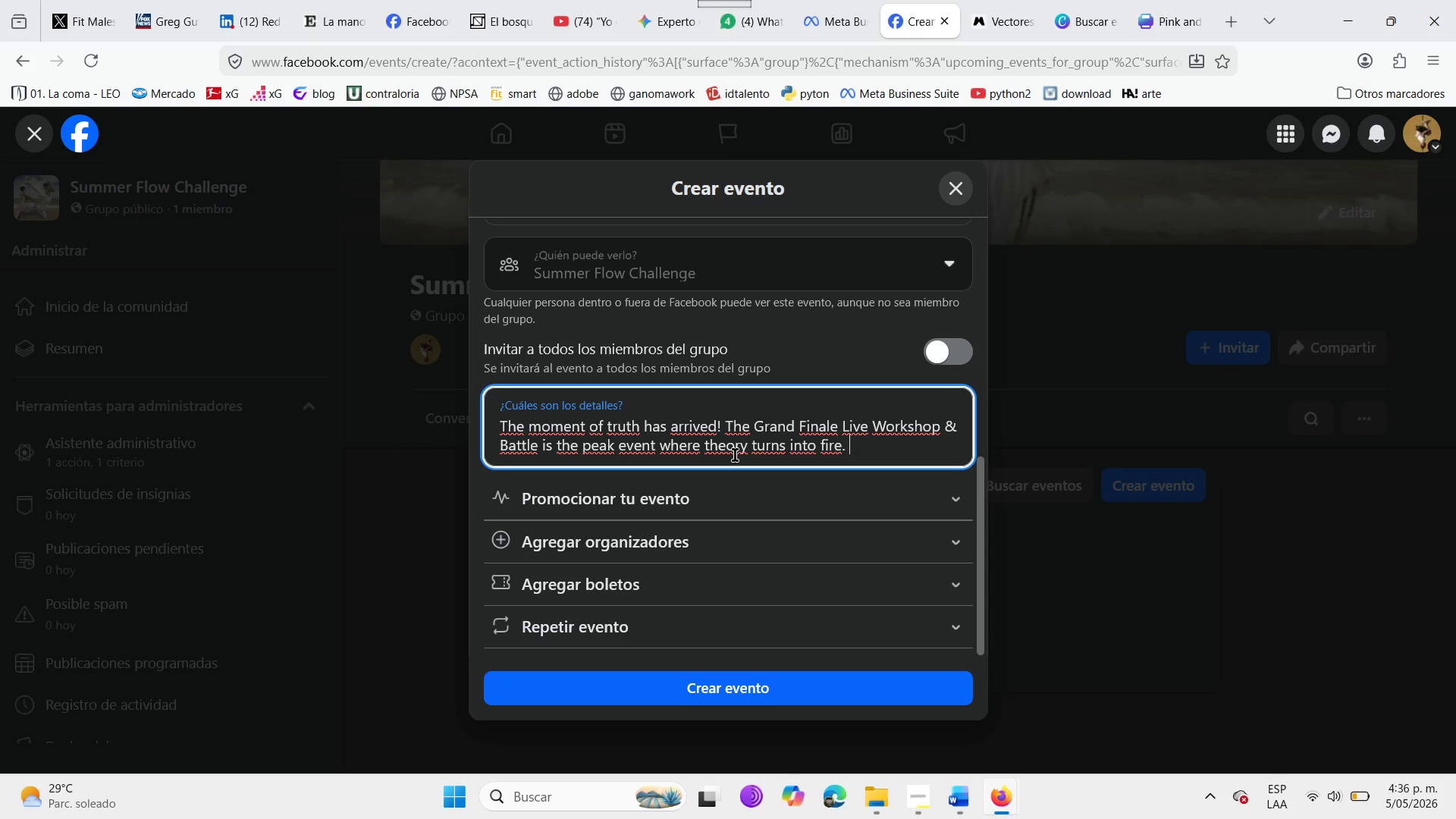 
wait(10.42)
 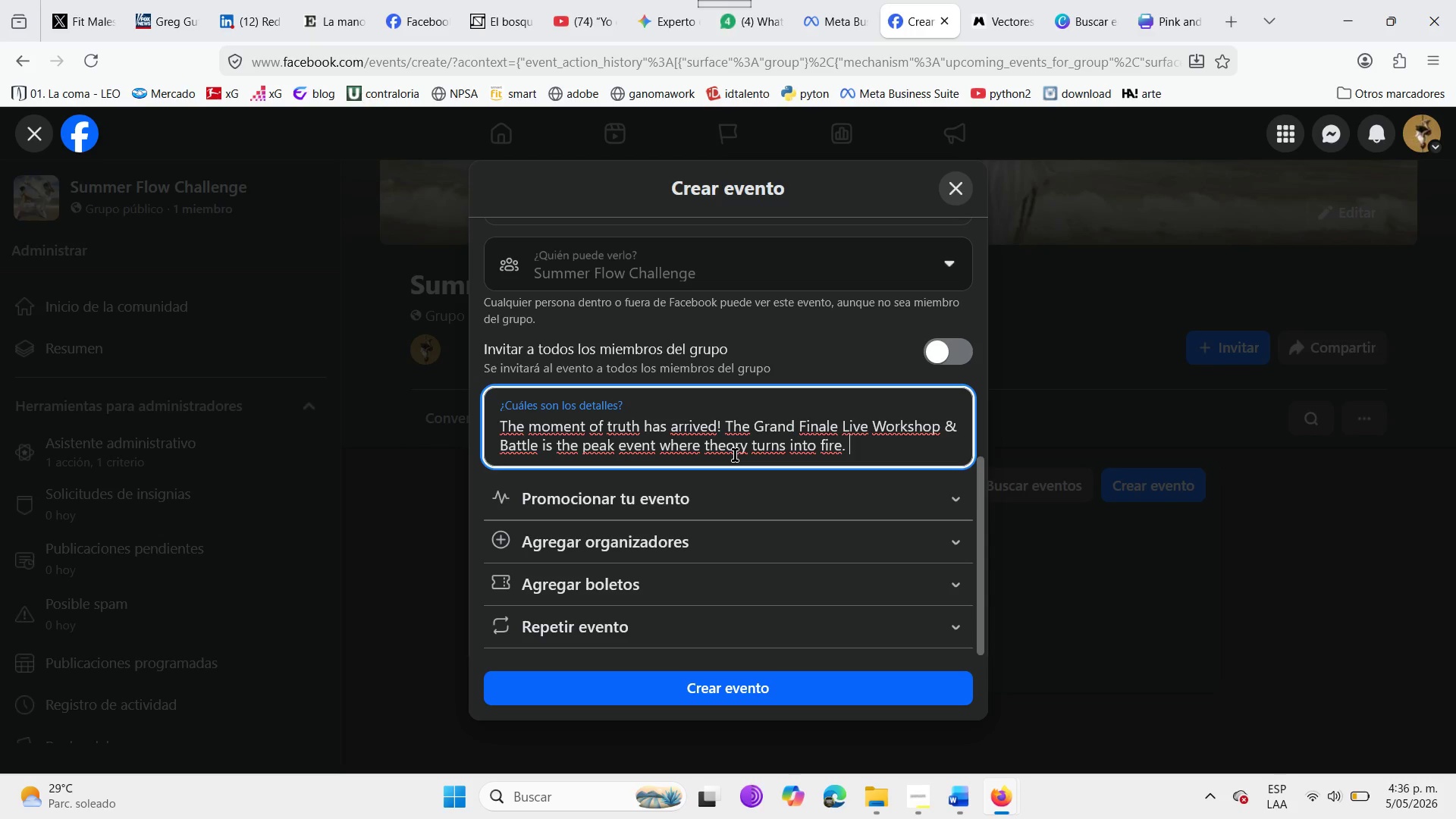 
left_click_drag(start_coordinate=[760, 679], to_coordinate=[757, 687])
 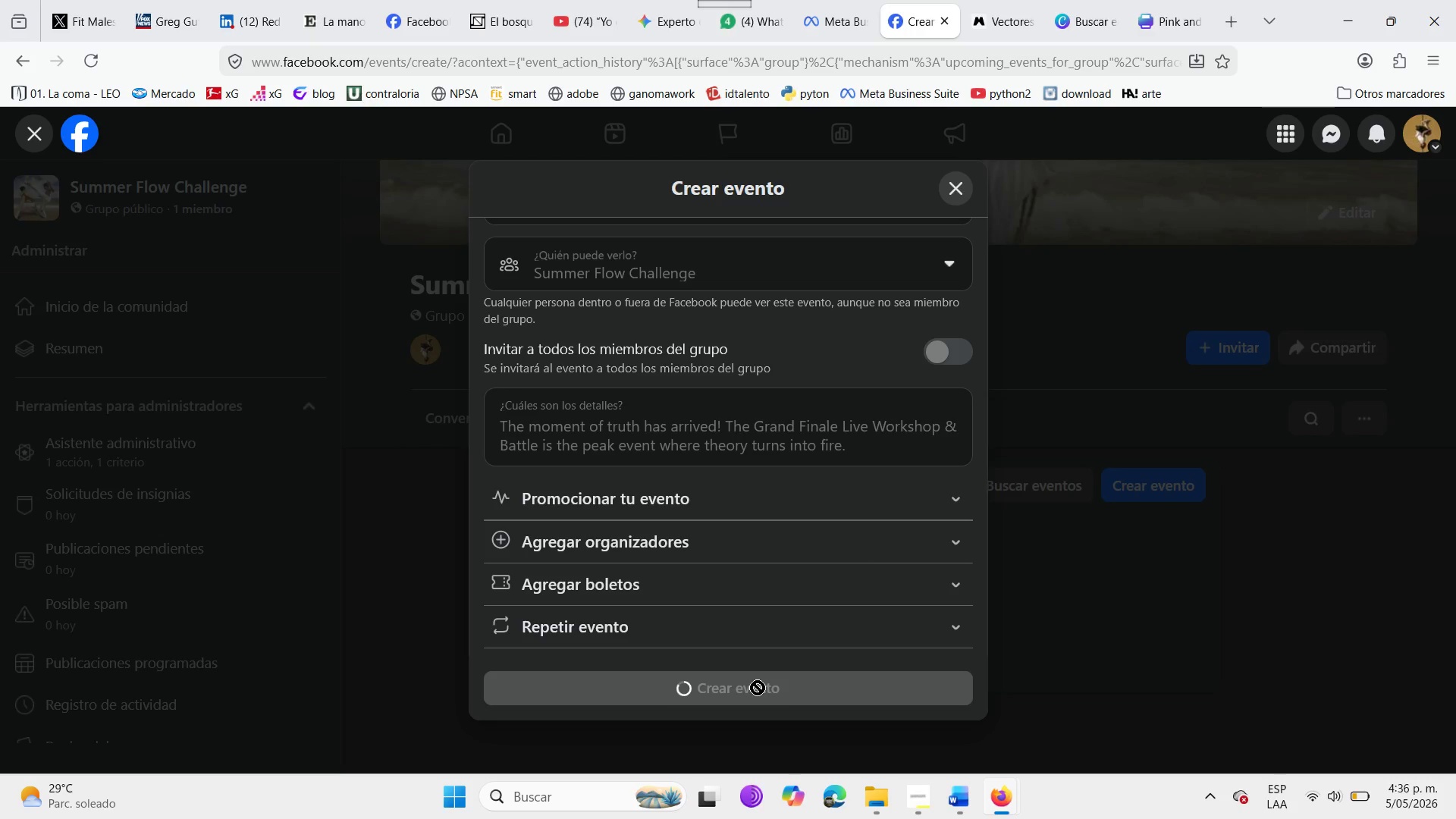 
wait(5.95)
 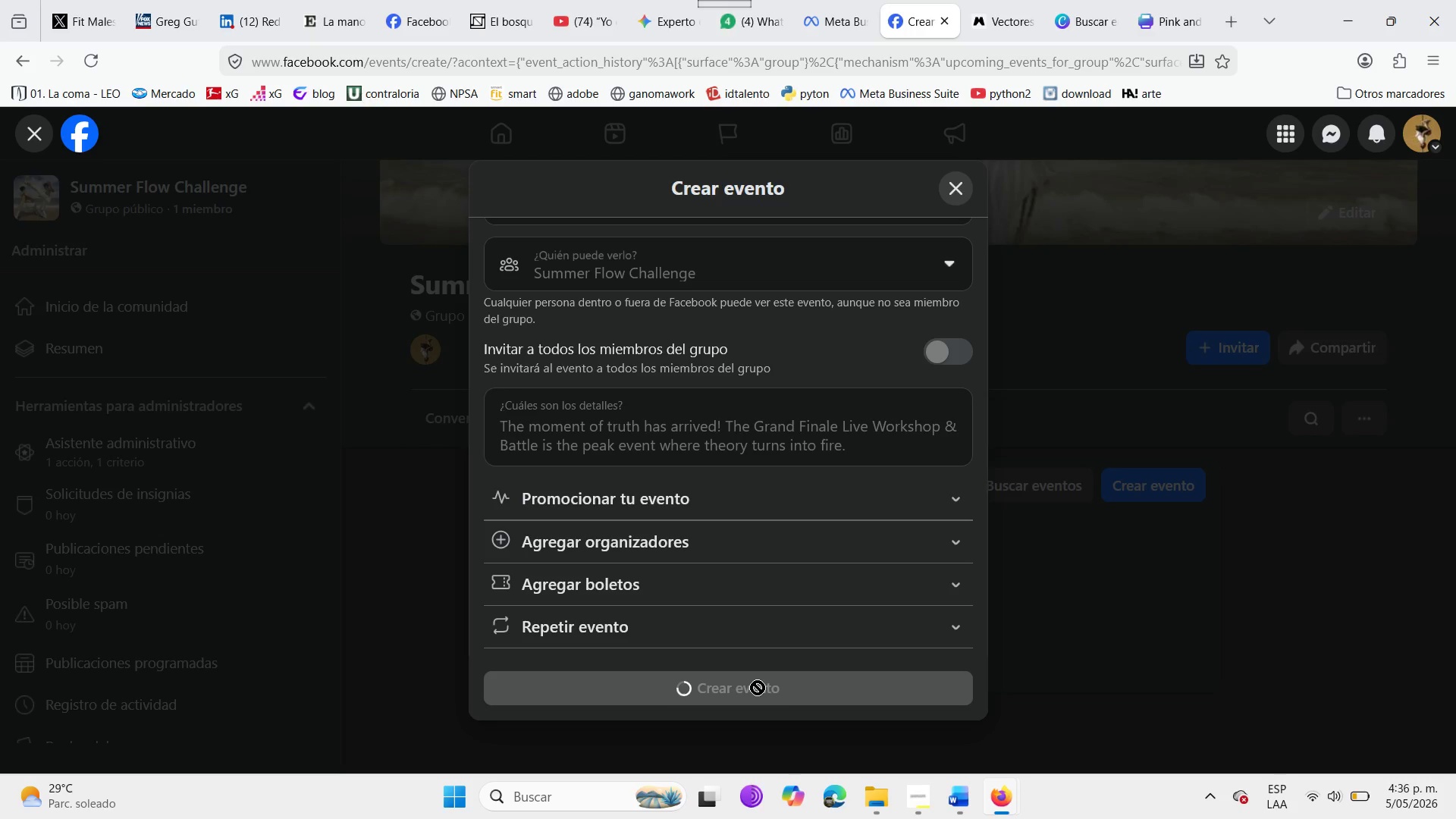 
left_click([995, 0])
 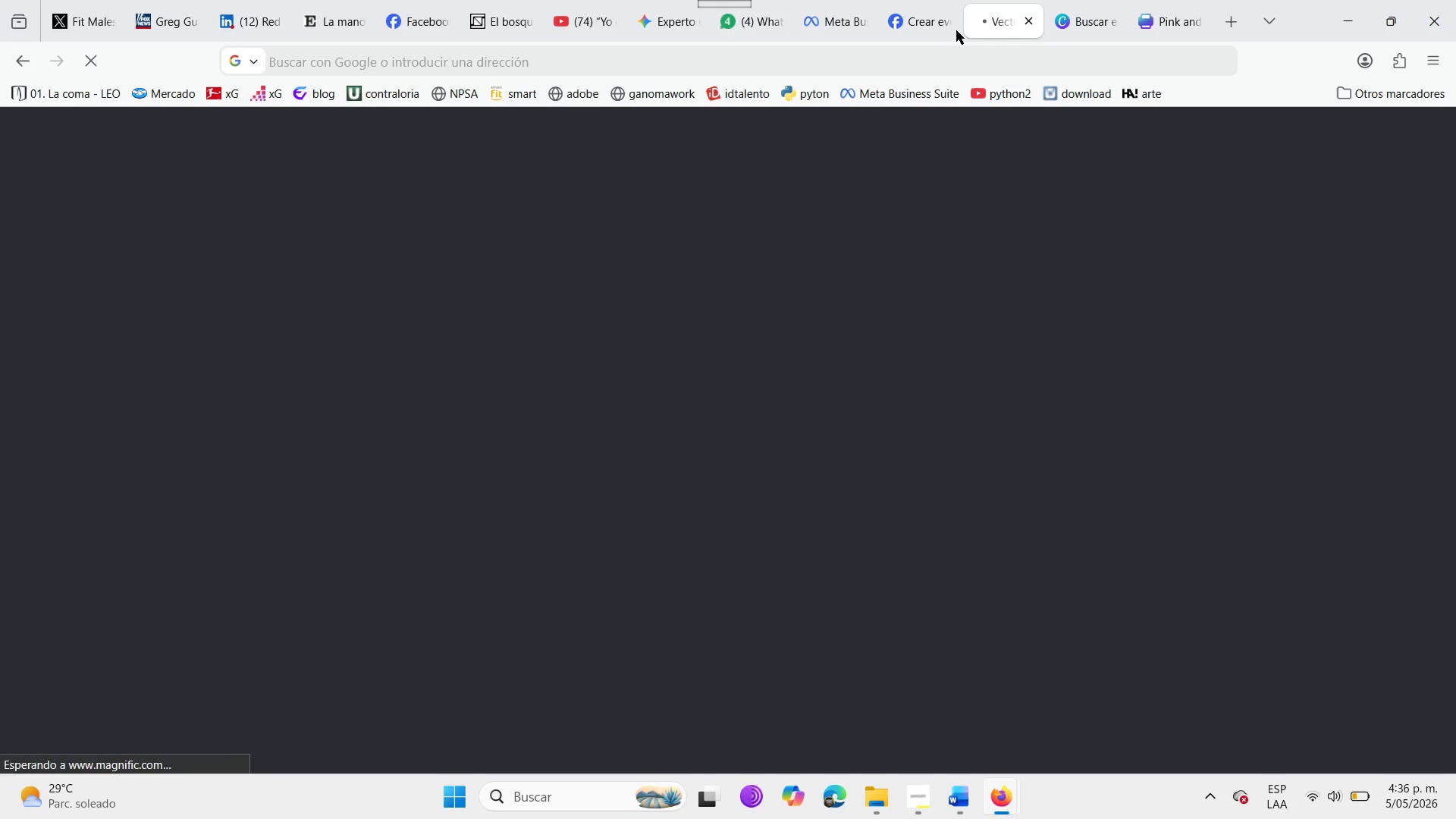 
mouse_move([941, 41])
 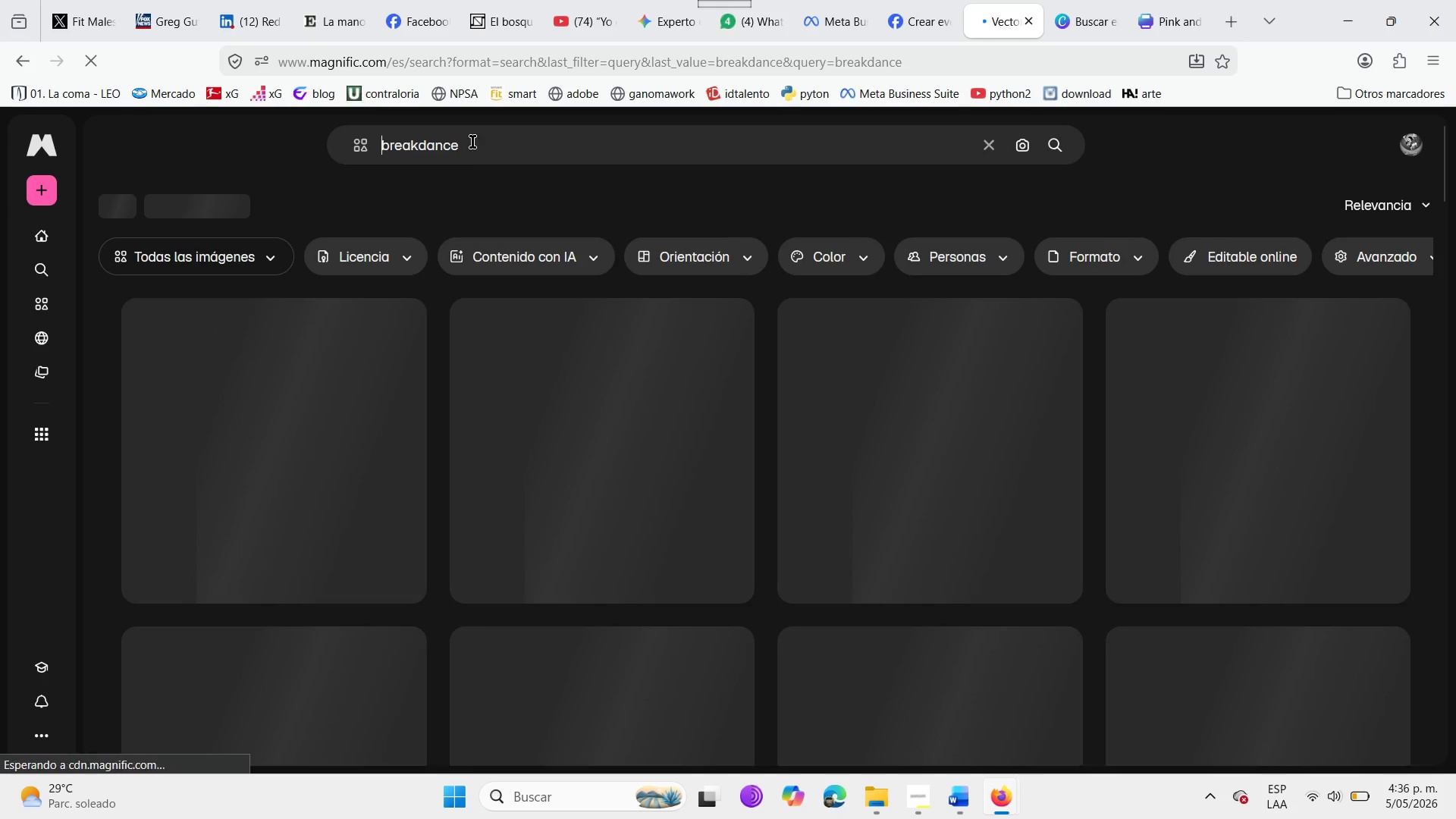 
left_click([473, 141])
 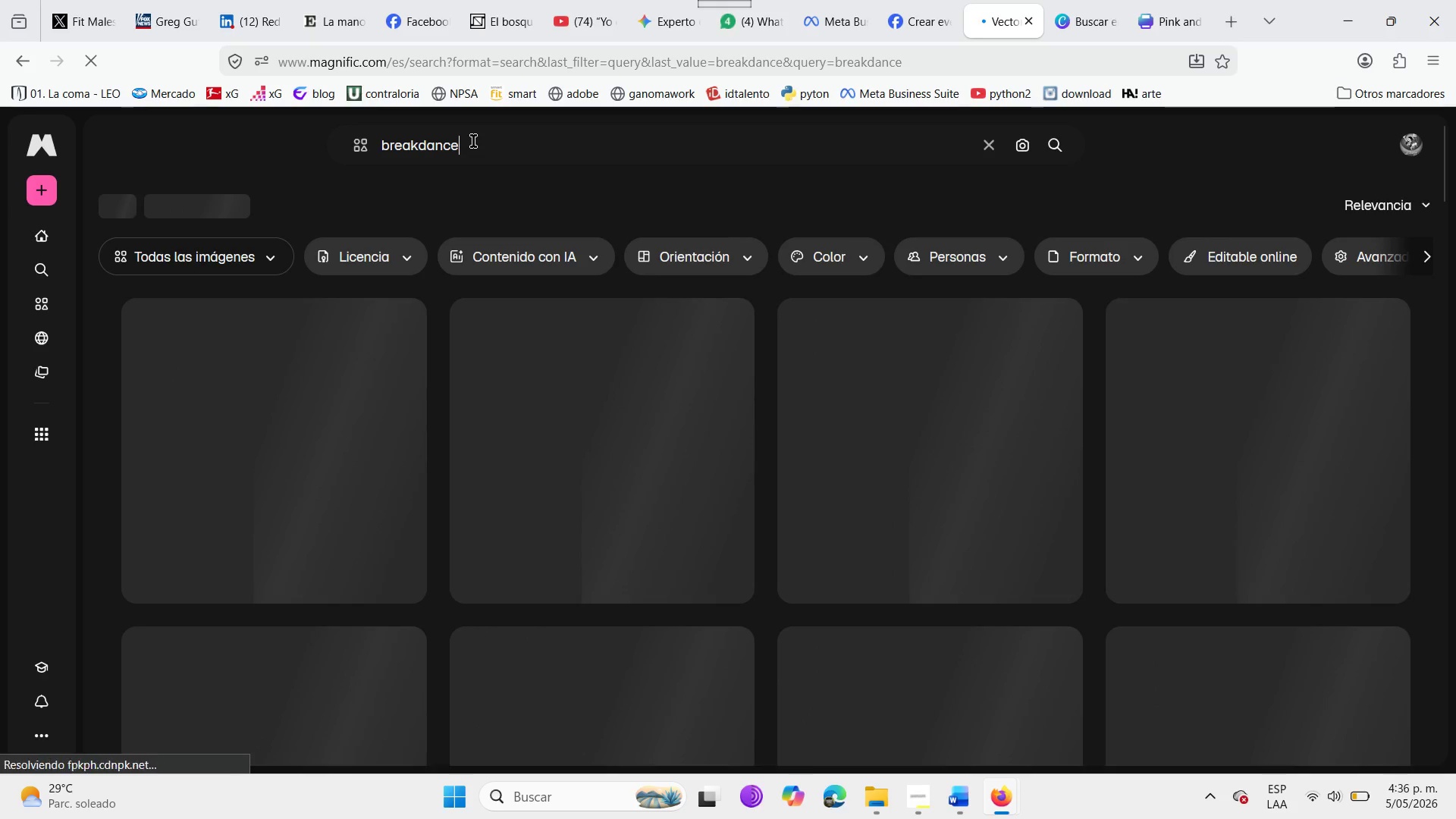 
type( battle )
 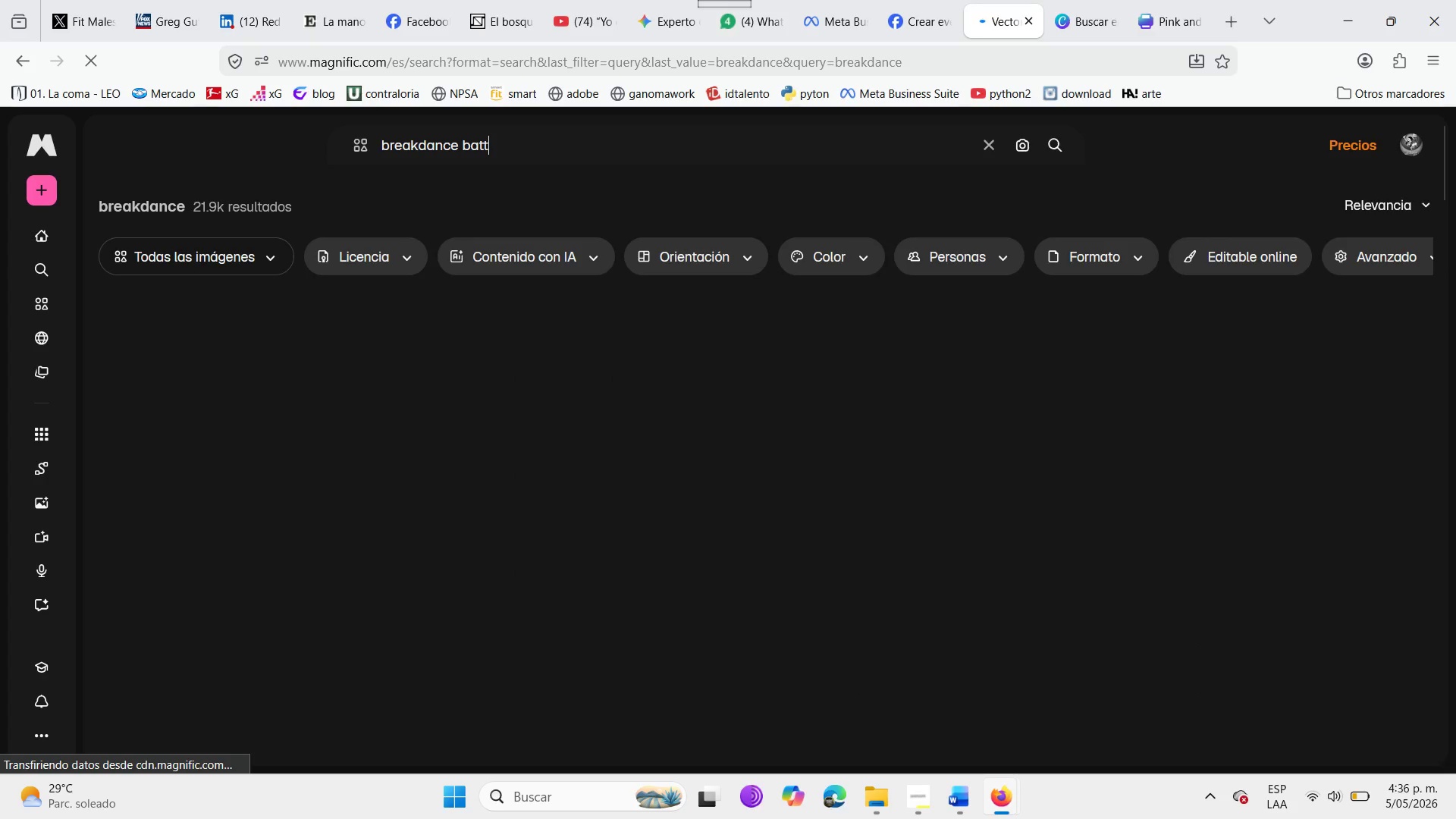 
key(Enter)
 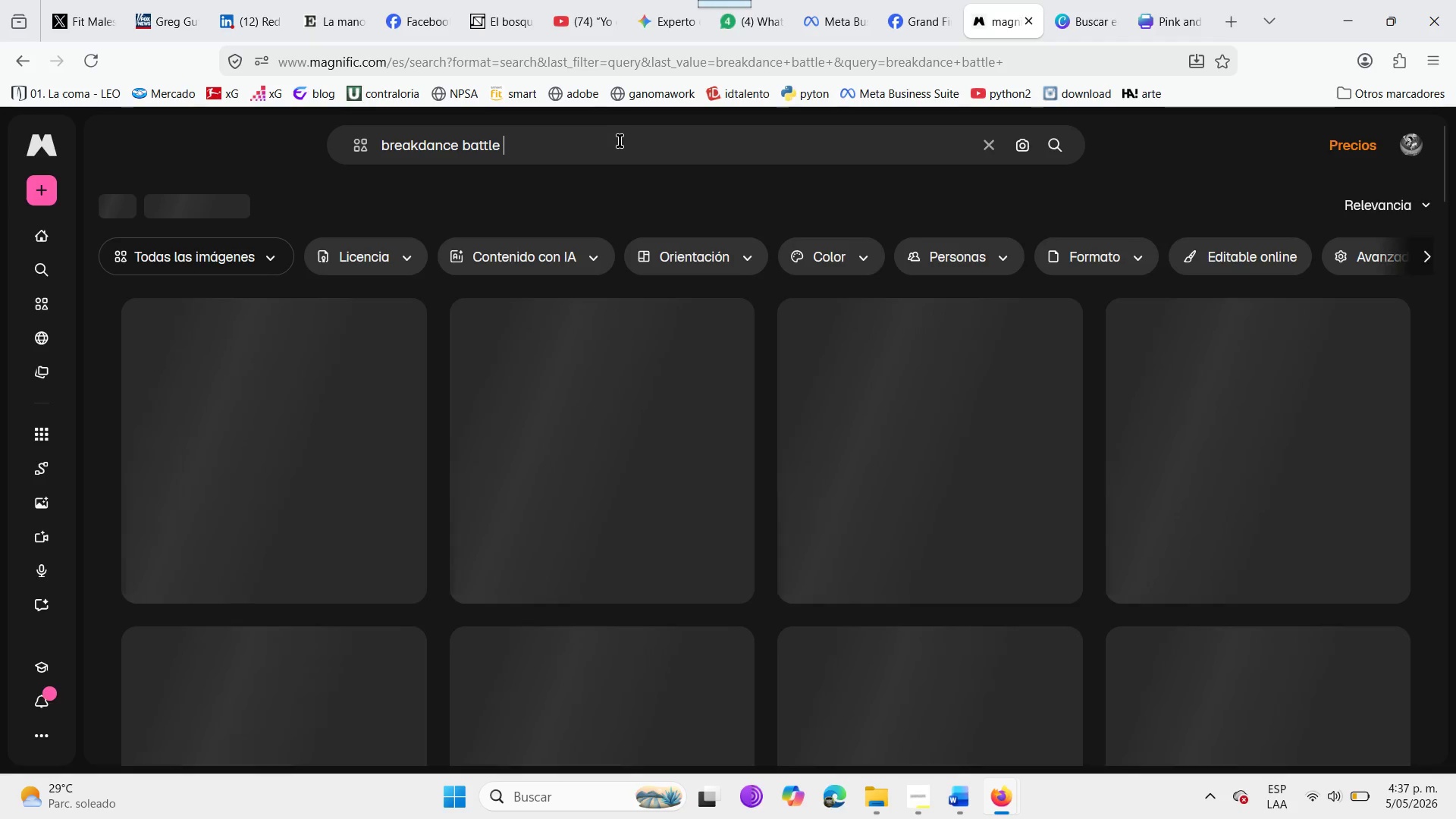 
left_click([935, 0])
 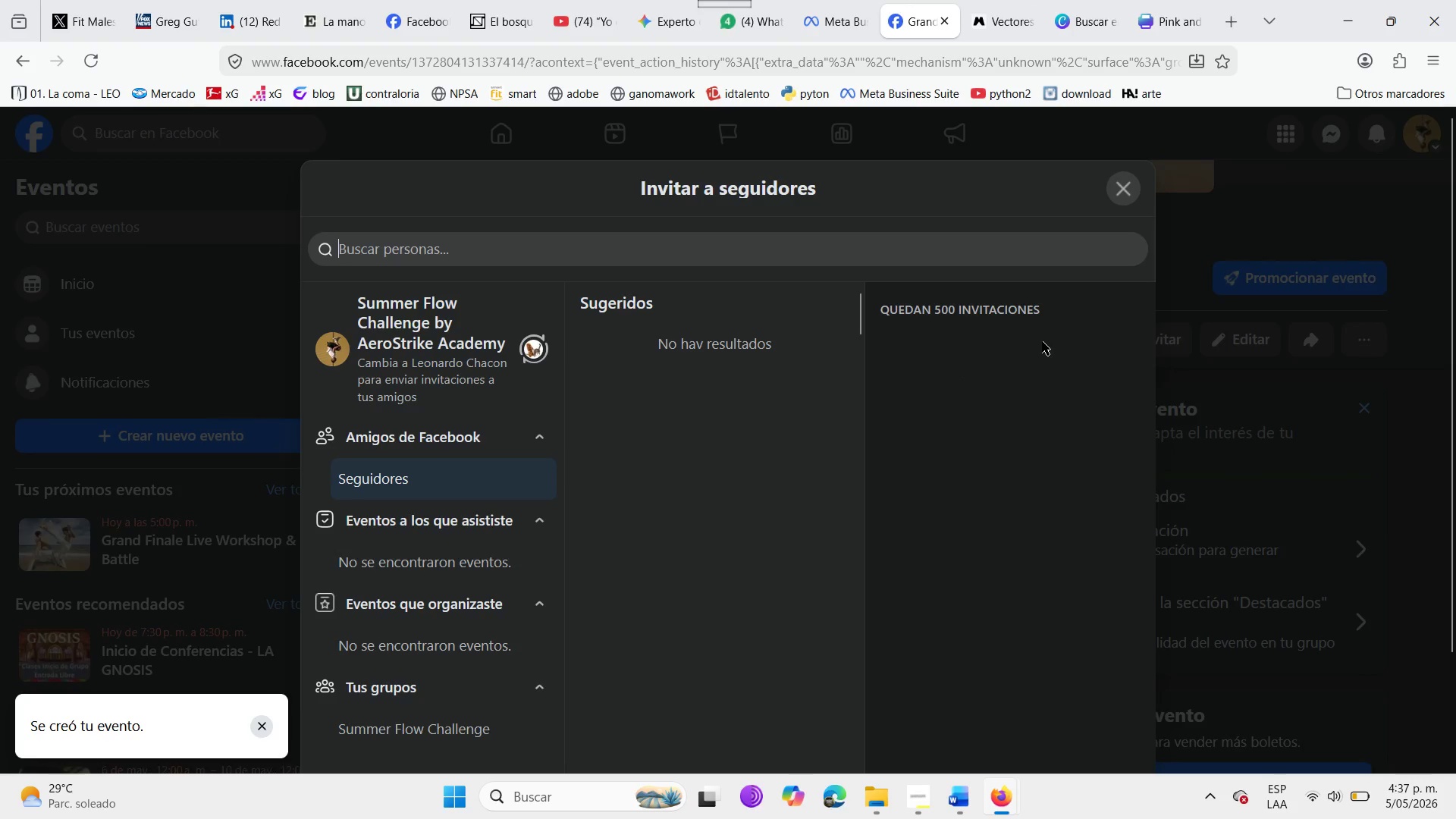 
scroll: coordinate [993, 447], scroll_direction: down, amount: 6.0
 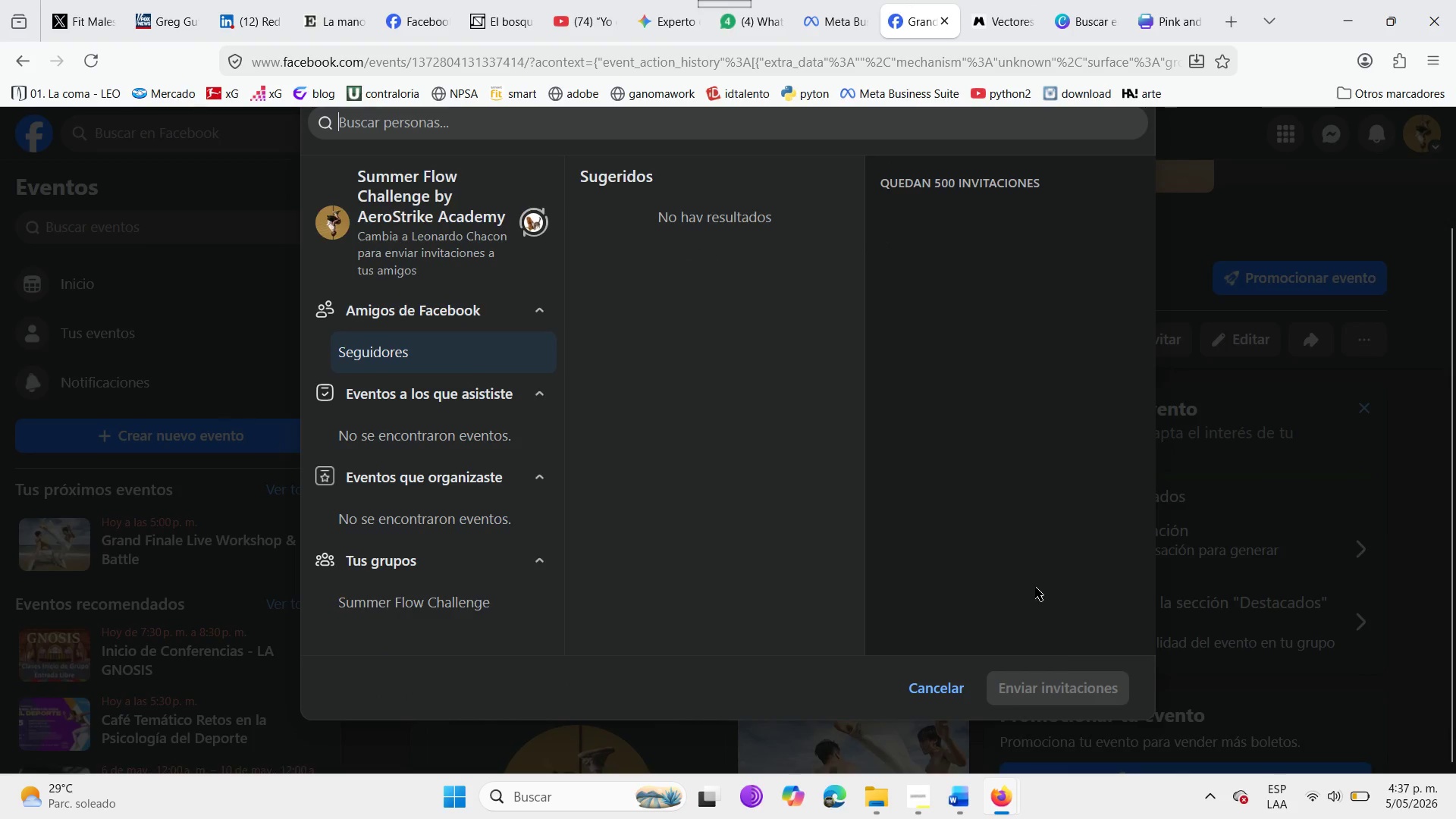 
scroll: coordinate [1030, 592], scroll_direction: up, amount: 4.0
 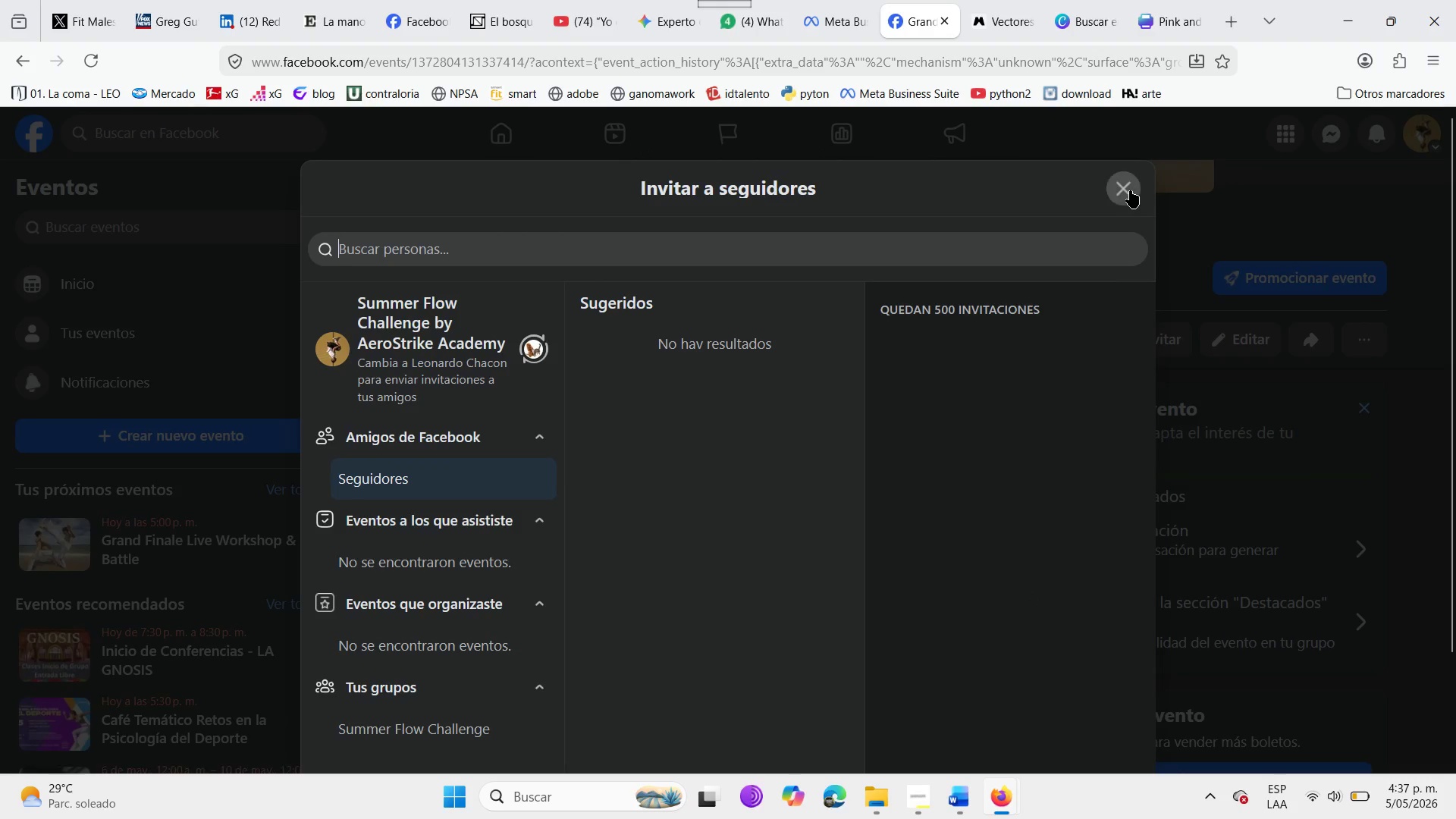 
left_click([1130, 190])
 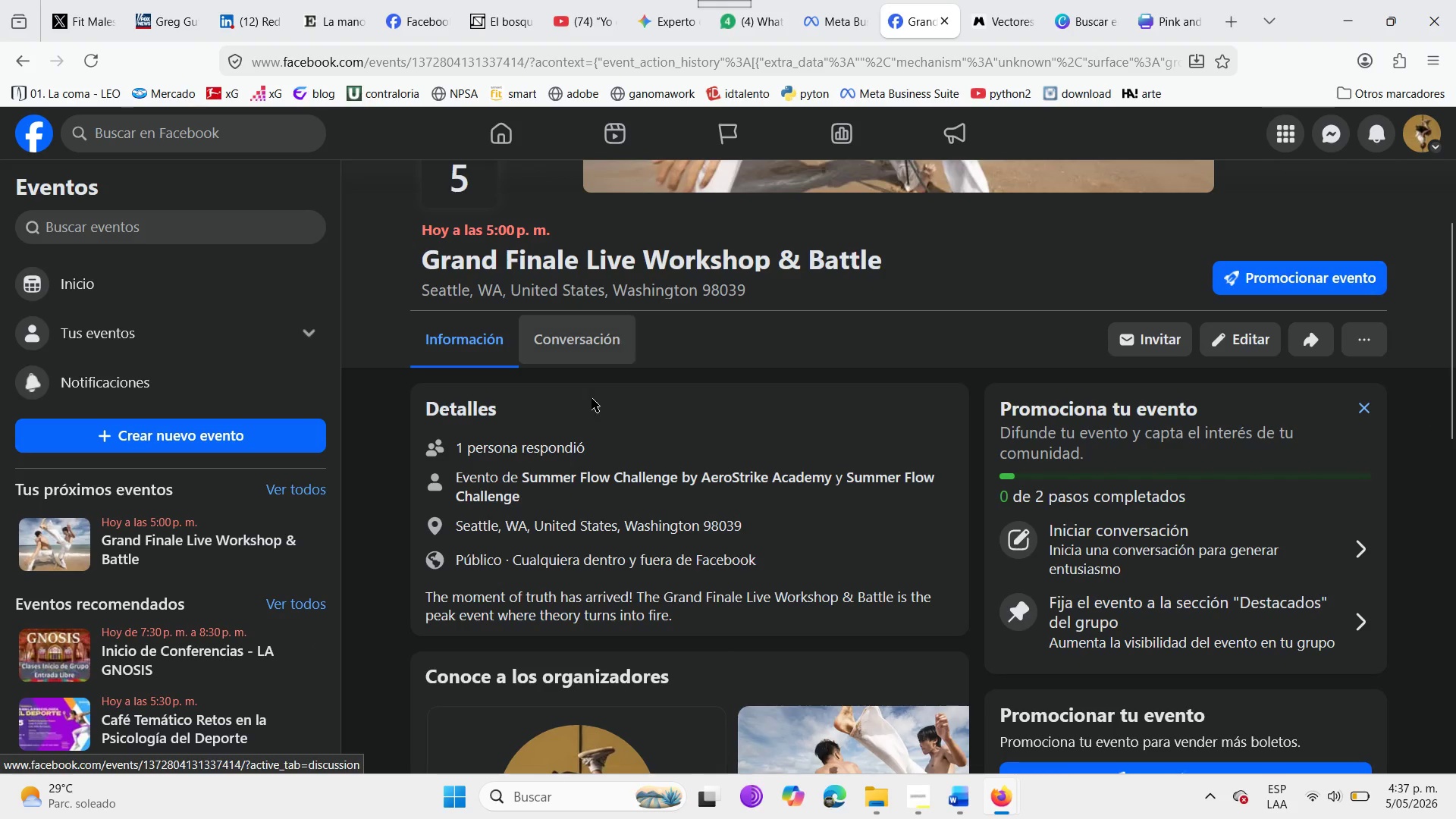 
scroll: coordinate [592, 400], scroll_direction: up, amount: 4.0
 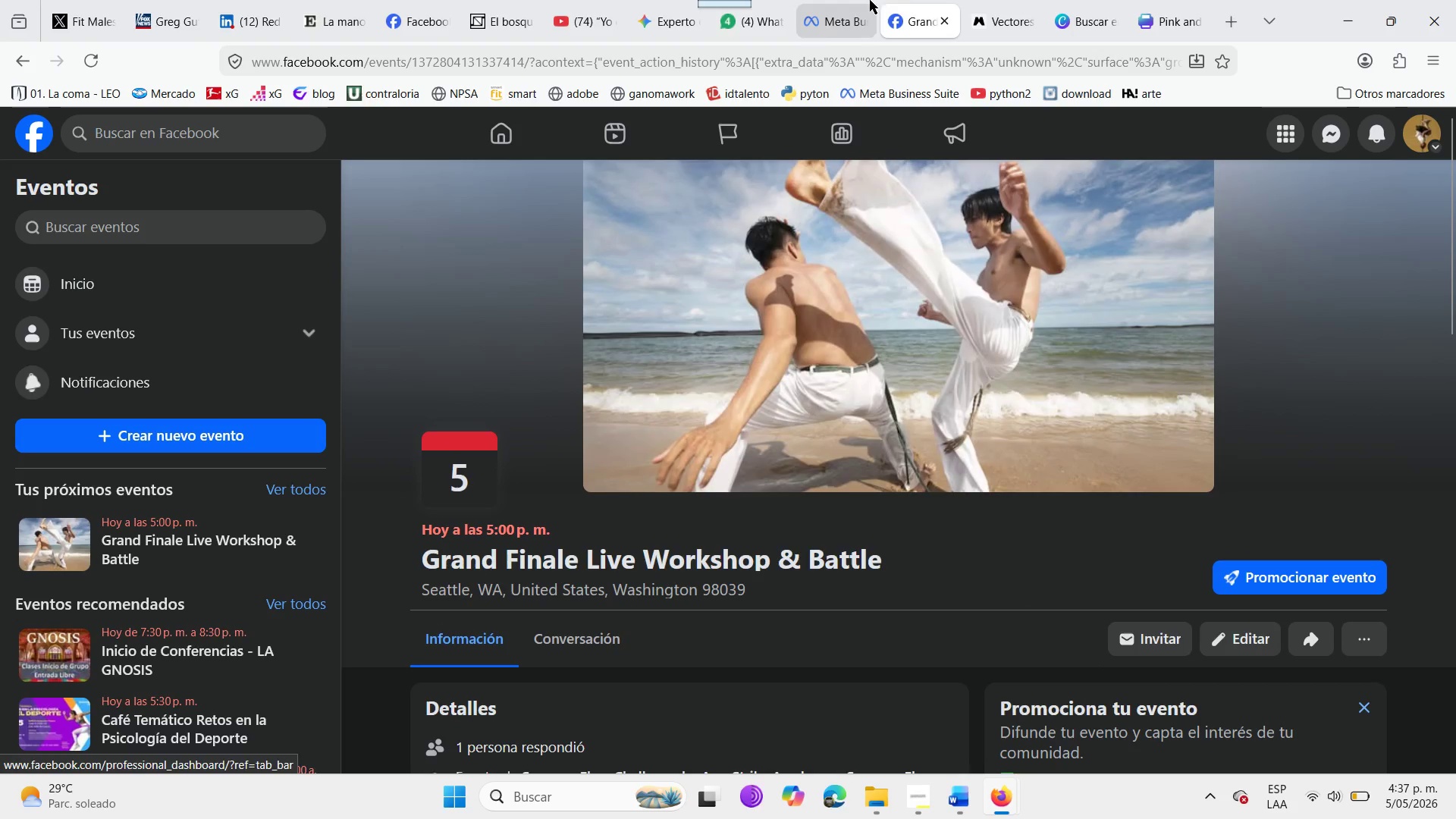 
left_click([990, 0])
 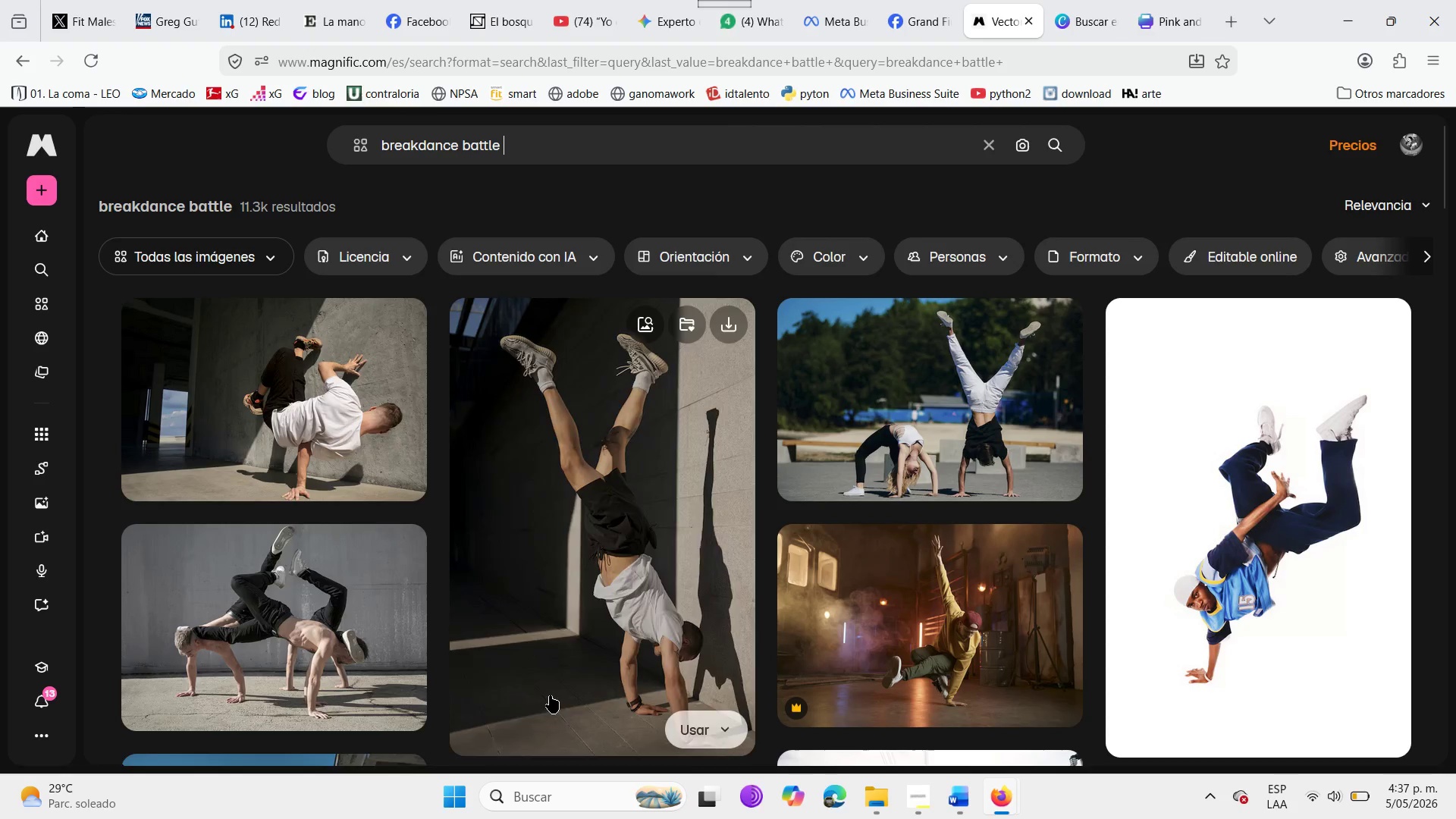 
scroll: coordinate [870, 645], scroll_direction: down, amount: 9.0
 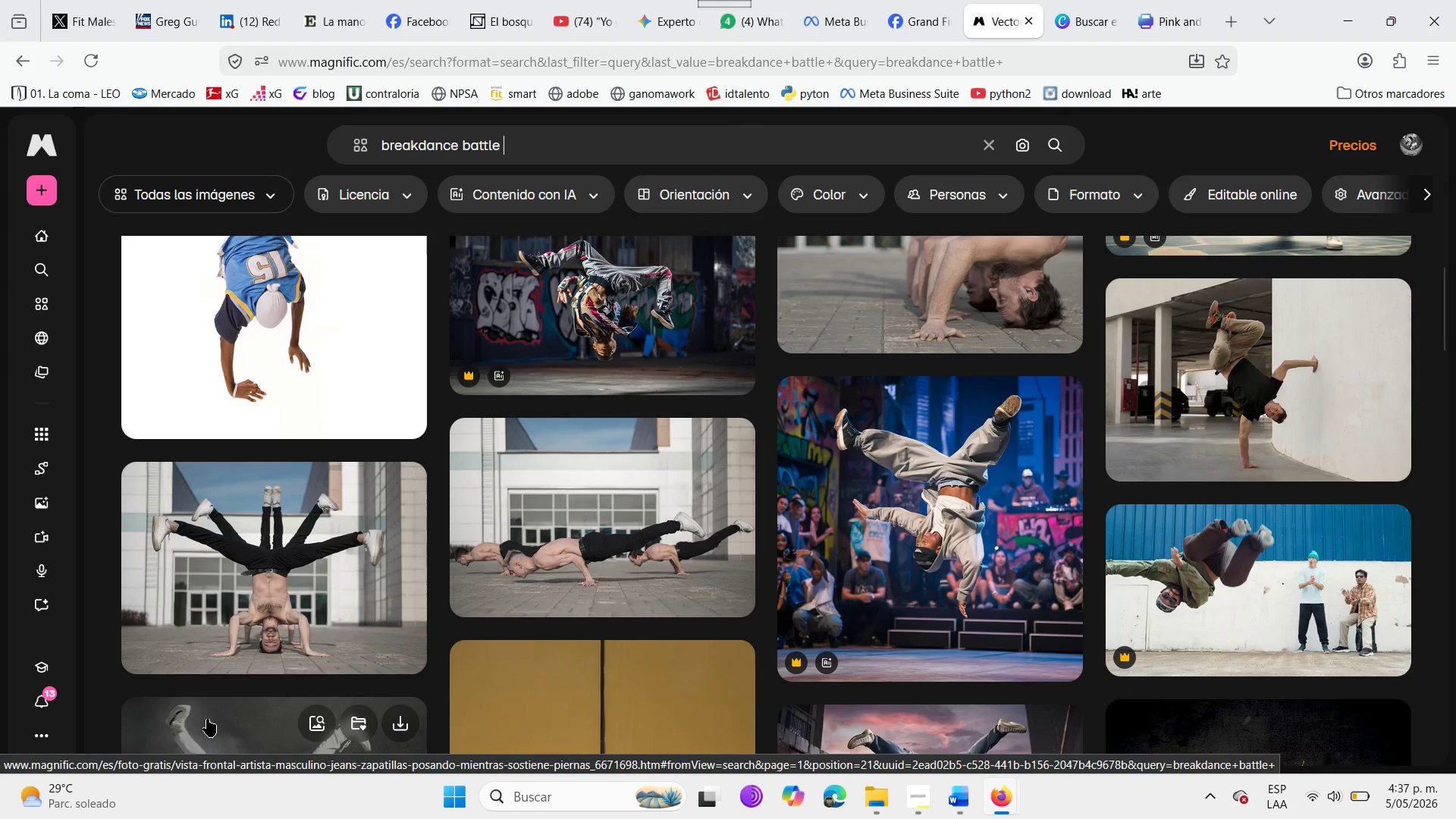 
wait(5.74)
 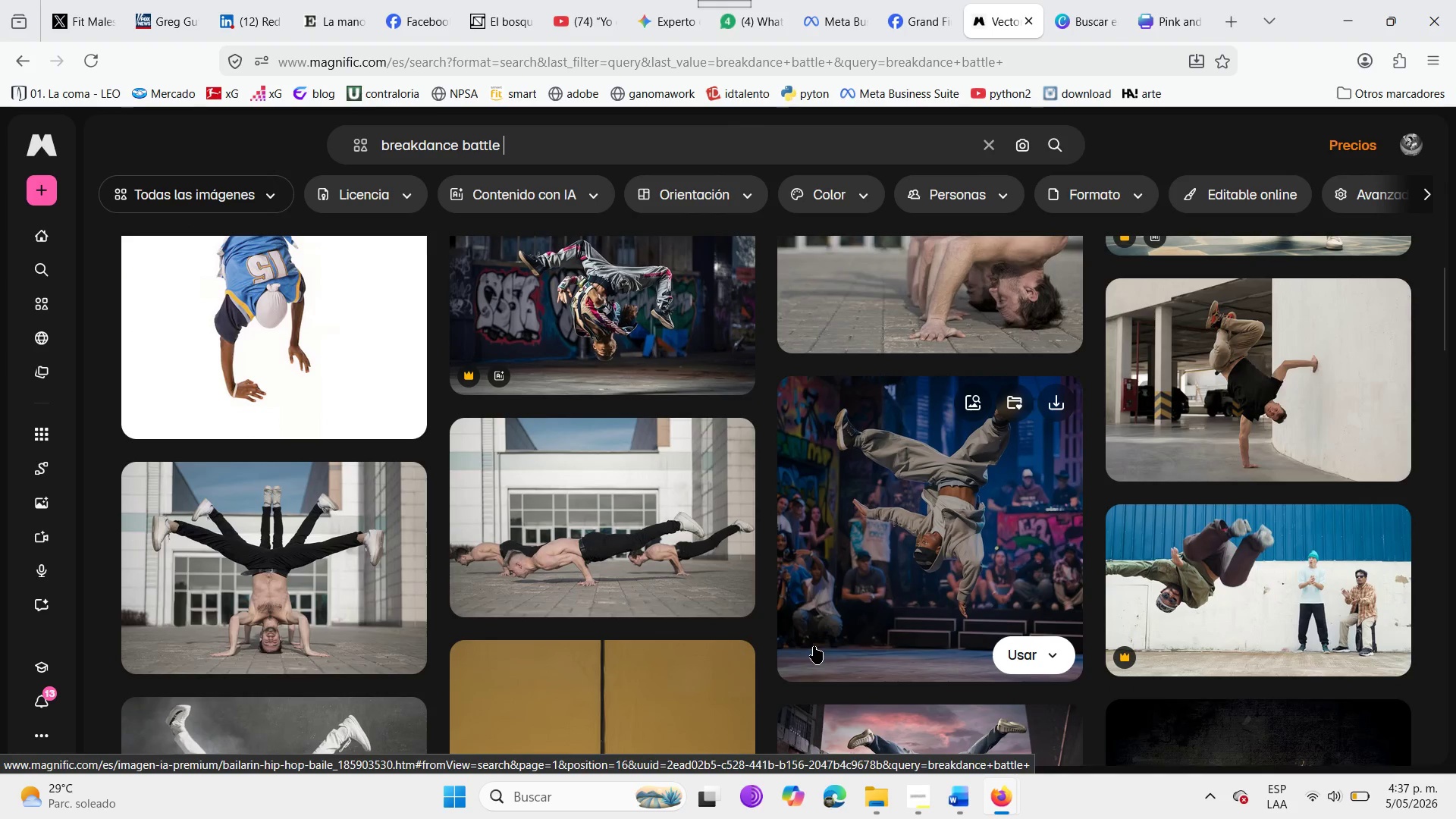 
left_click([216, 616])
 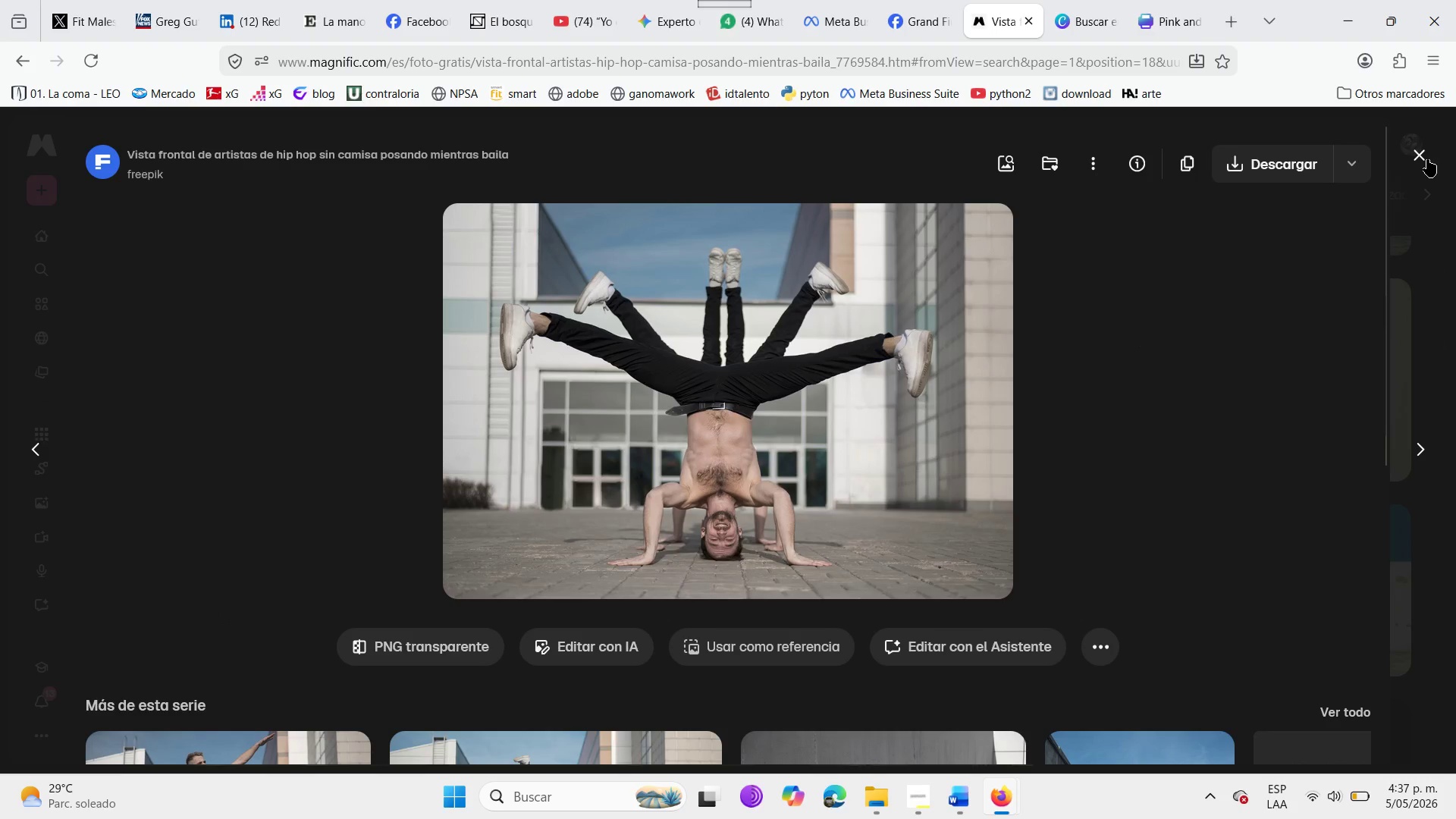 
wait(6.62)
 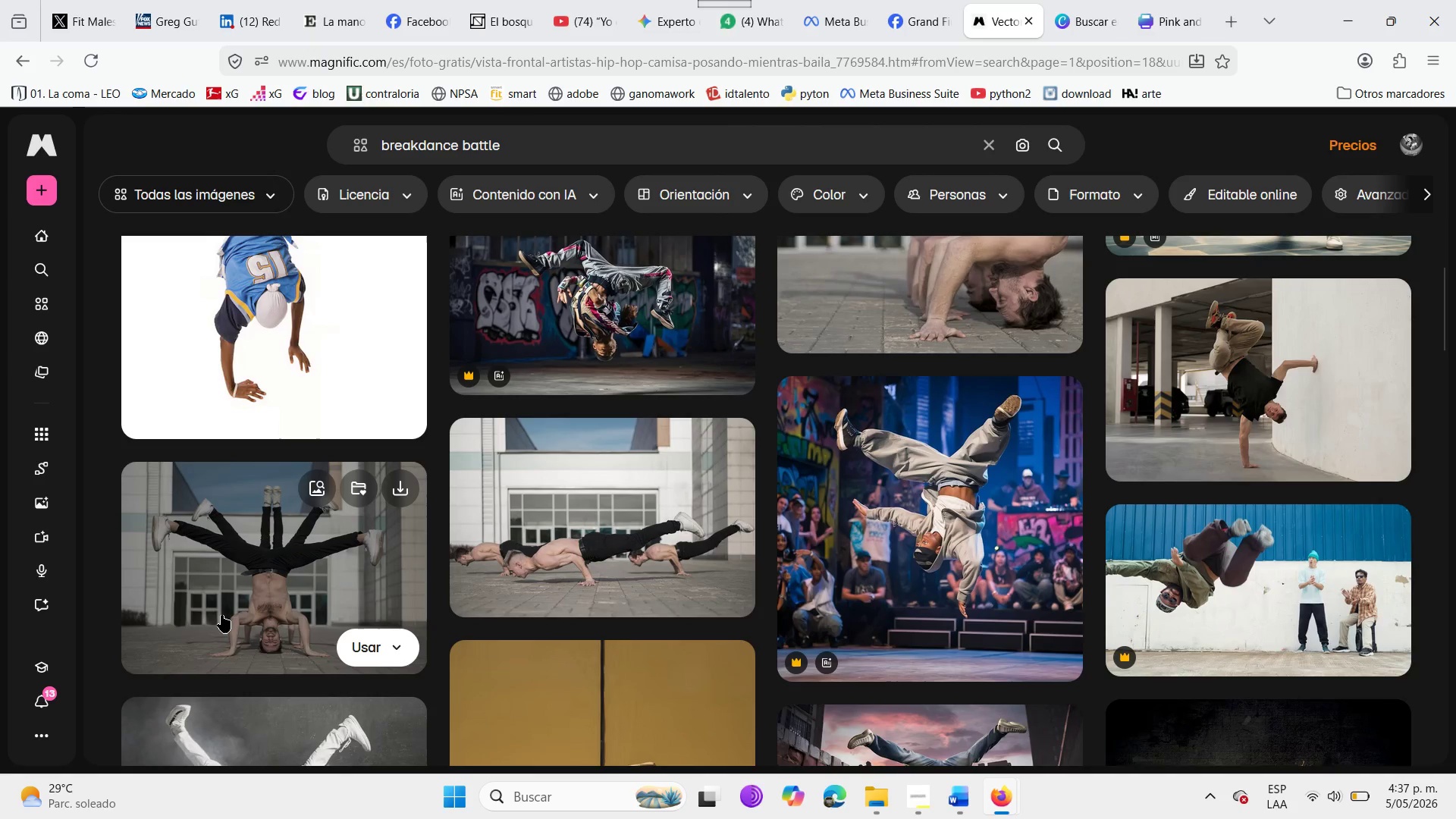 
left_click([1427, 159])
 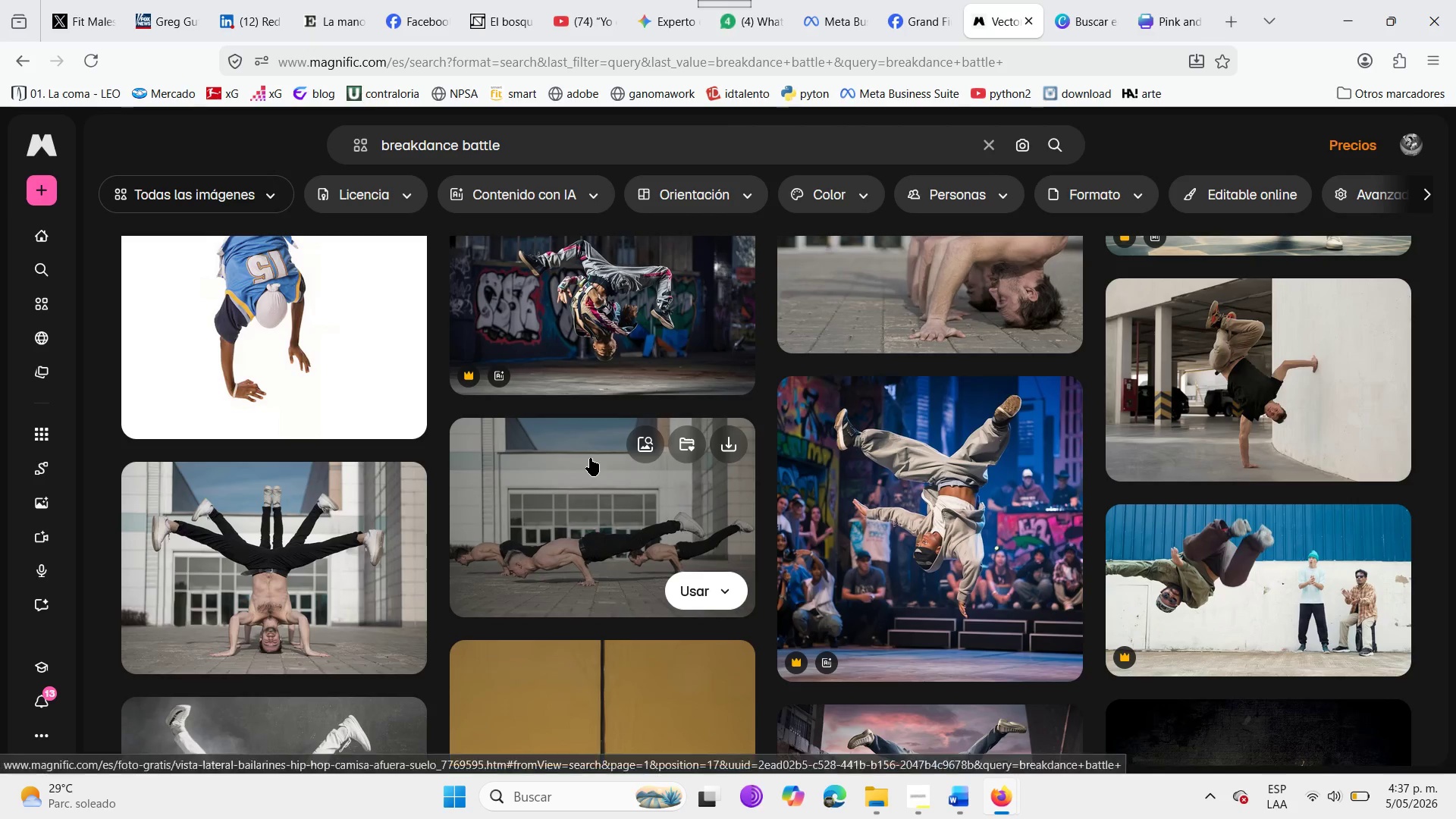 
scroll: coordinate [555, 594], scroll_direction: down, amount: 5.0
 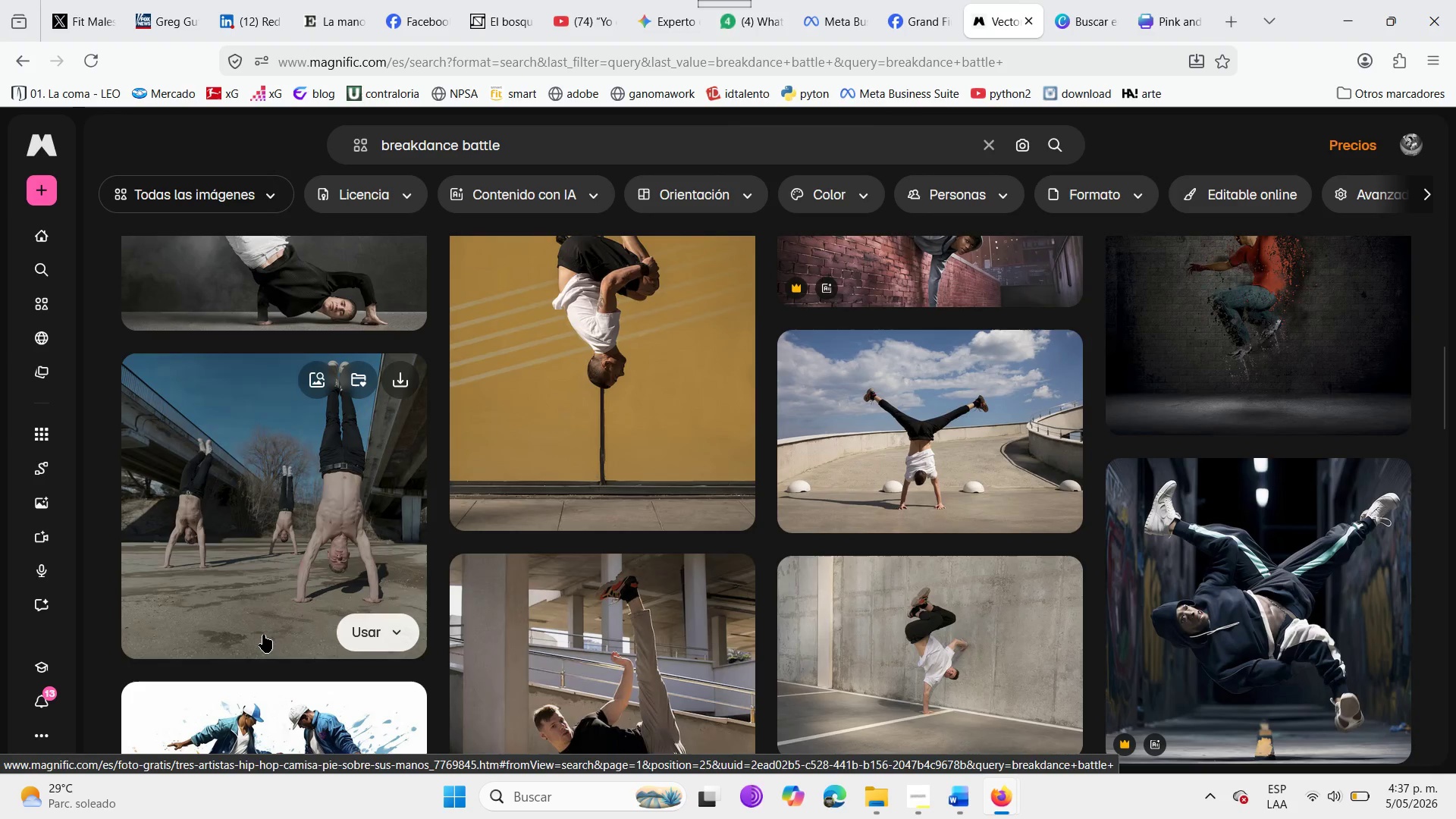 
left_click([262, 635])
 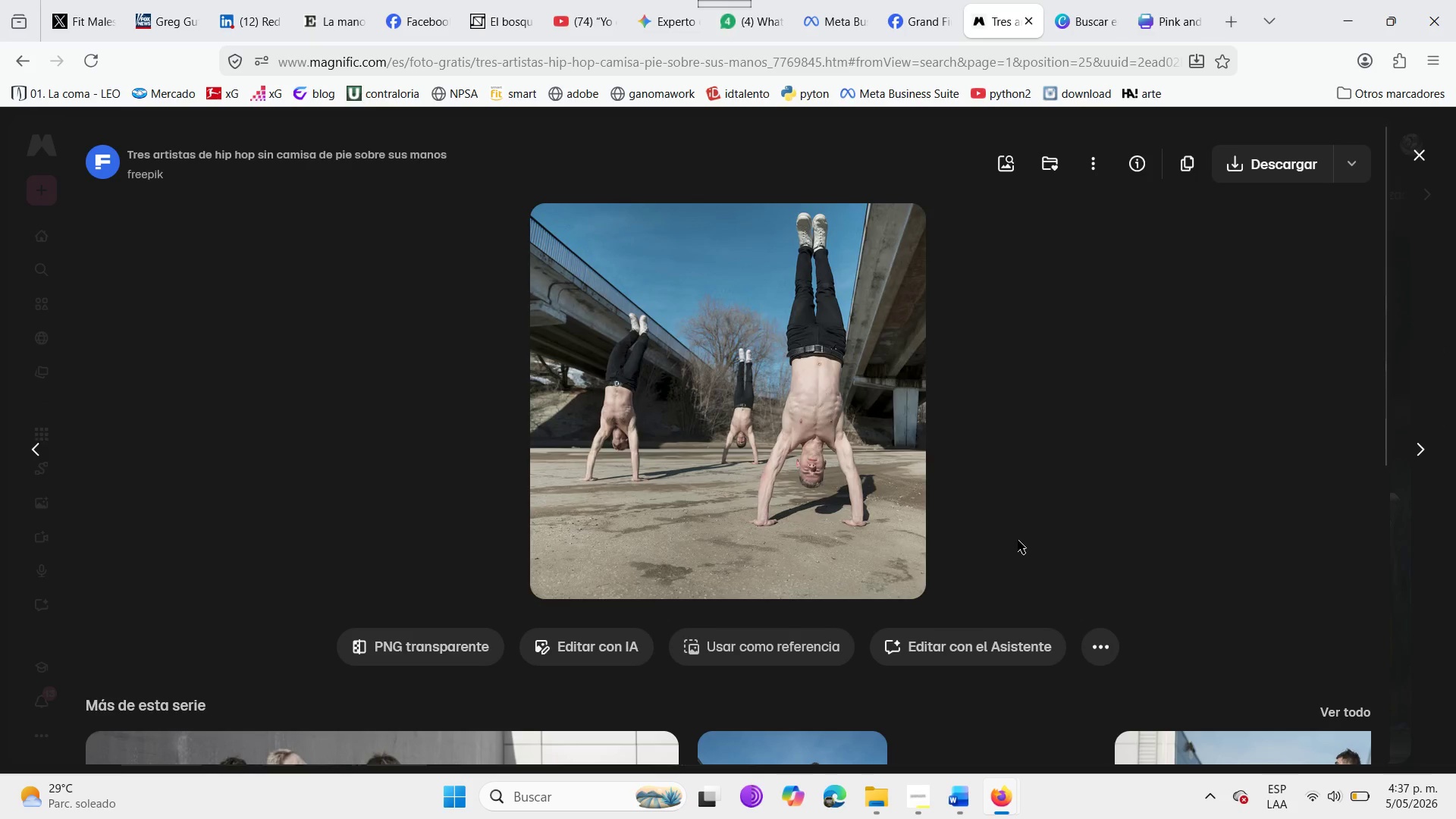 
scroll: coordinate [1016, 538], scroll_direction: down, amount: 4.0
 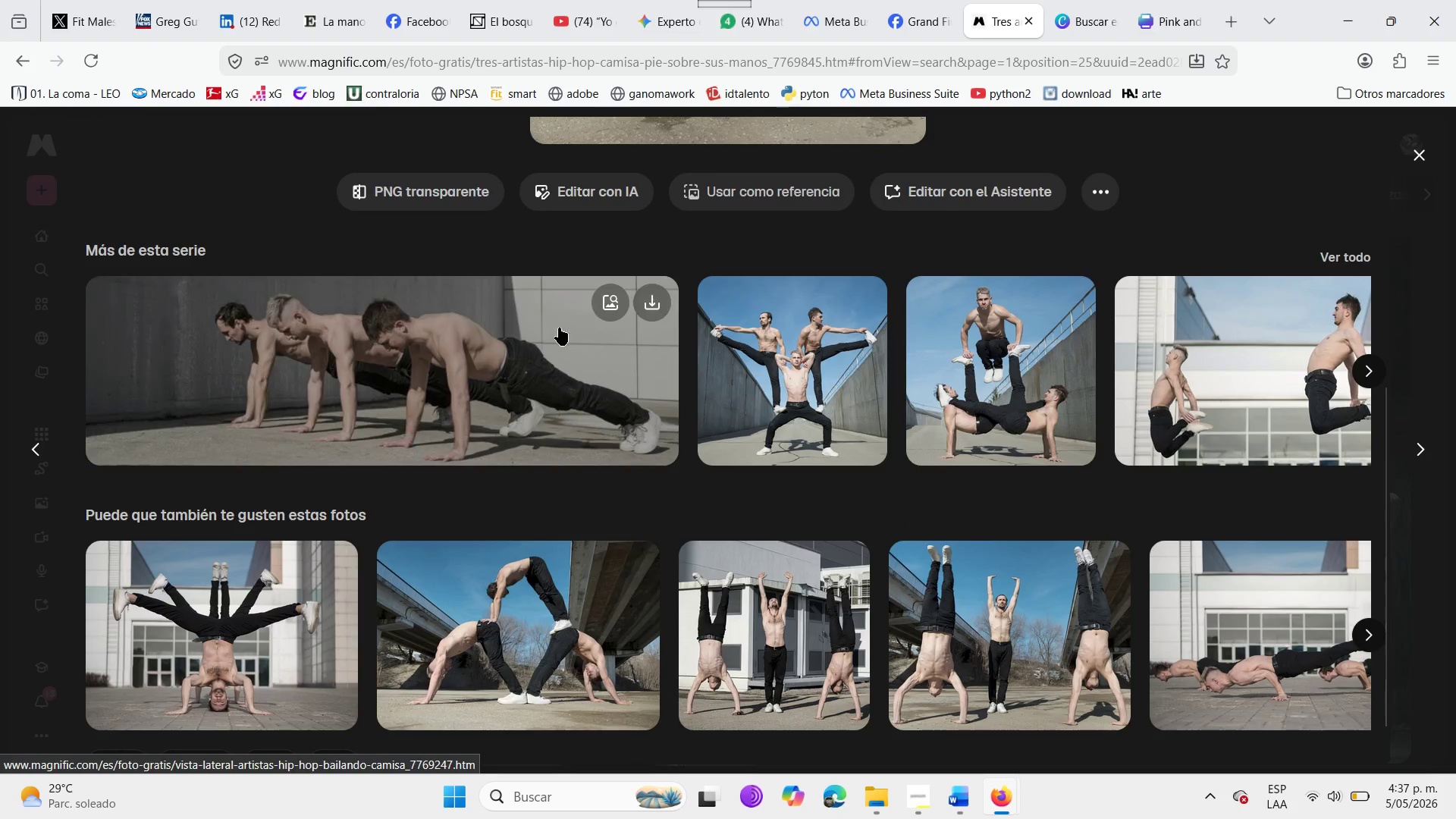 
left_click([1057, 0])
 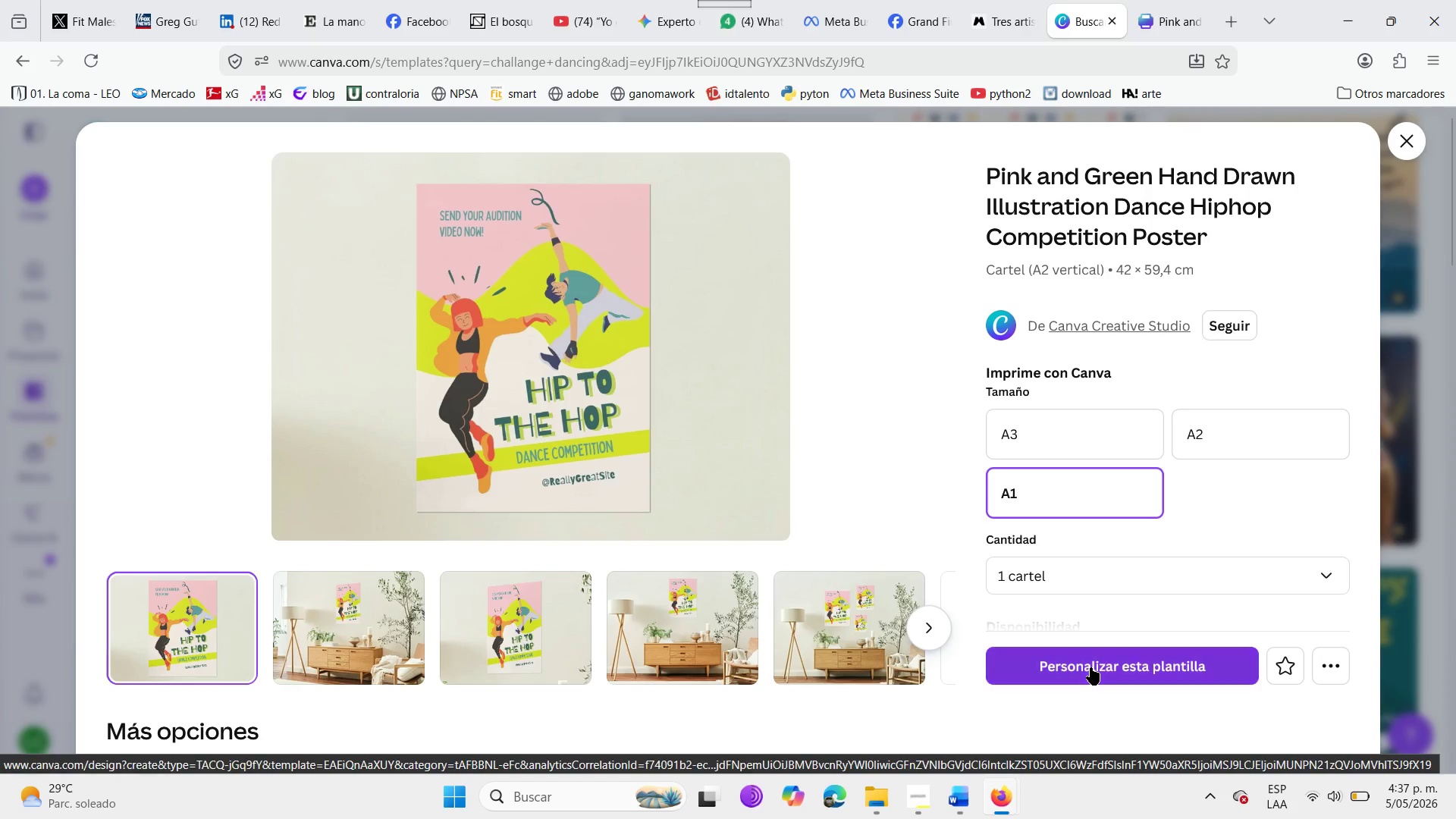 
left_click([1090, 667])
 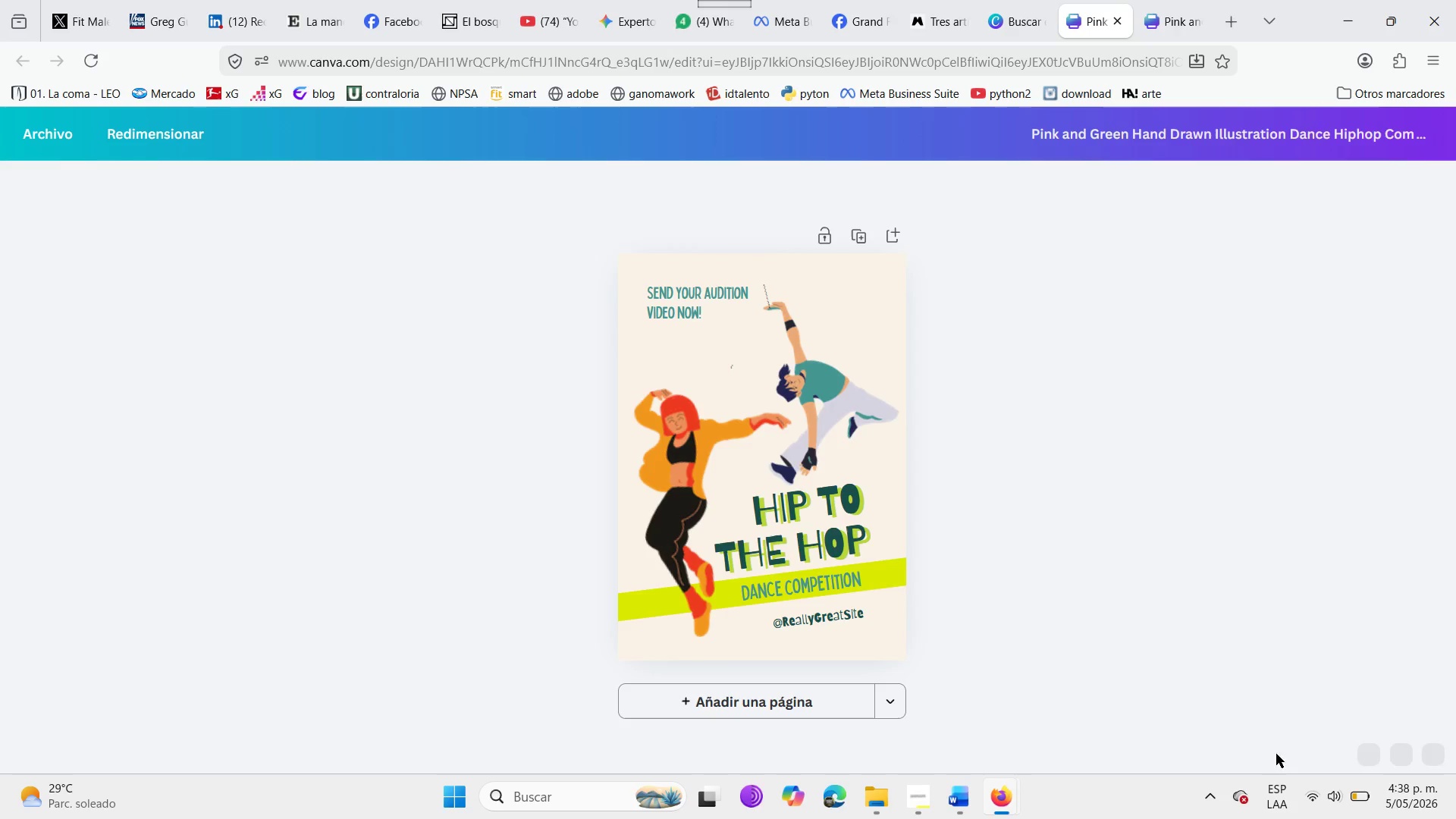 
wait(13.58)
 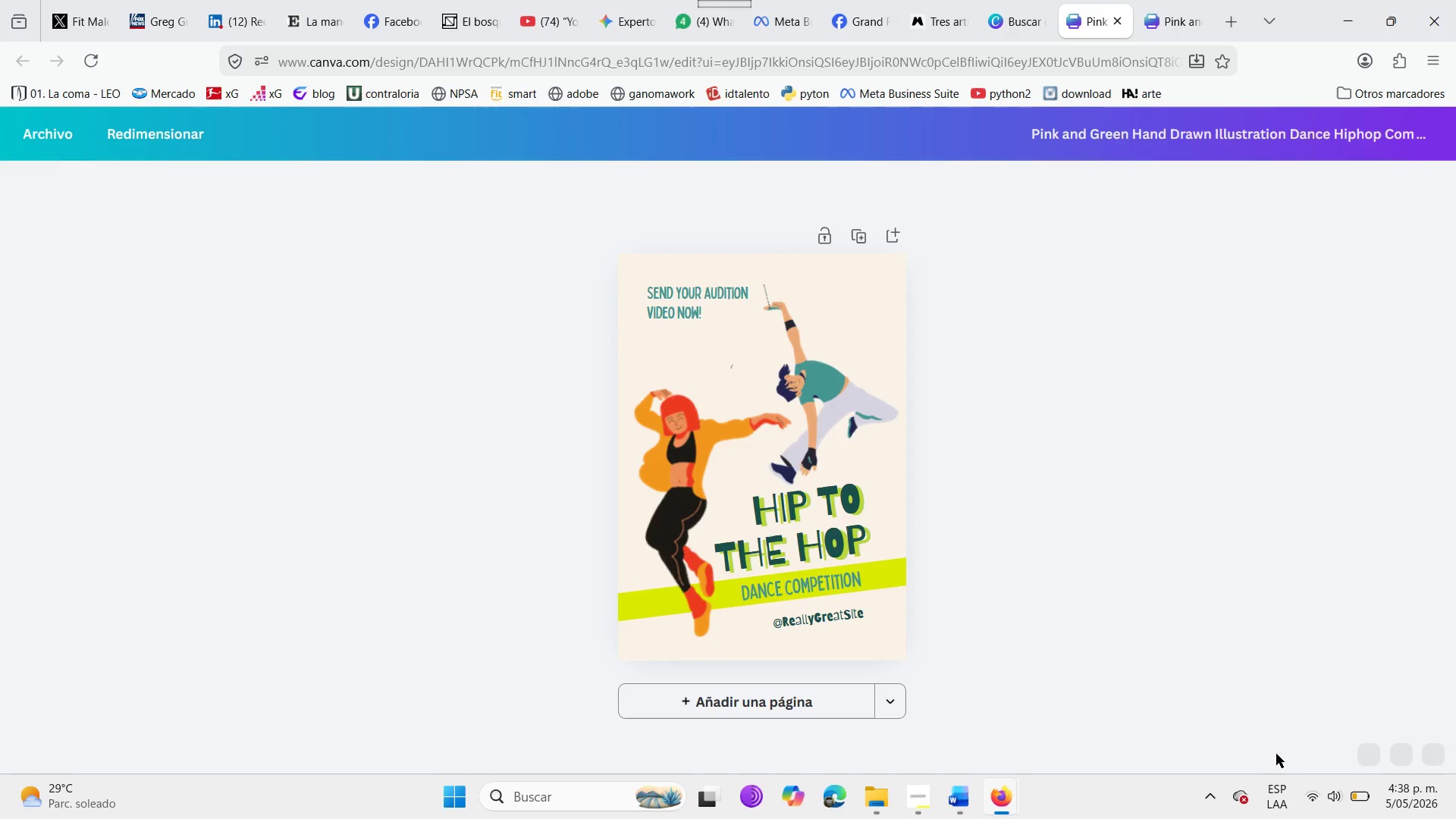 
left_click([444, 447])
 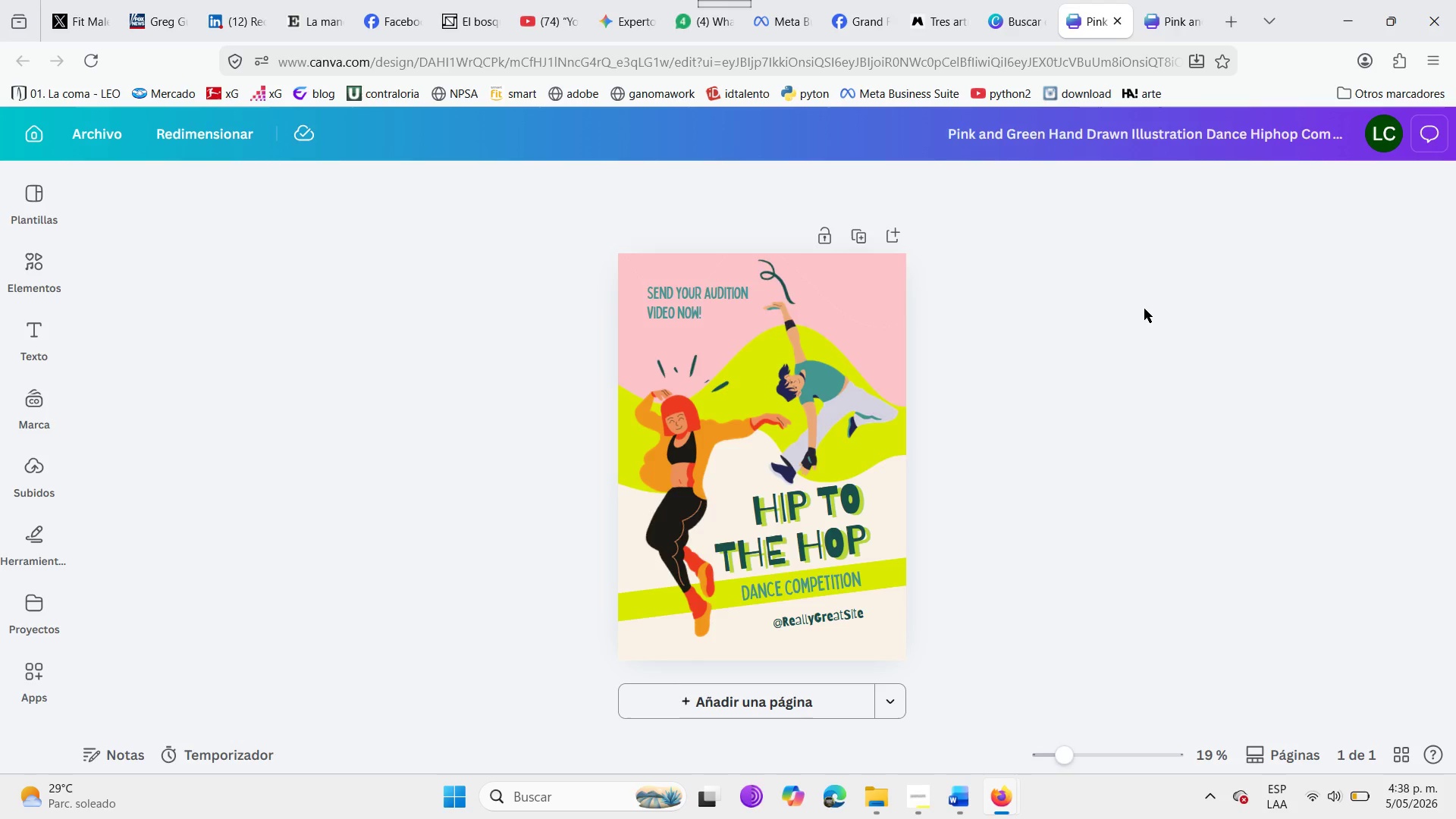 
wait(6.91)
 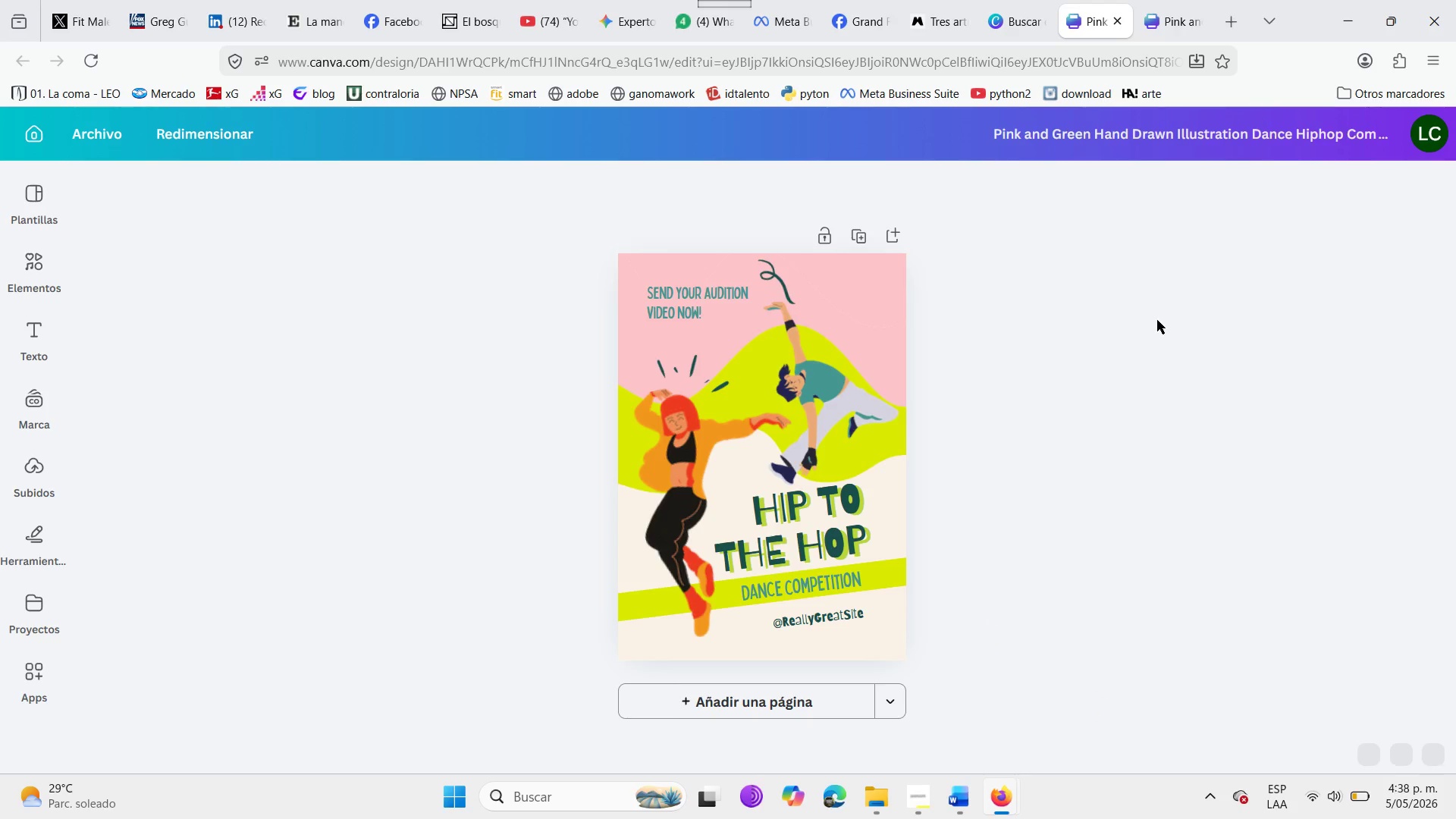 
left_click_drag(start_coordinate=[1064, 756], to_coordinate=[1081, 755])
 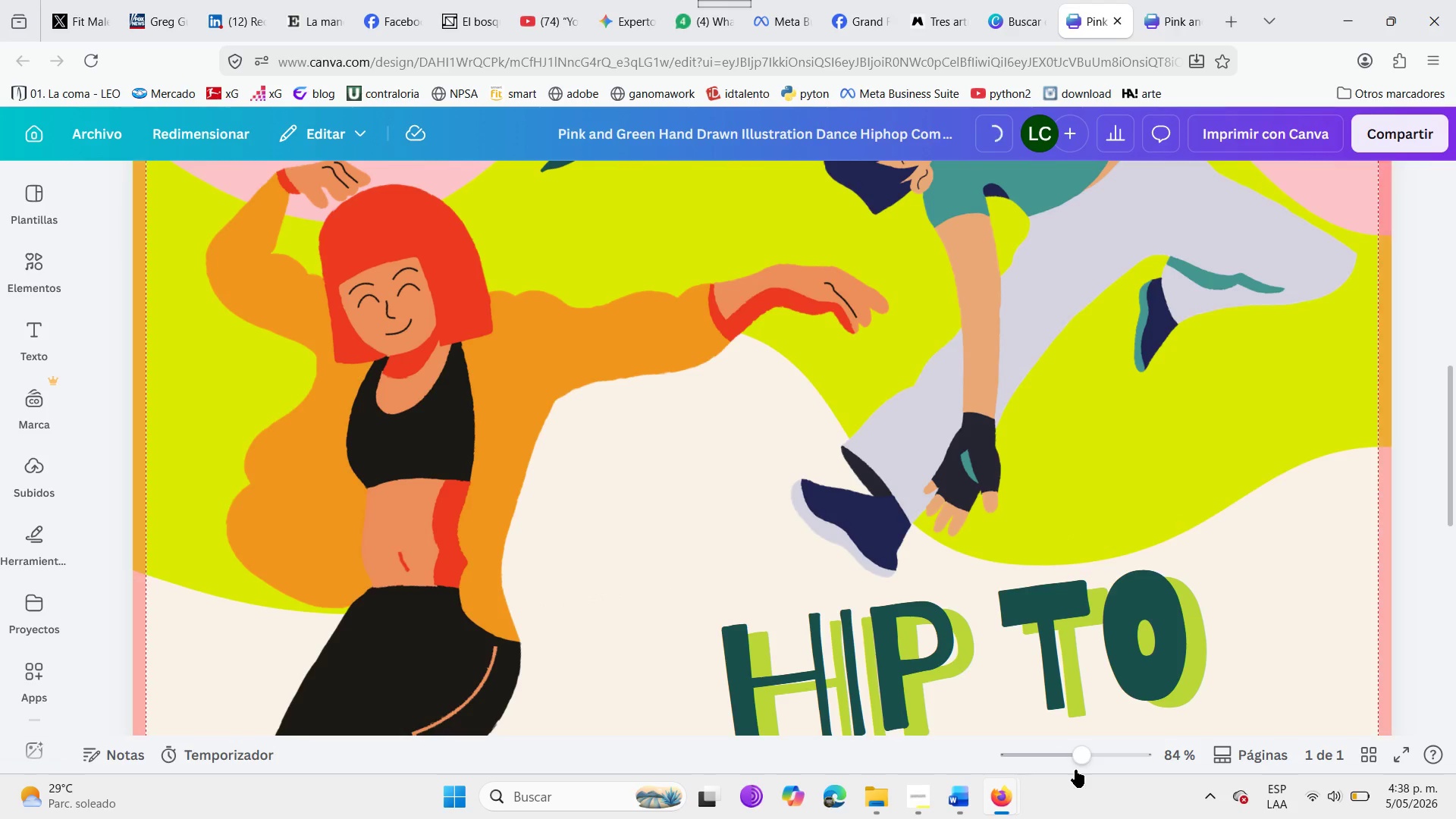 
left_click_drag(start_coordinate=[1075, 760], to_coordinate=[1059, 757])
 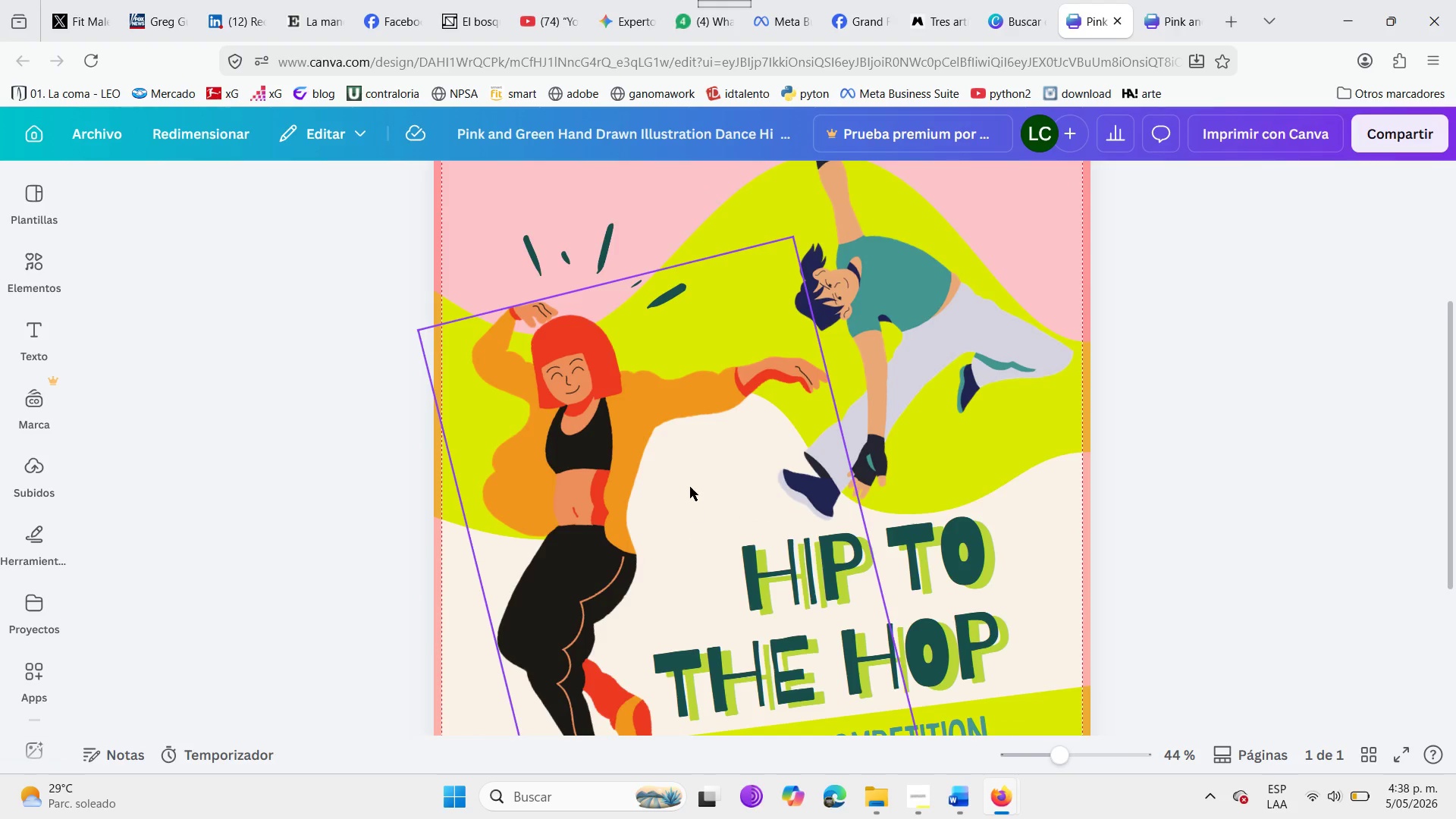 
left_click([690, 487])
 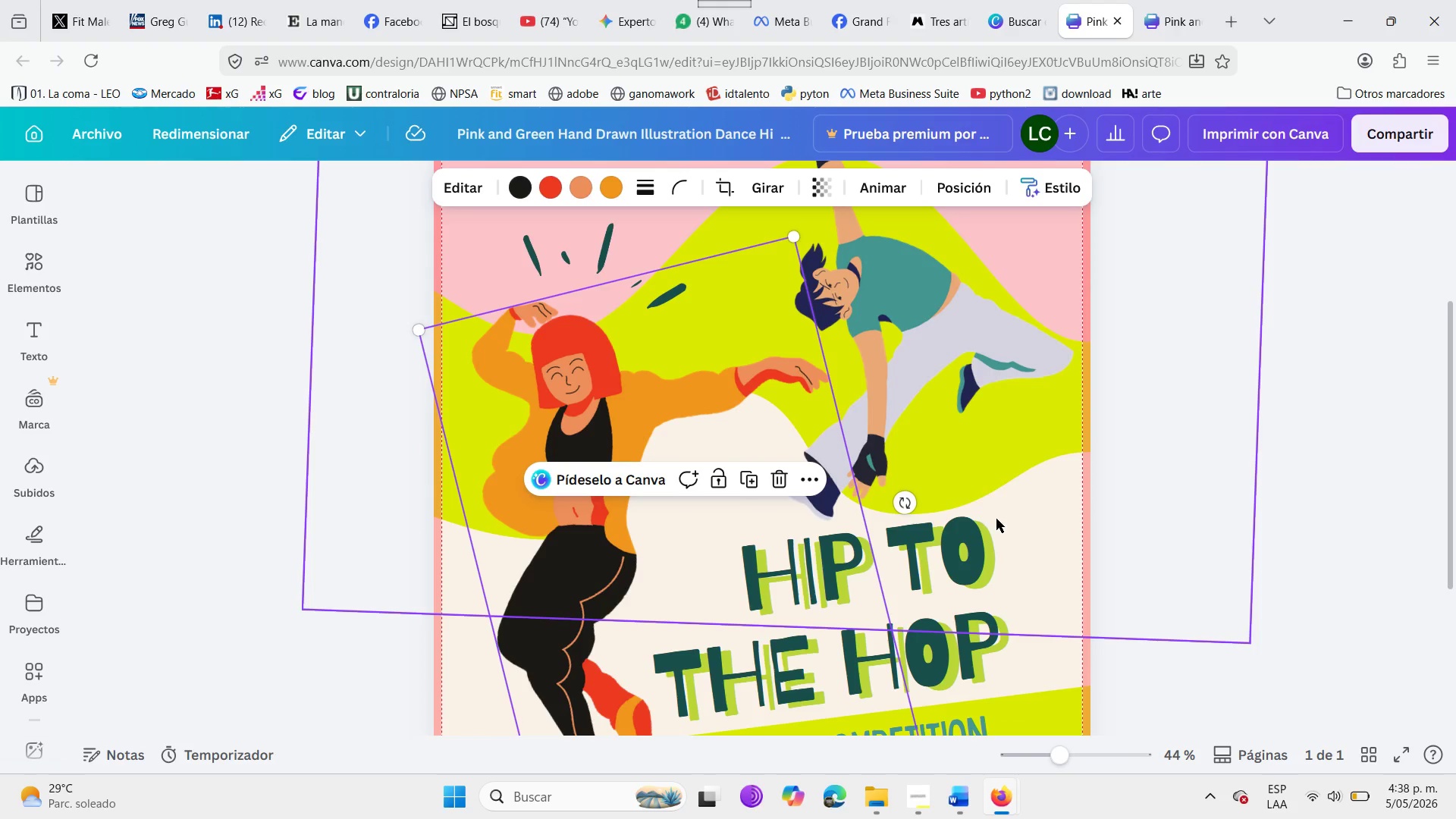 
left_click([996, 519])
 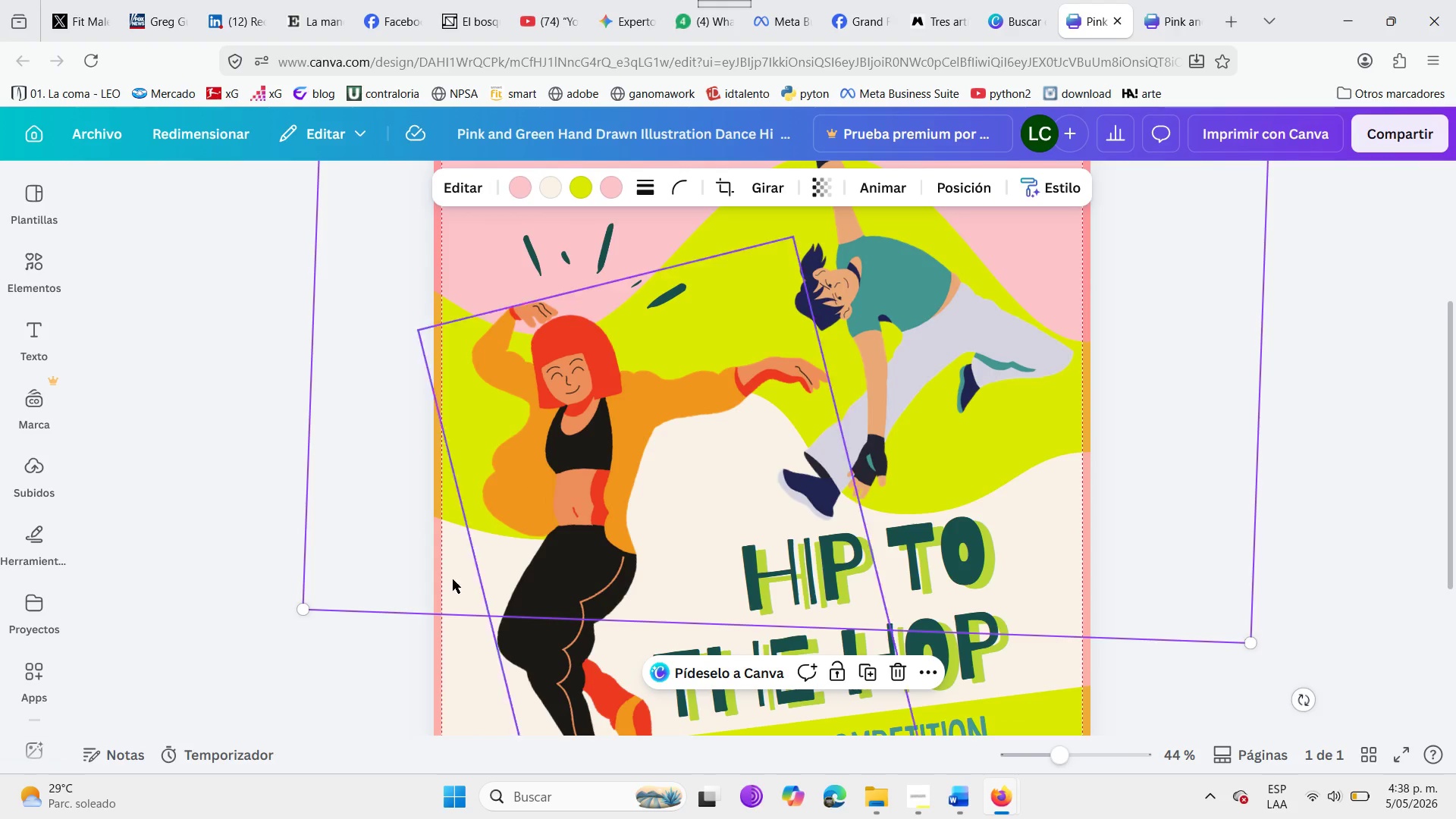 
scroll: coordinate [441, 586], scroll_direction: down, amount: 3.0
 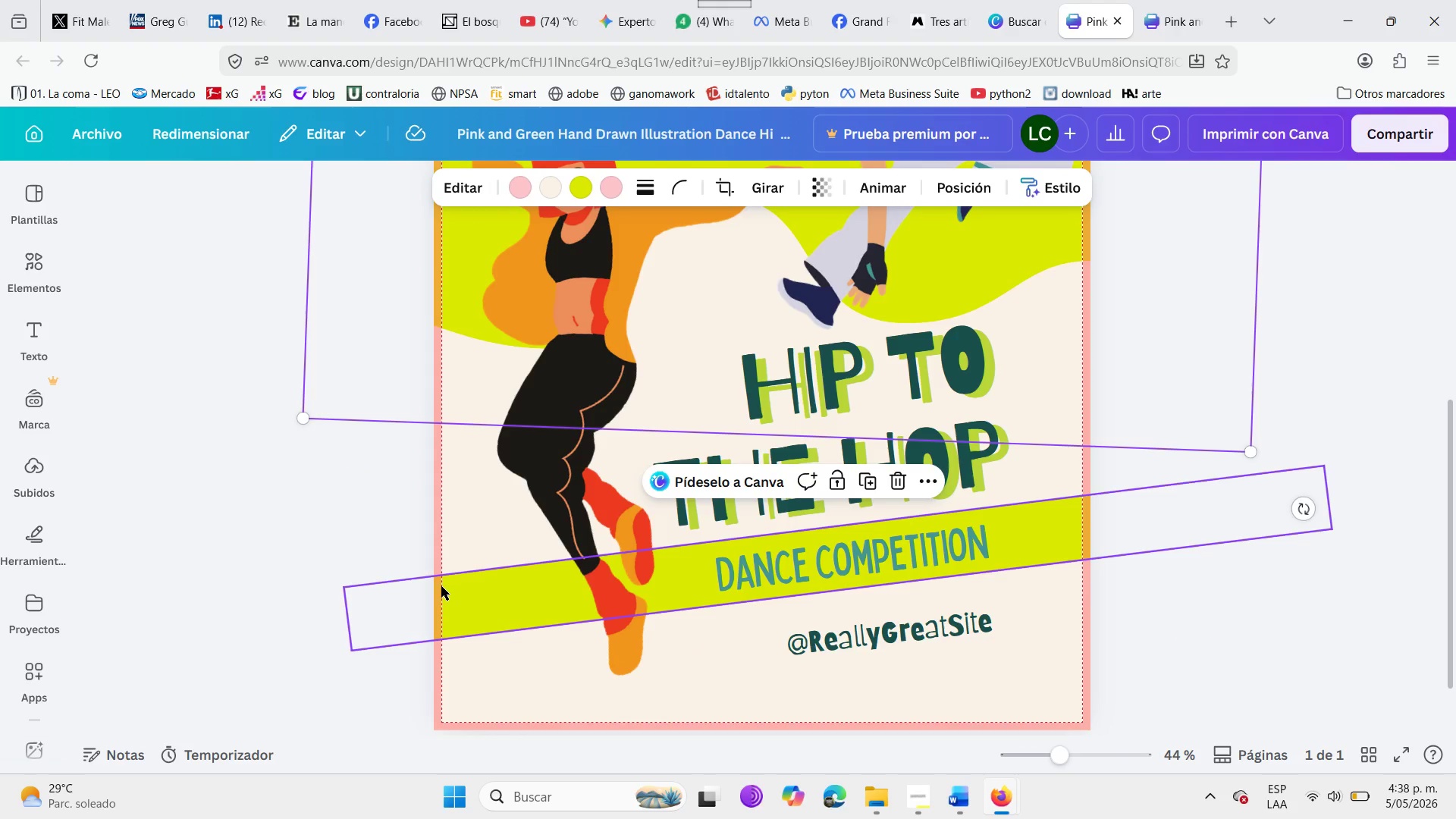 
scroll: coordinate [441, 586], scroll_direction: up, amount: 1.0
 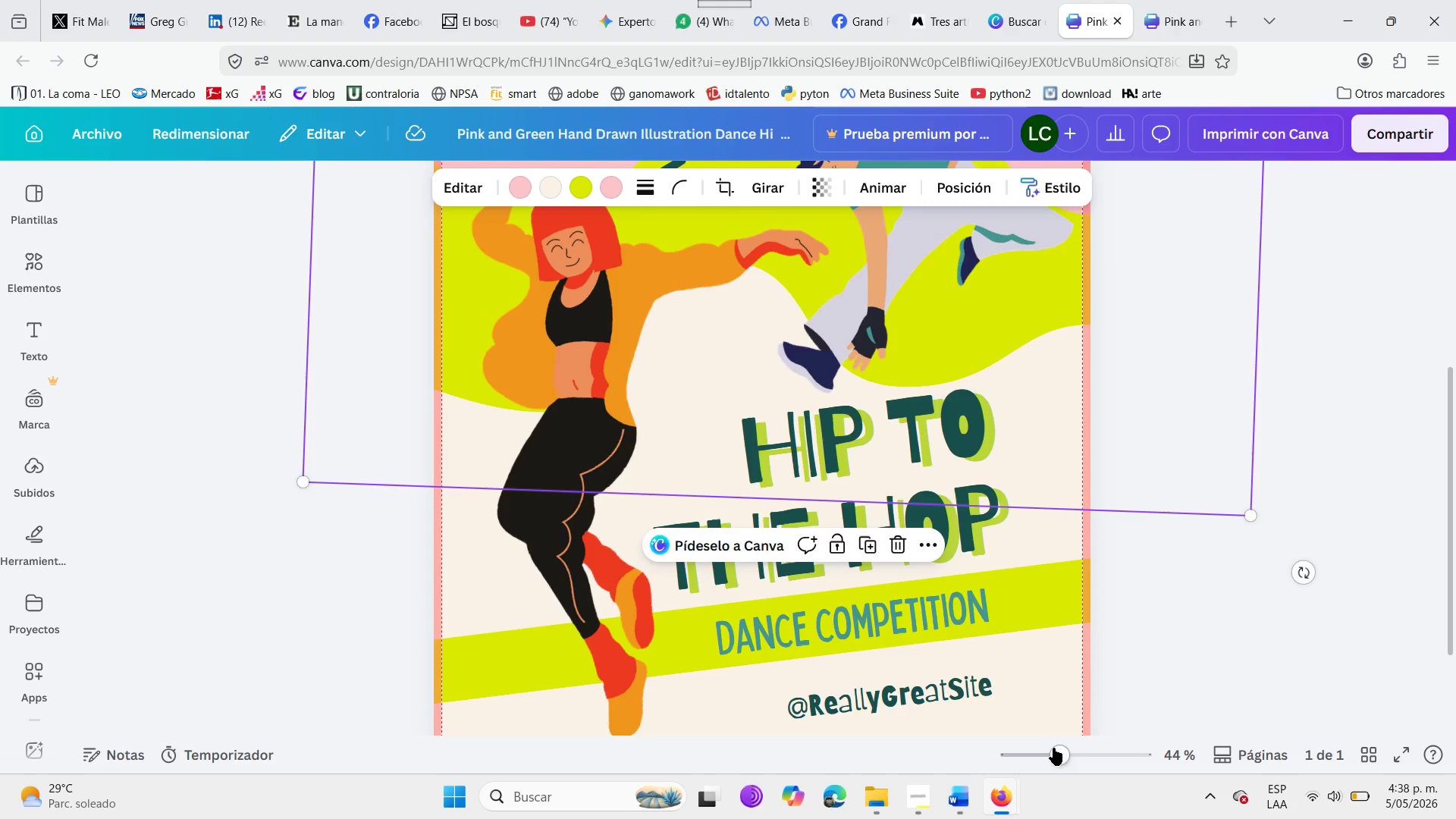 
left_click_drag(start_coordinate=[1053, 748], to_coordinate=[1033, 751])
 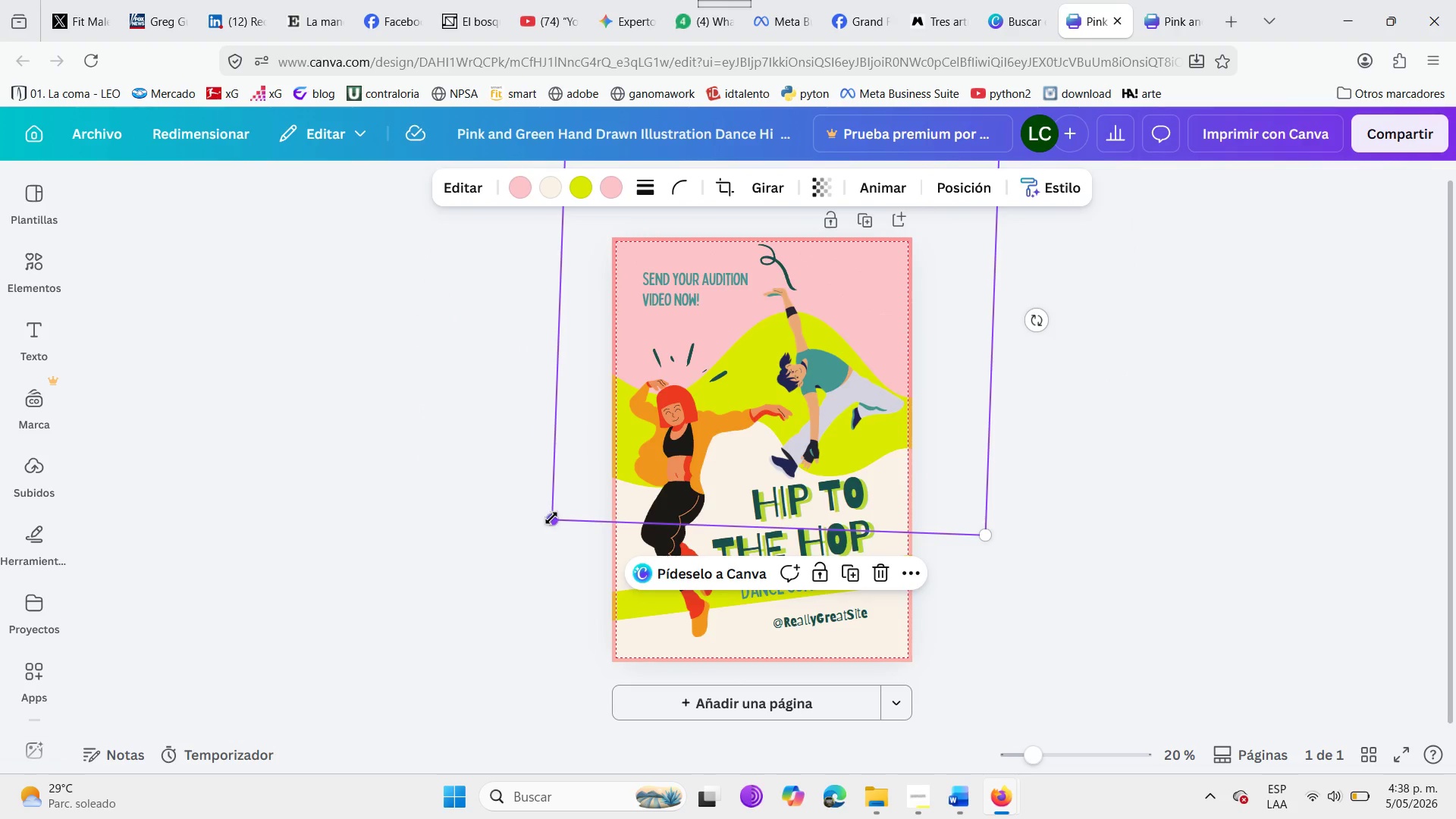 
left_click_drag(start_coordinate=[555, 519], to_coordinate=[532, 372])
 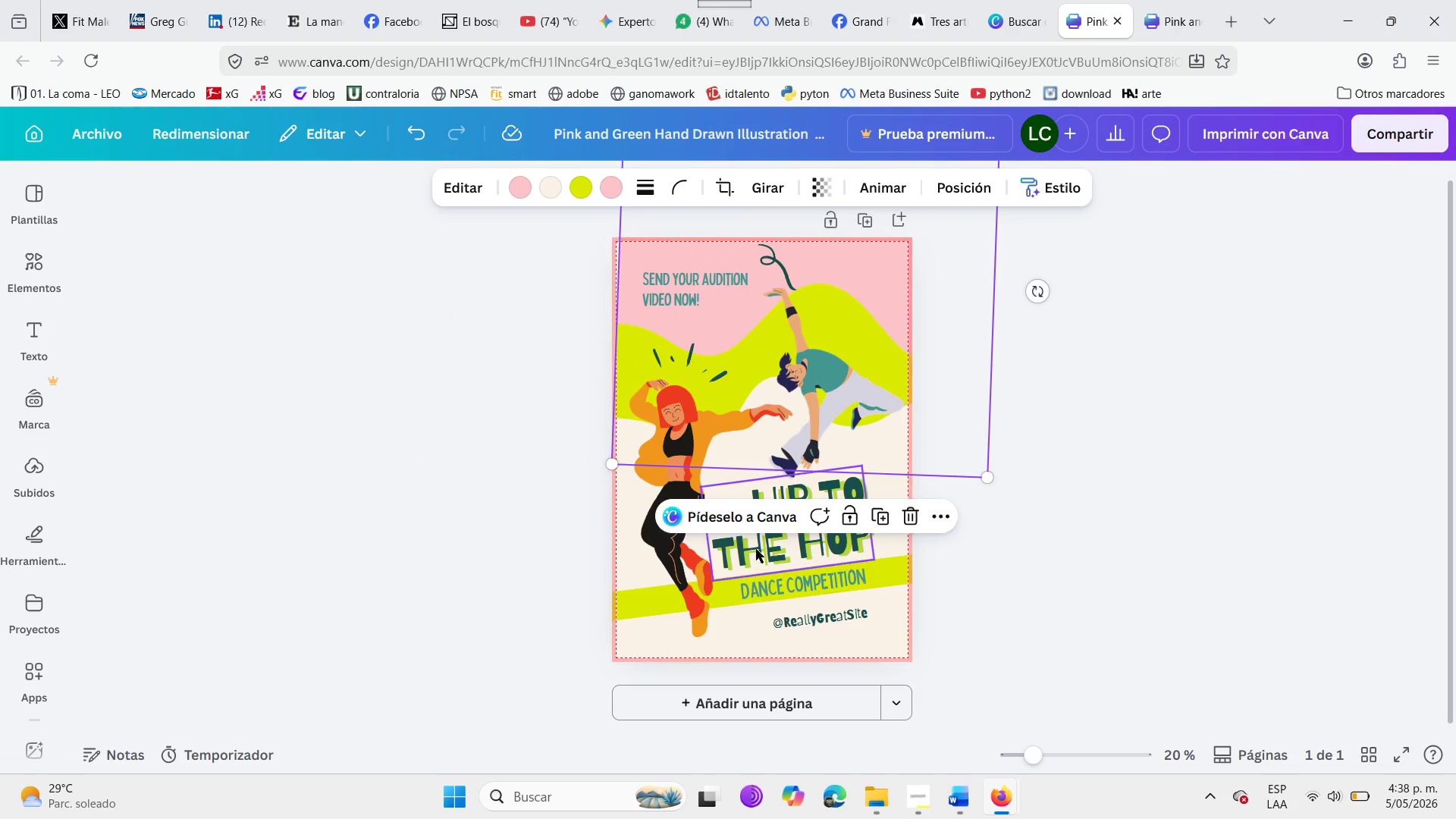 
left_click([776, 553])
 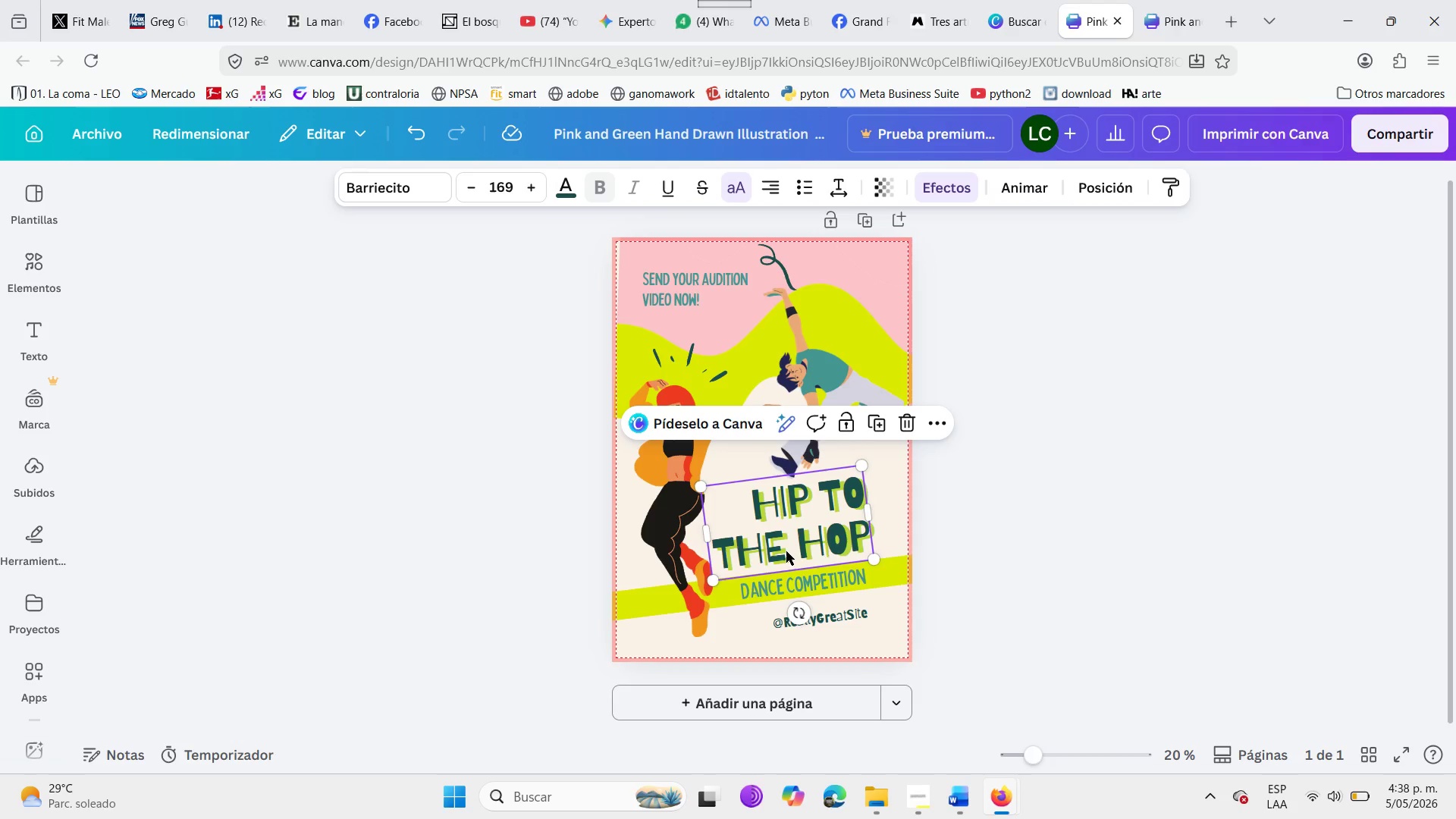 
double_click([839, 546])
 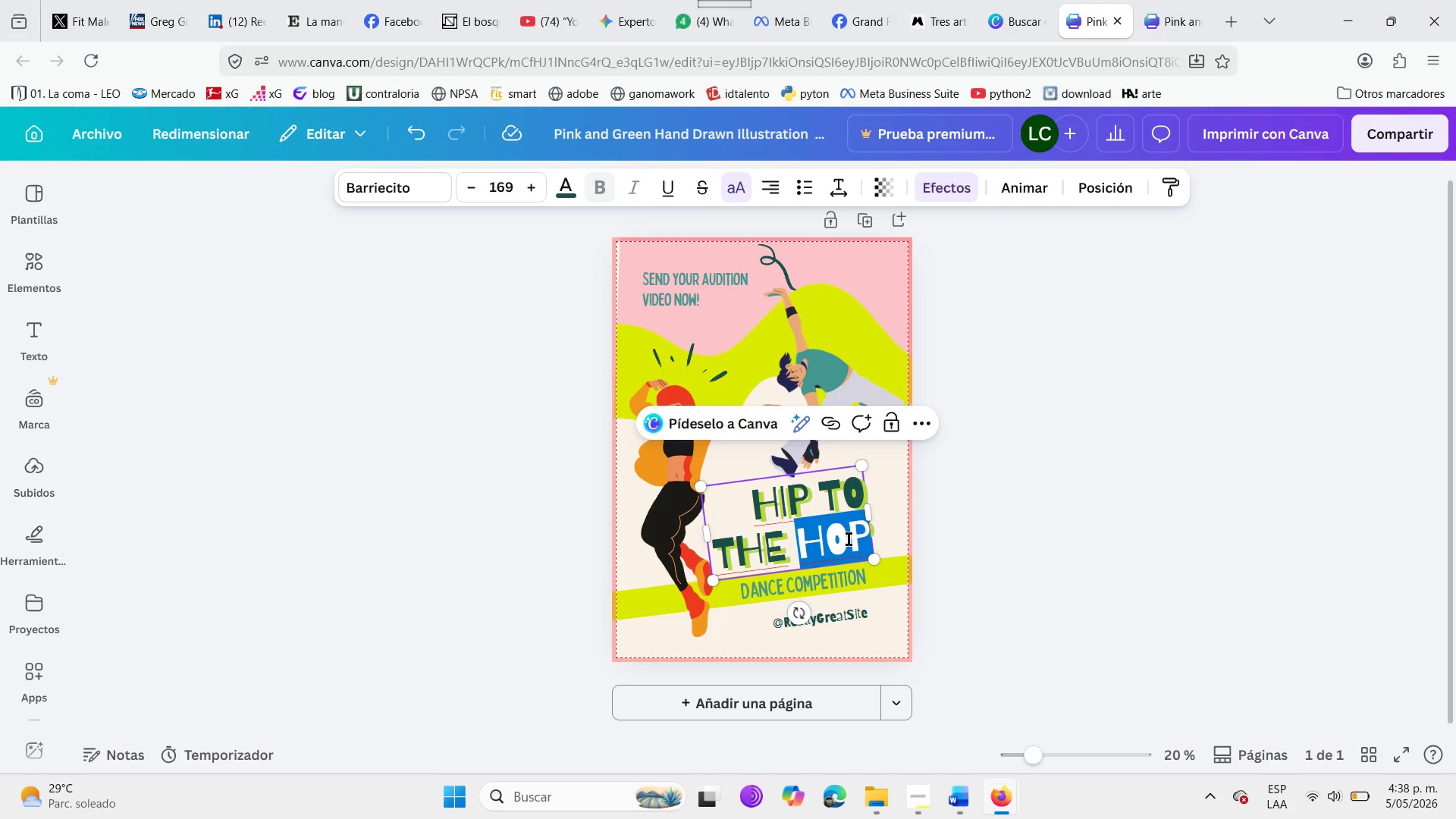 
left_click([852, 538])
 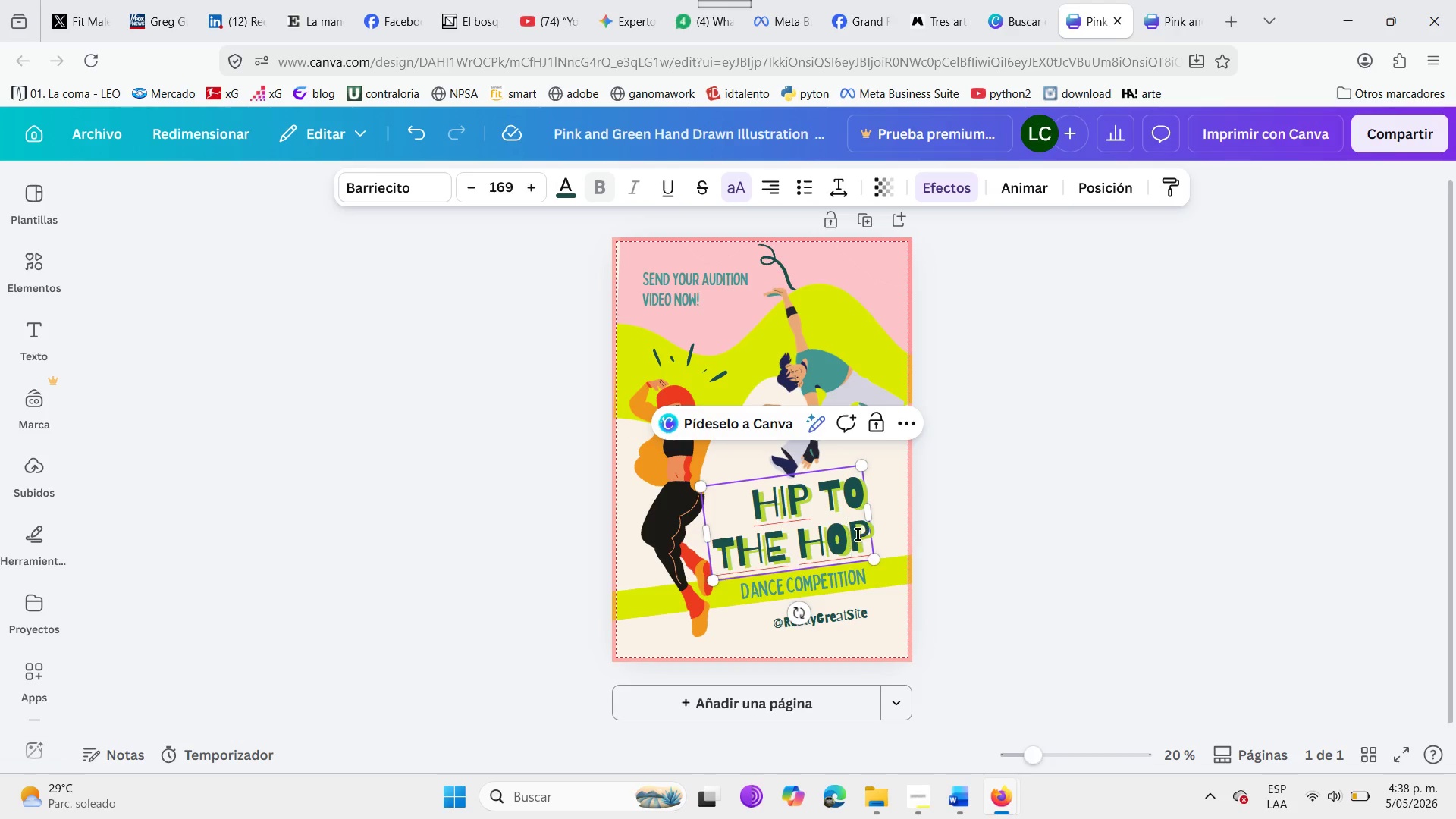 
left_click([858, 535])
 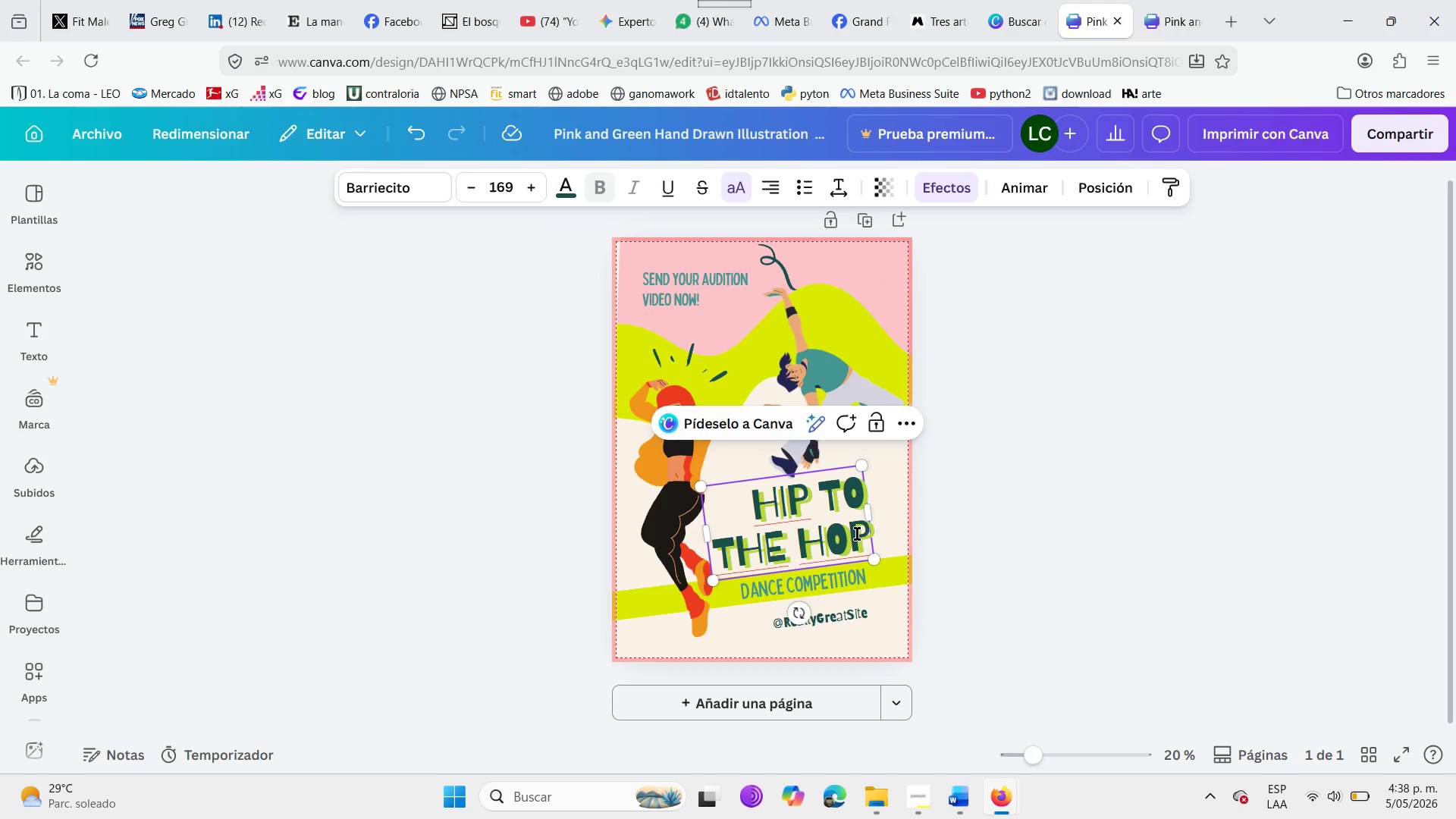 
key(ArrowRight)
 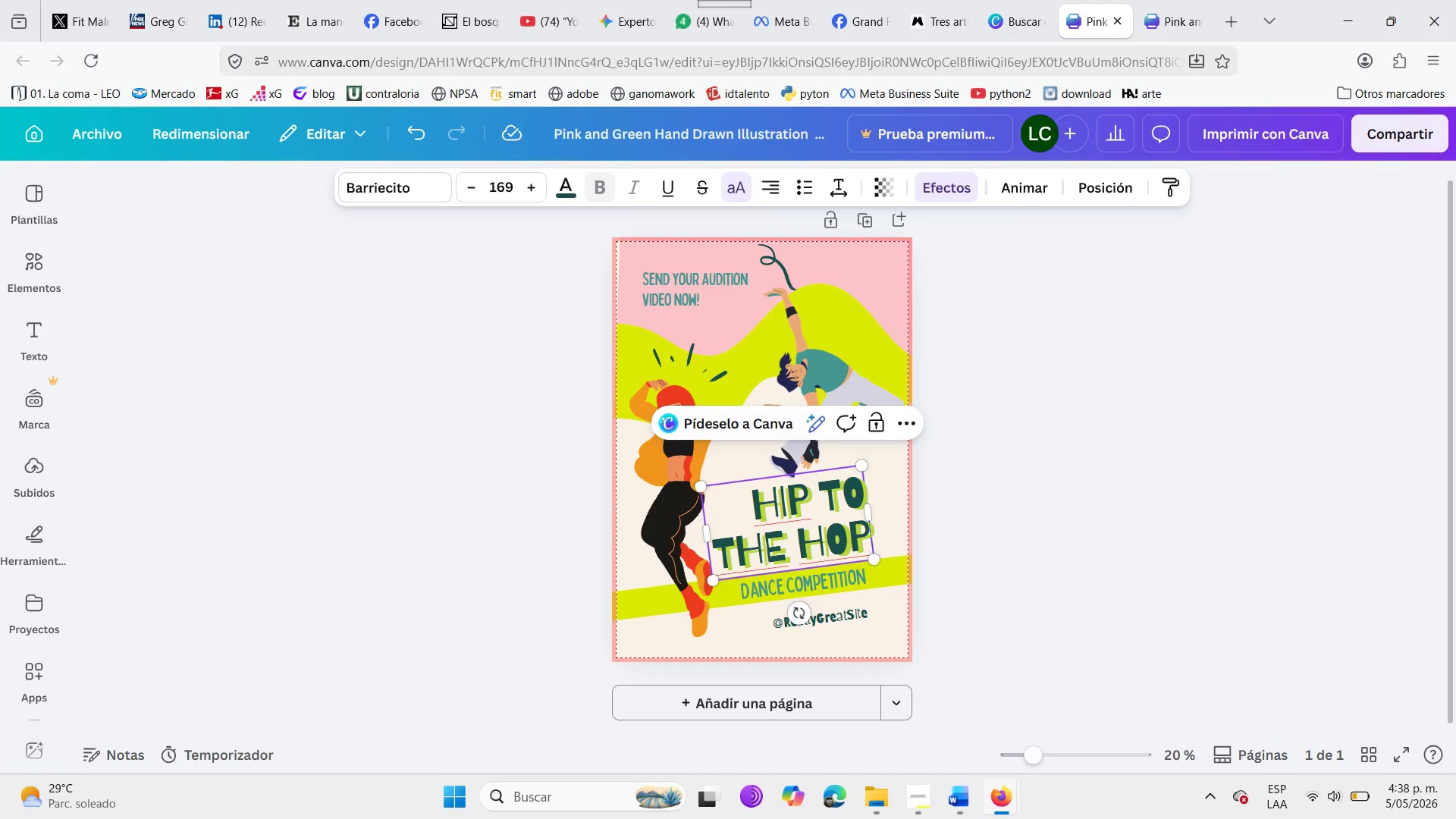 
key(Backspace)
 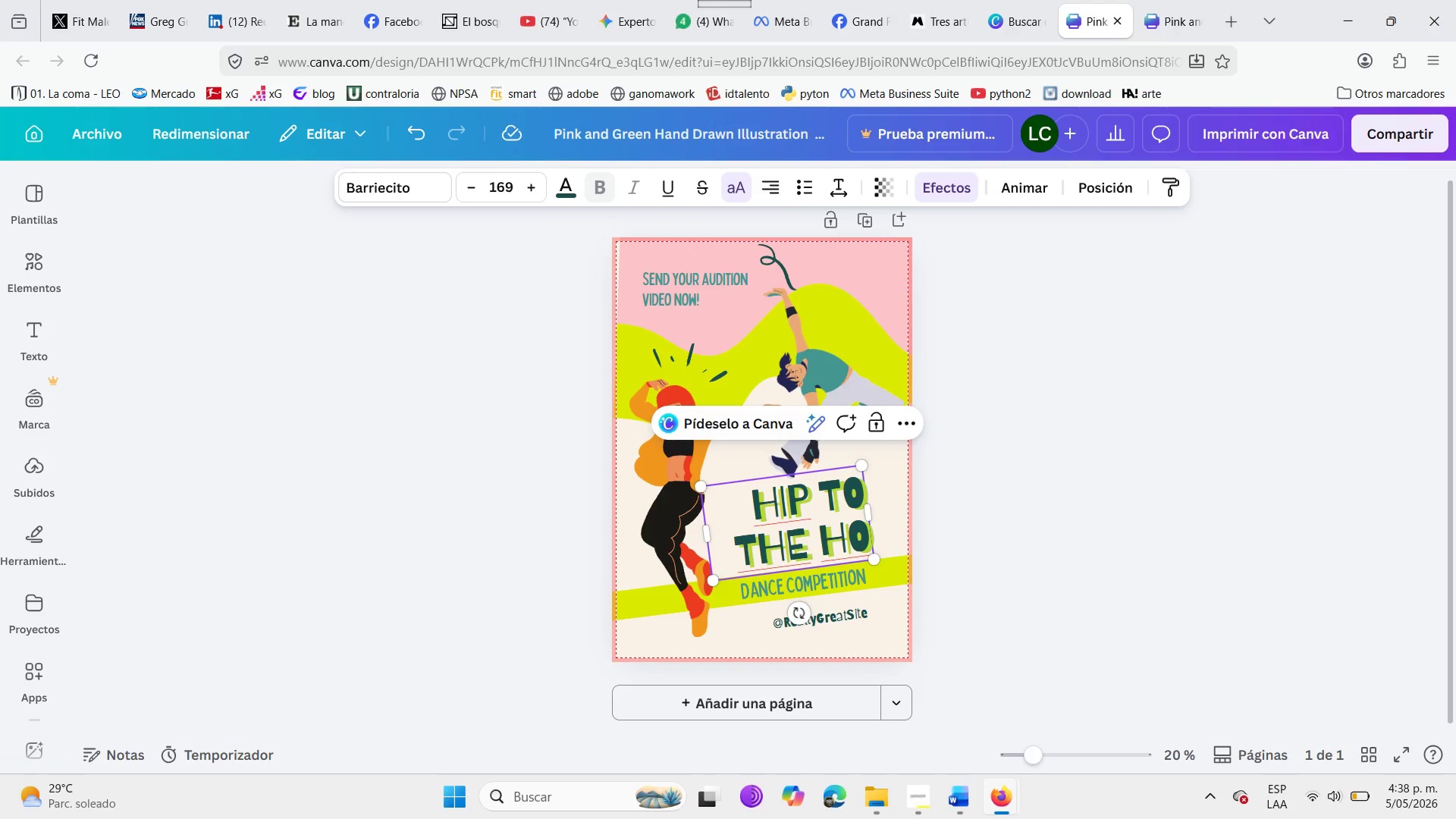 
key(Backspace)
 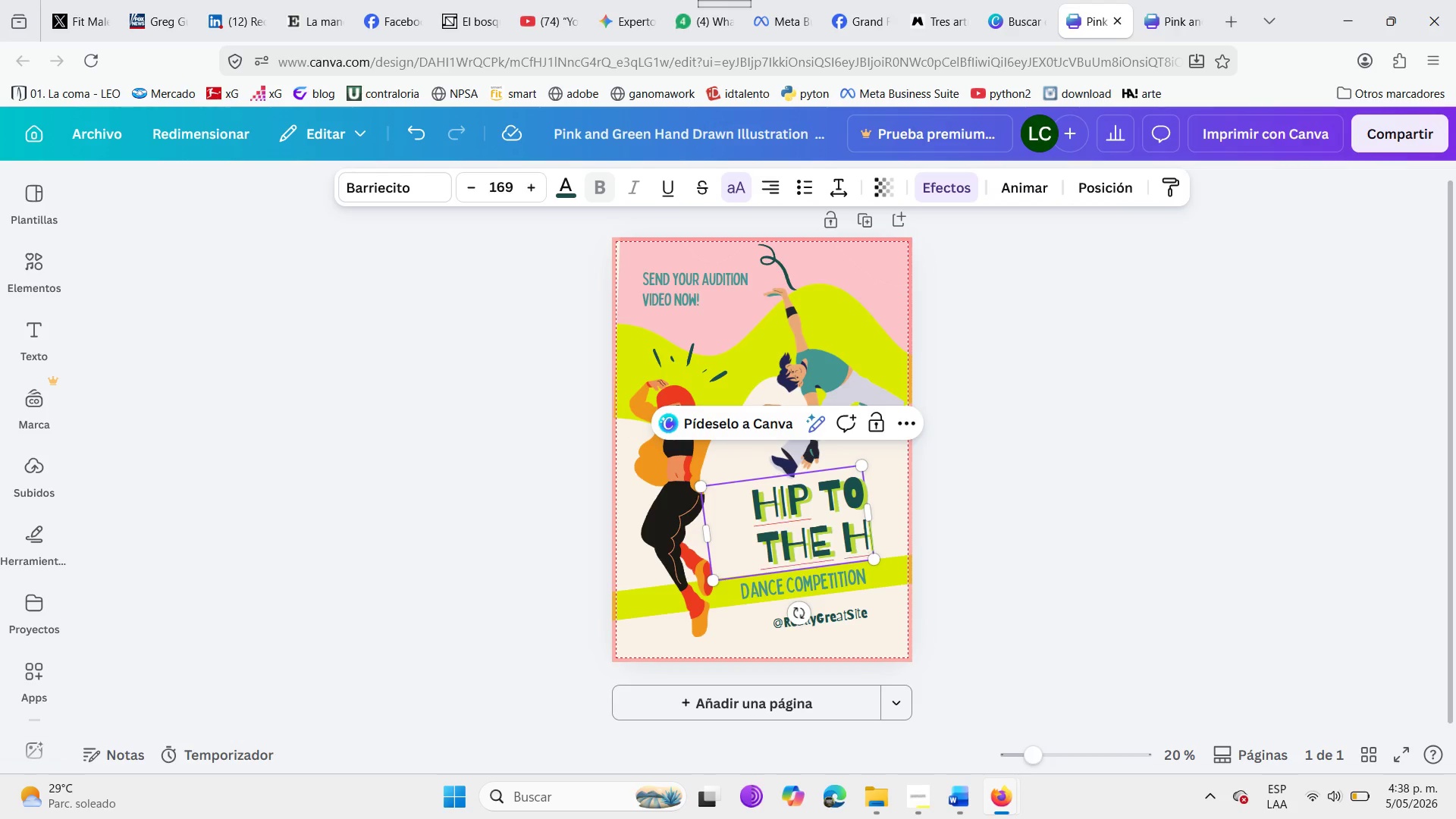 
key(Backspace)
 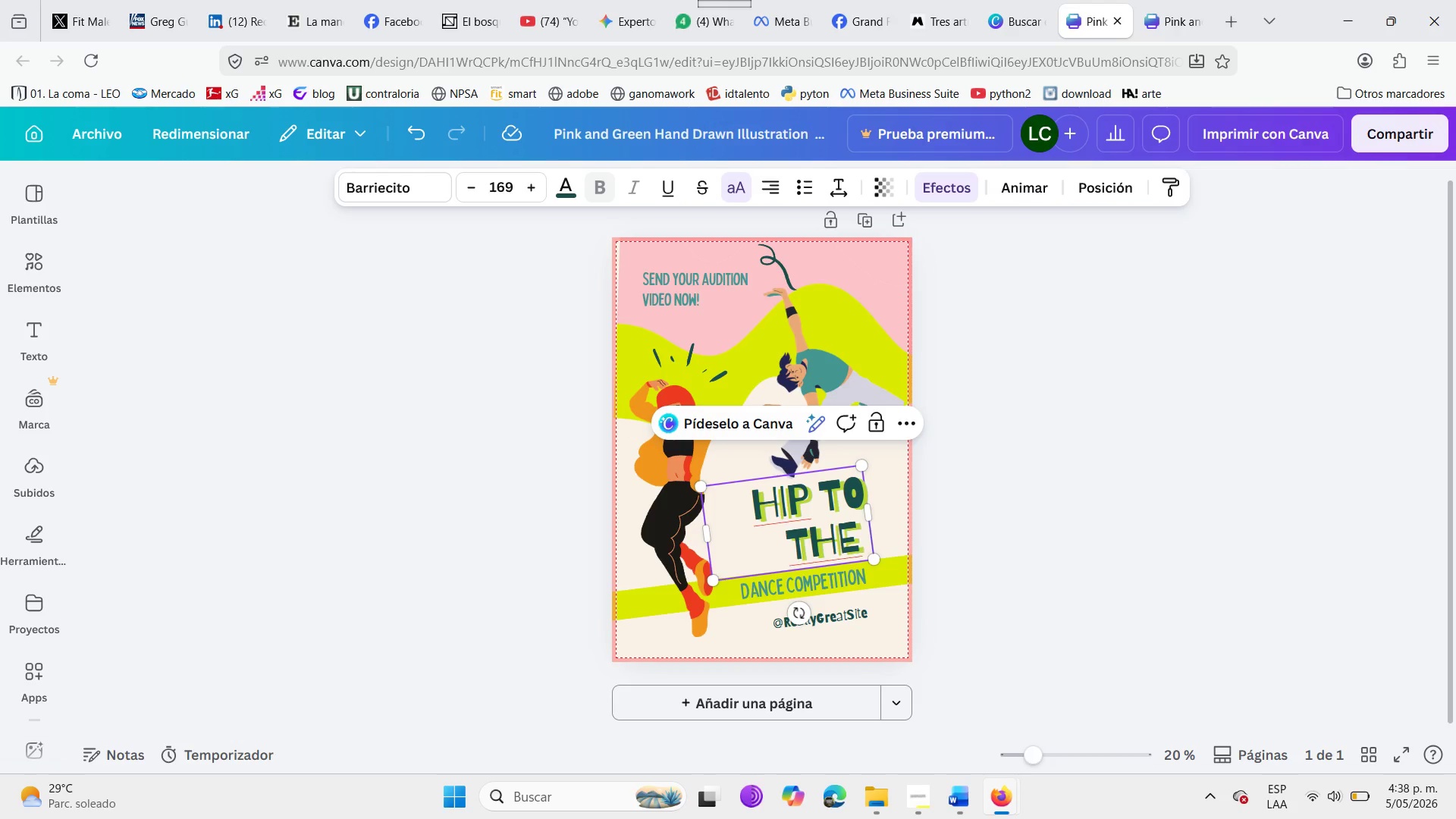 
key(Backspace)
 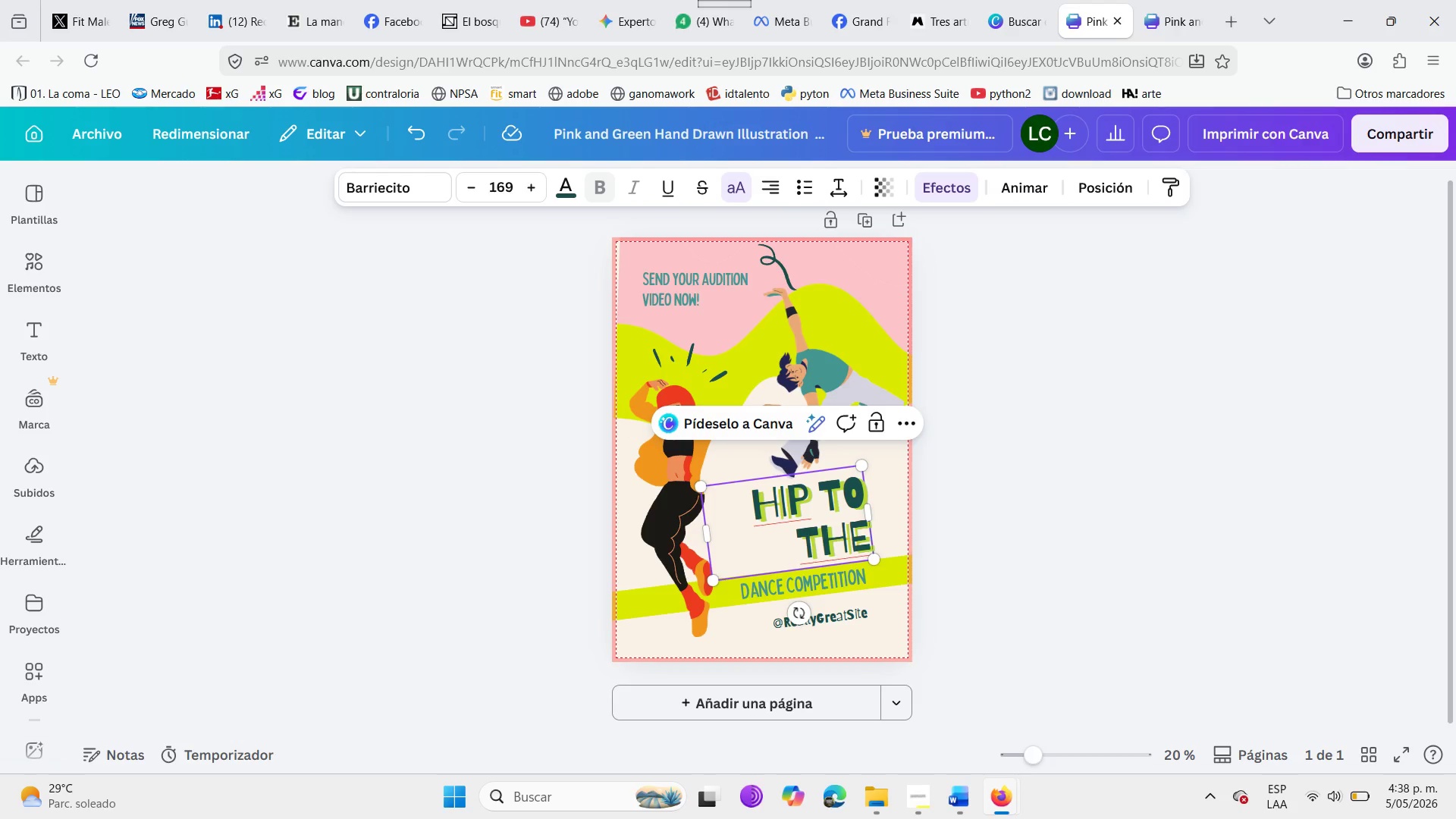 
key(Backspace)
 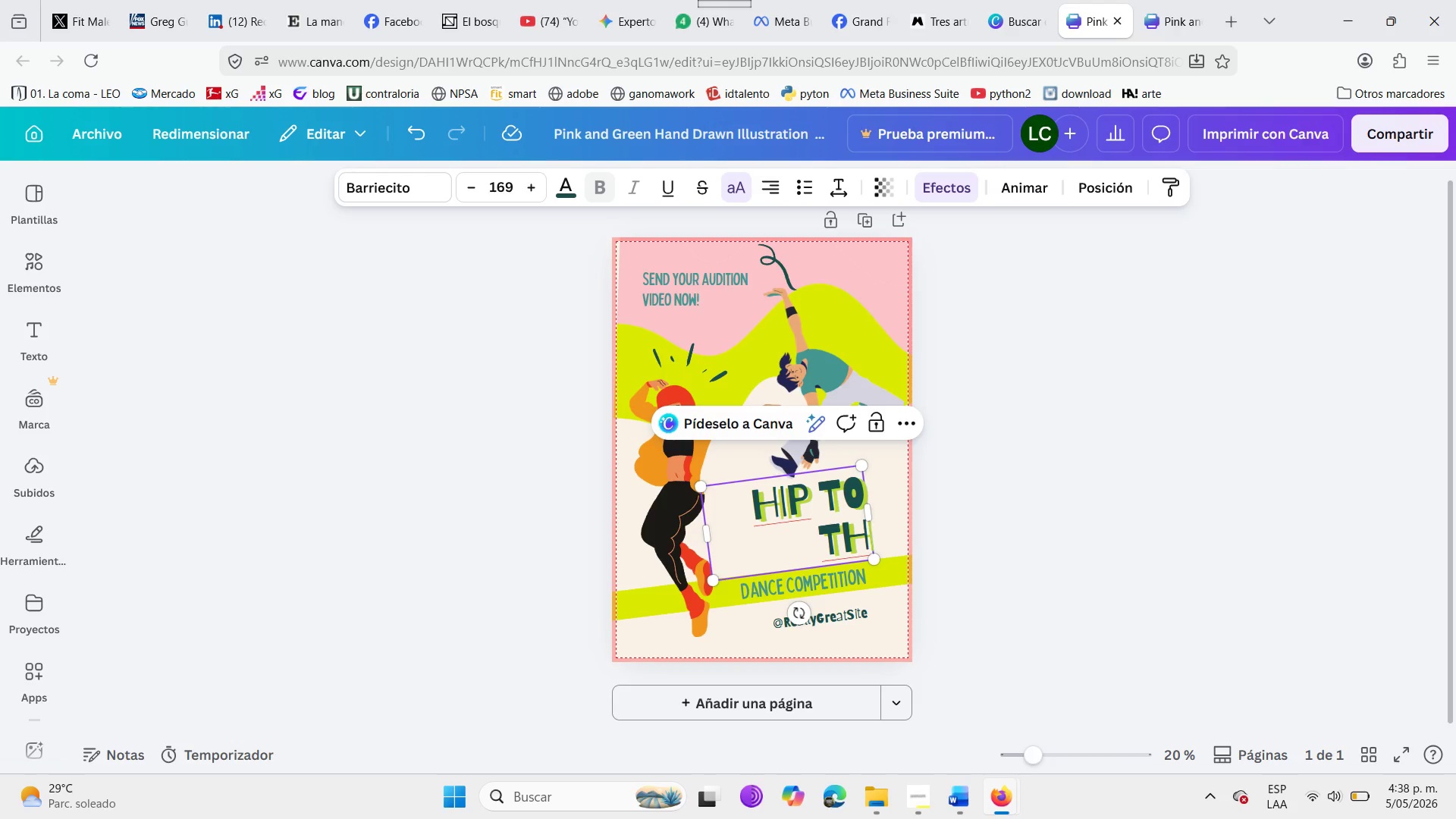 
key(Backspace)
 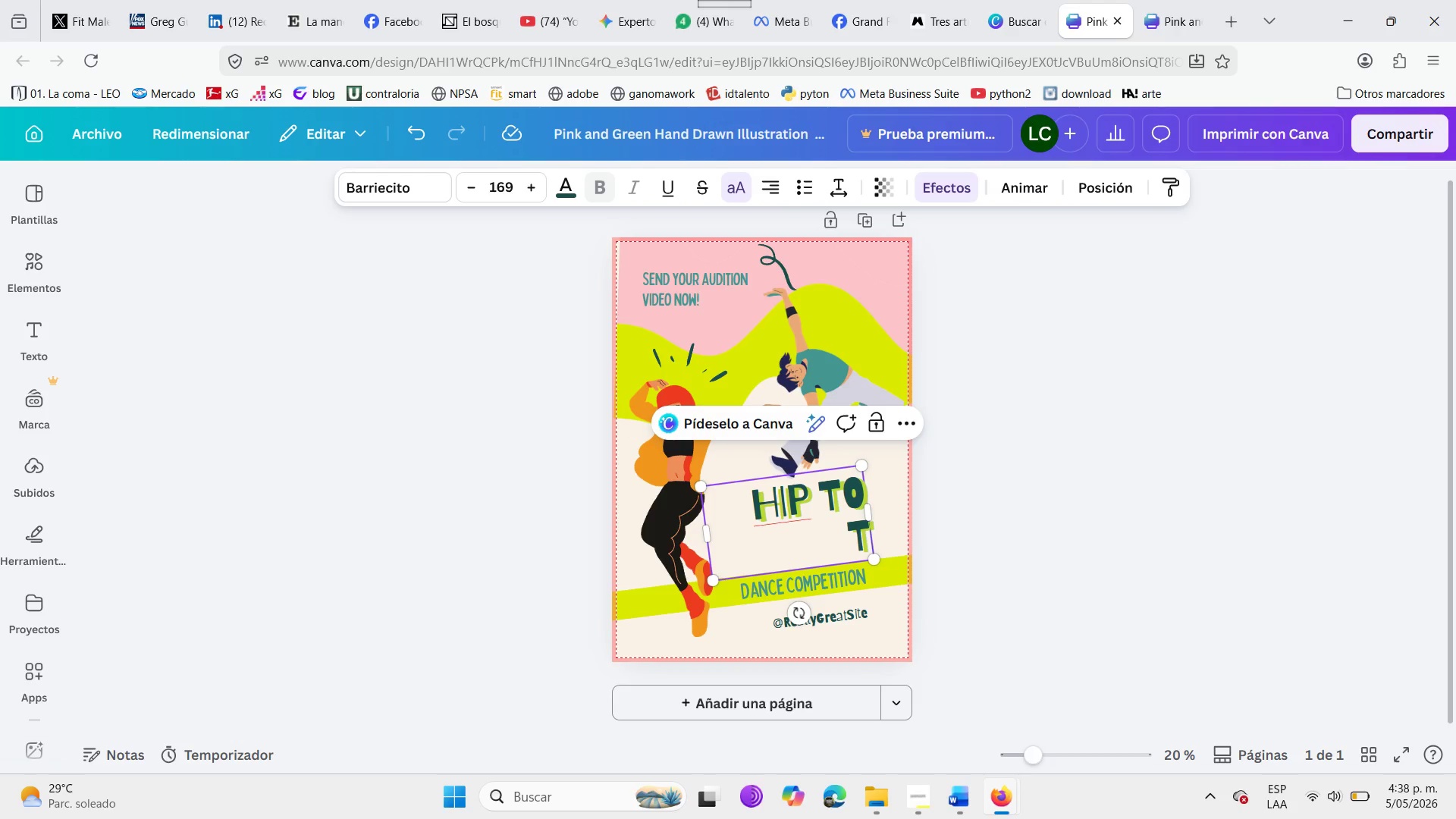 
key(Backspace)
 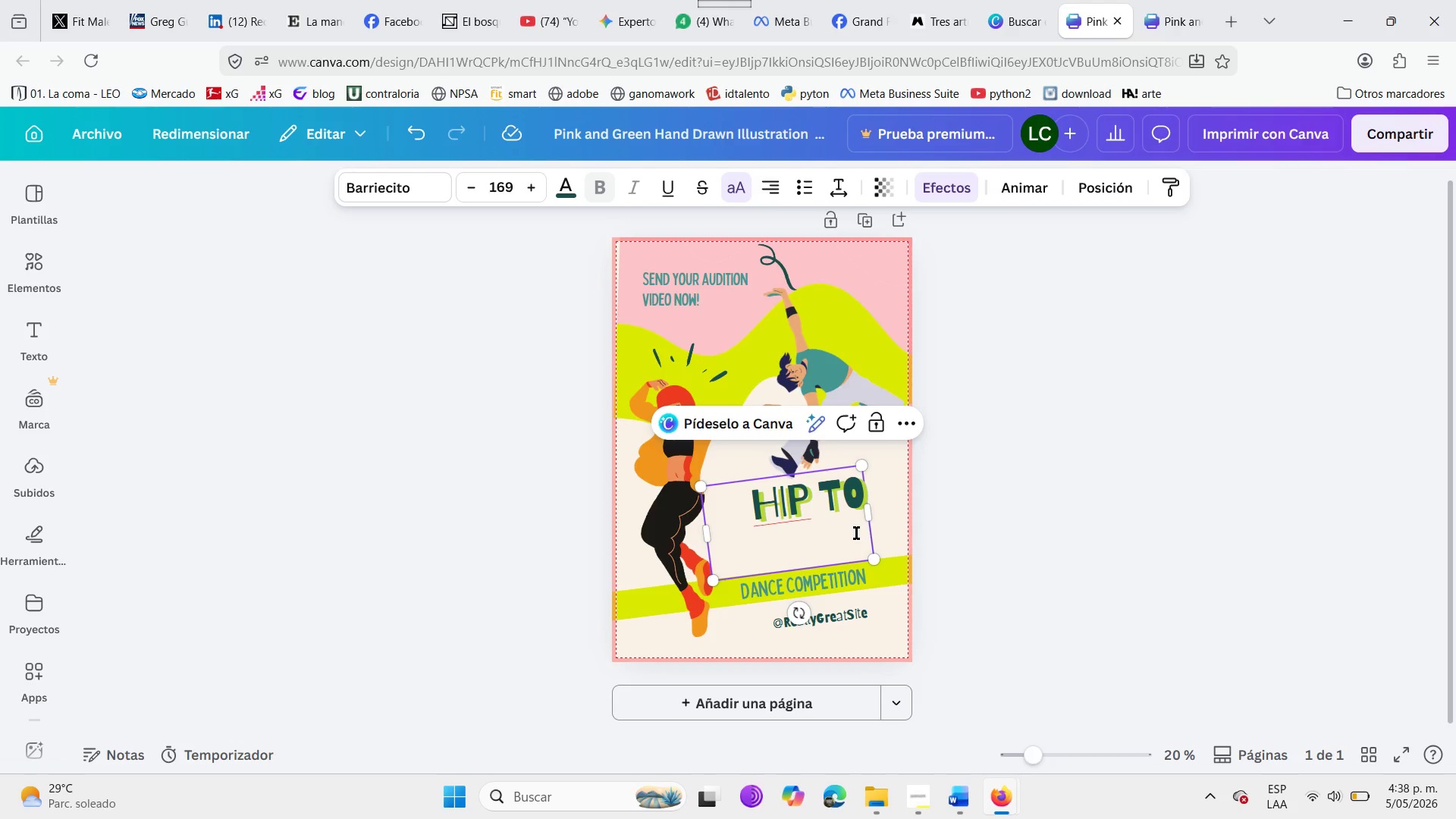 
wait(7.67)
 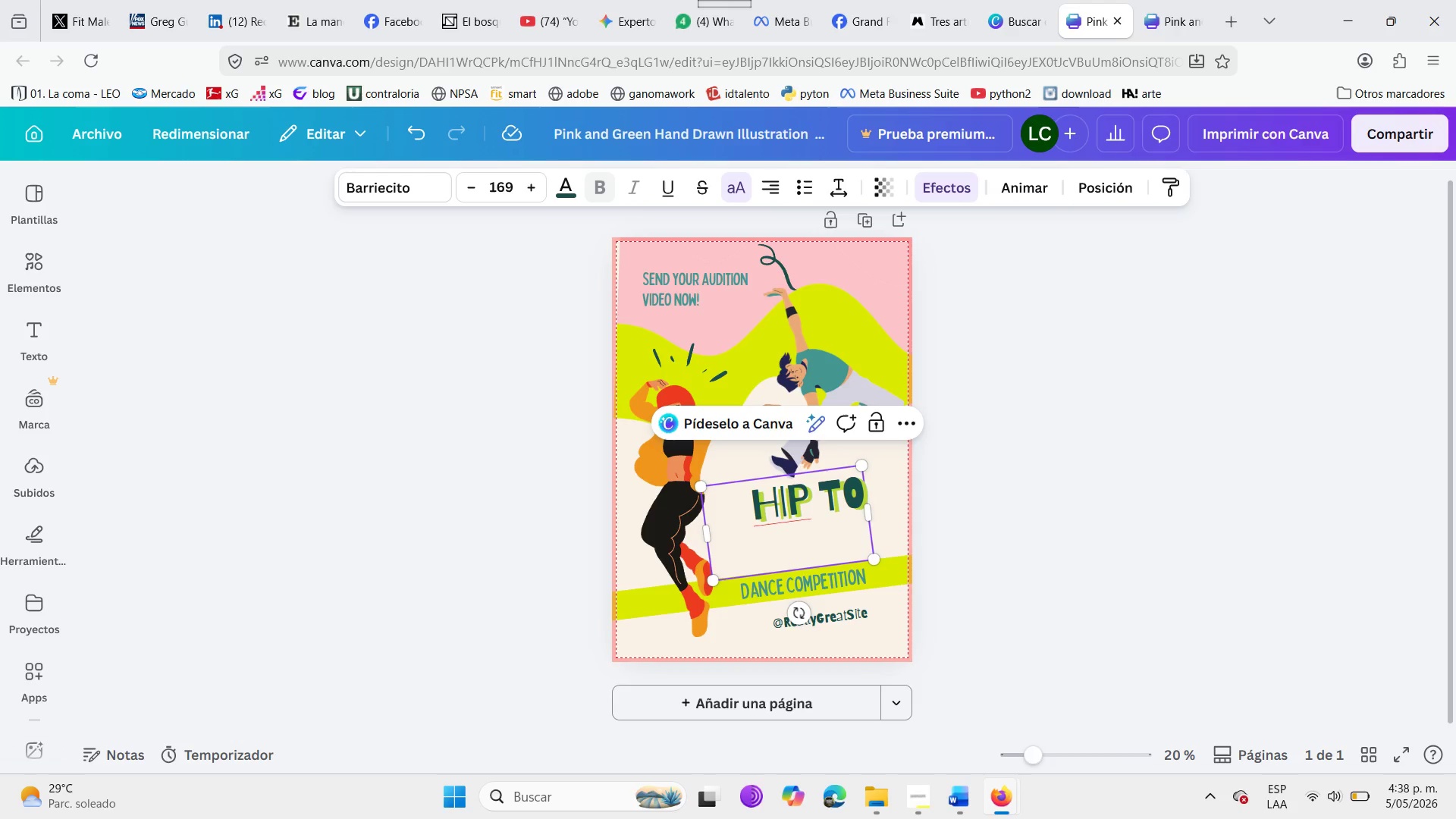 
key(Backspace)
key(Backspace)
key(Backspace)
key(Backspace)
key(Backspace)
key(Backspace)
key(Backspace)
type(GRAND FINALE )
 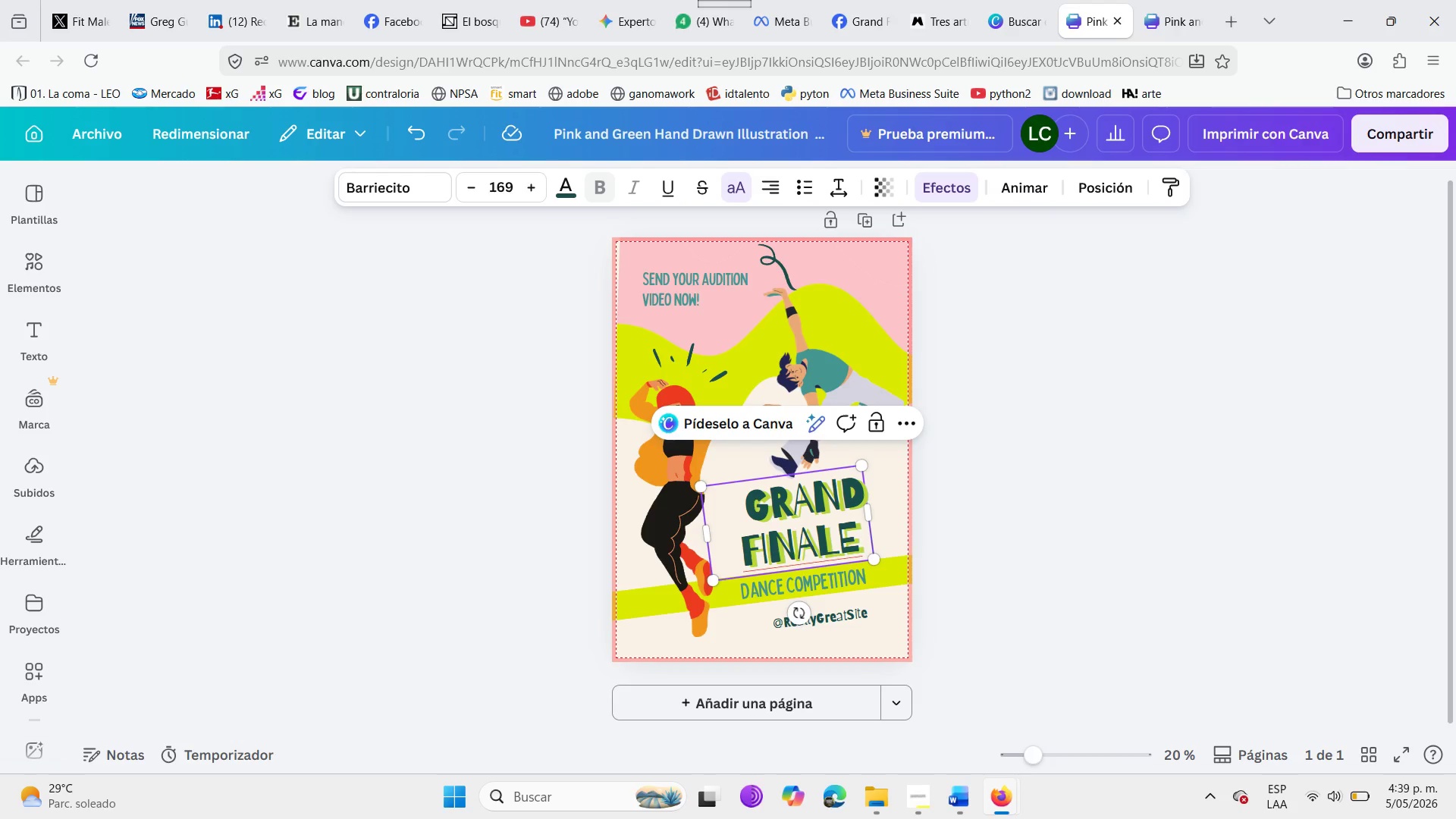 
wait(18.11)
 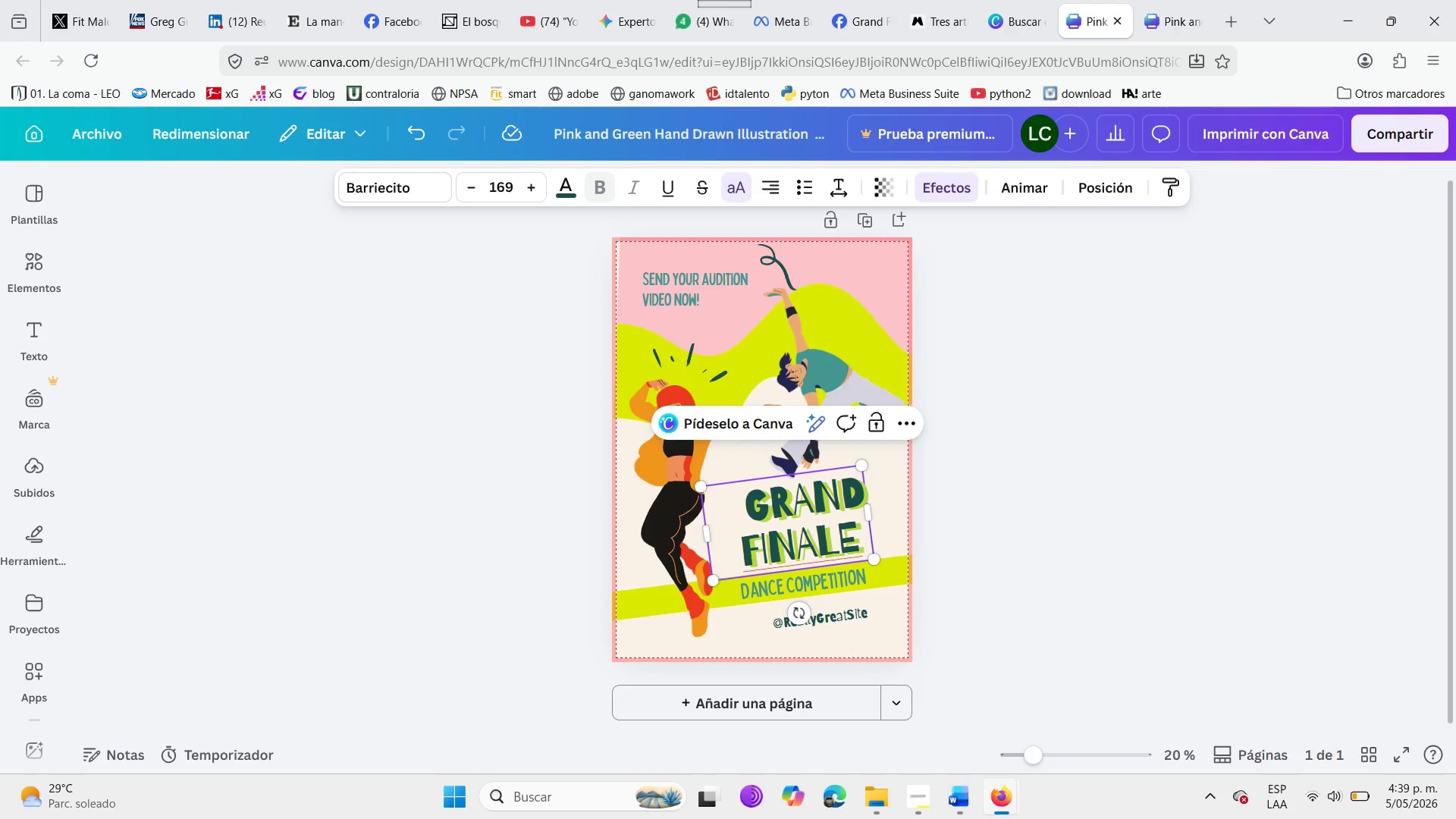 
type(LIVE )
key(Backspace)
key(Backspace)
key(Backspace)
key(Backspace)
key(Backspace)
key(Backspace)
 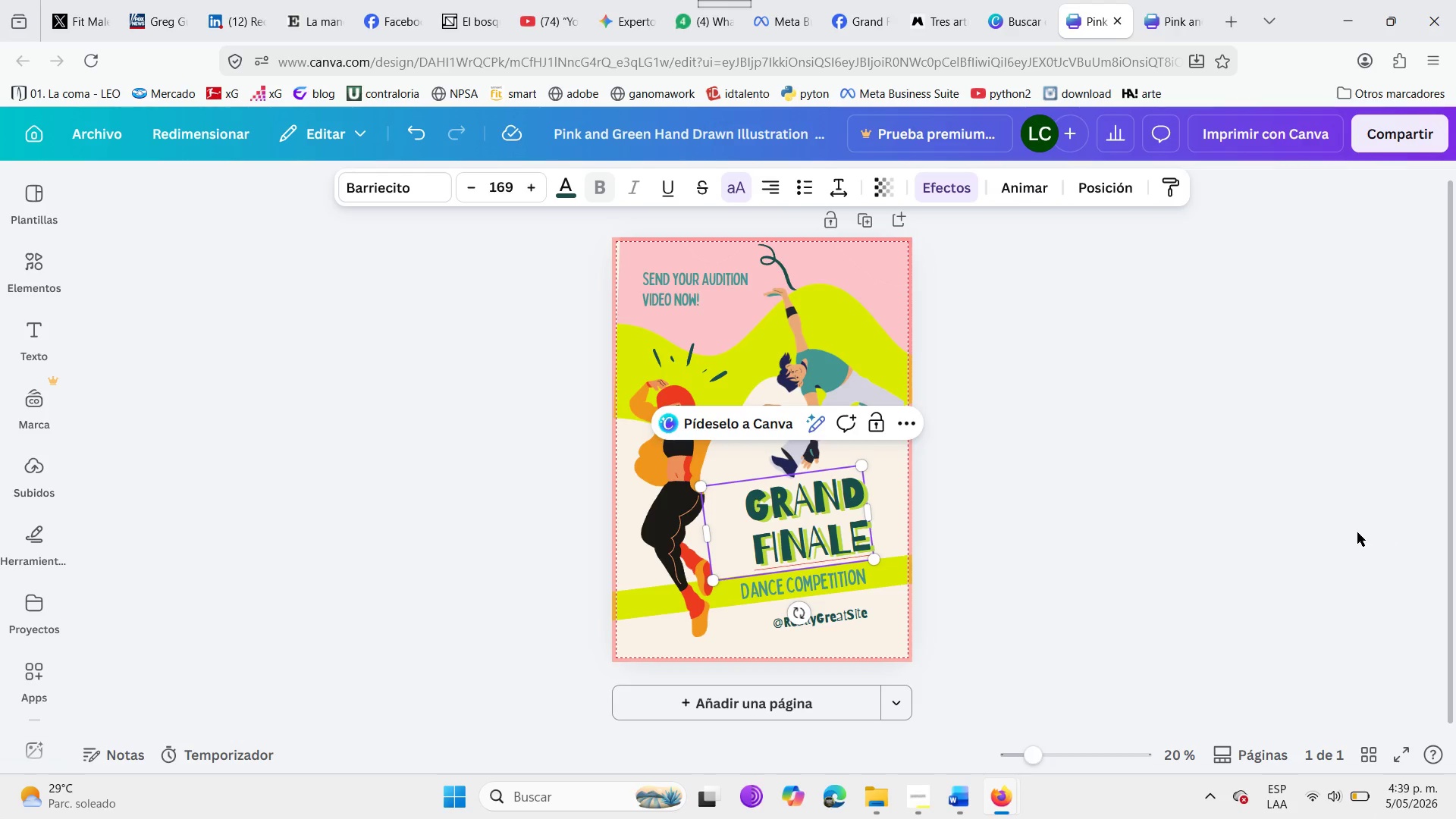 
wait(8.97)
 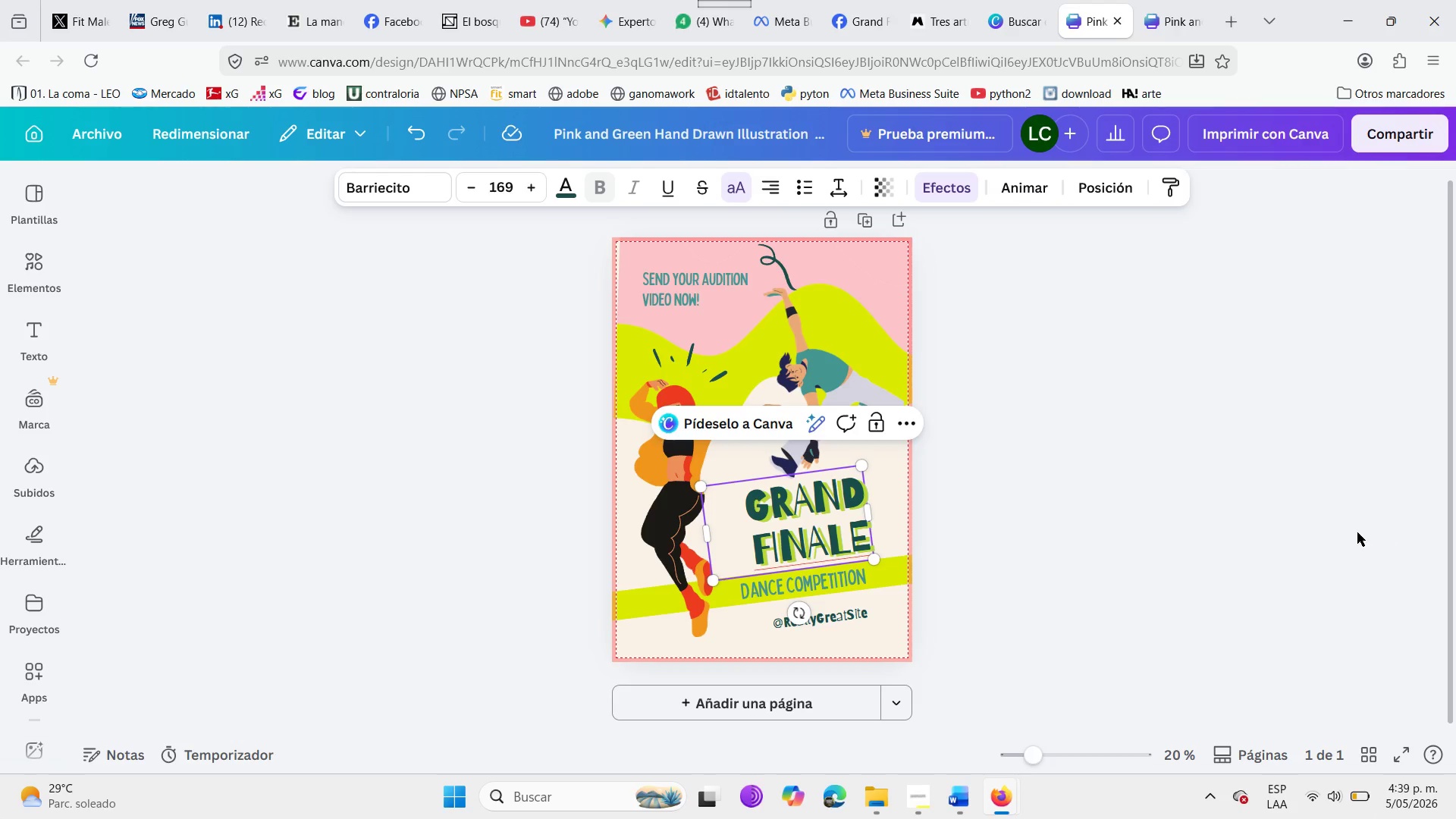 
left_click([736, 500])
 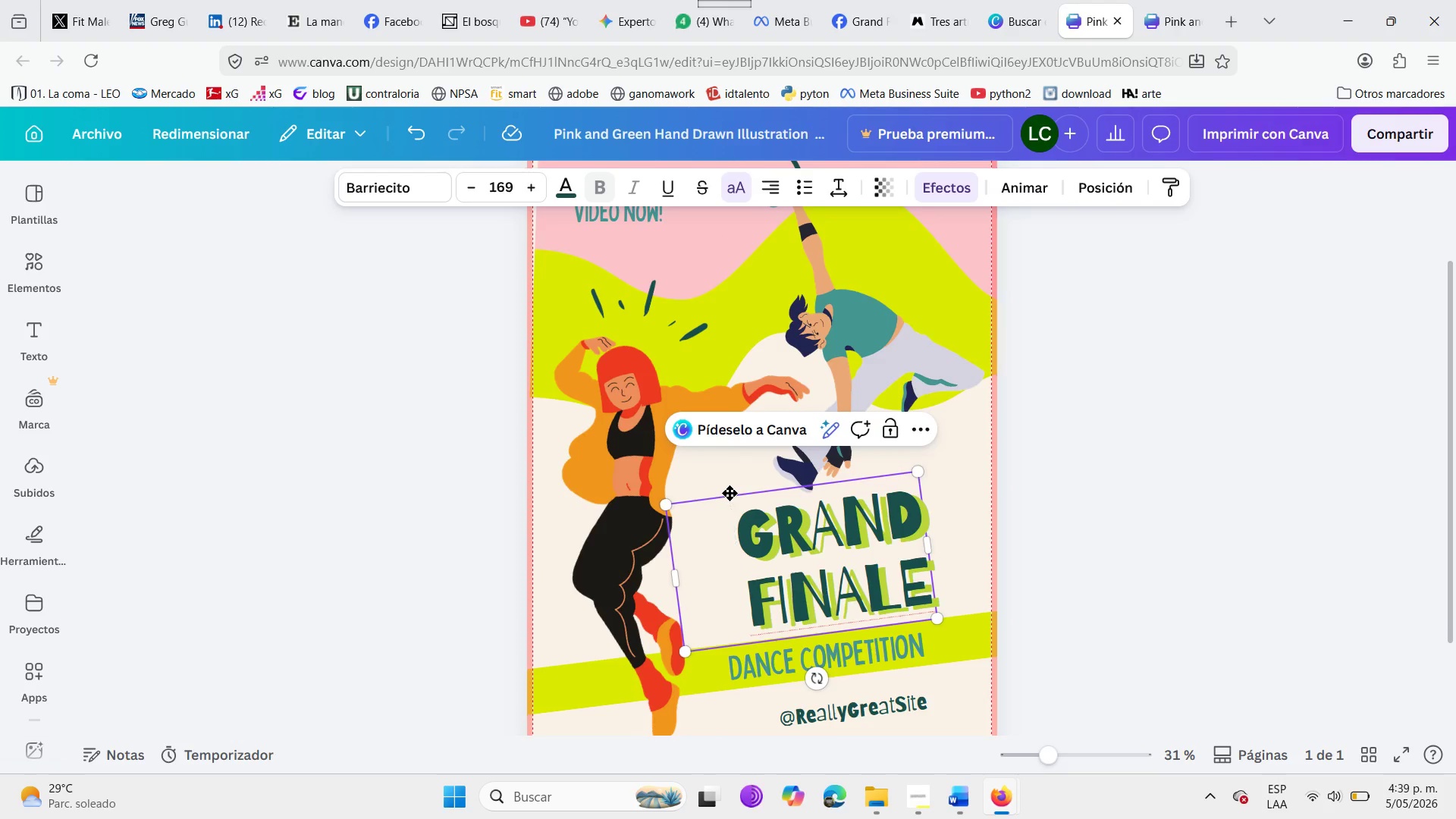 
left_click_drag(start_coordinate=[730, 493], to_coordinate=[632, 204])
 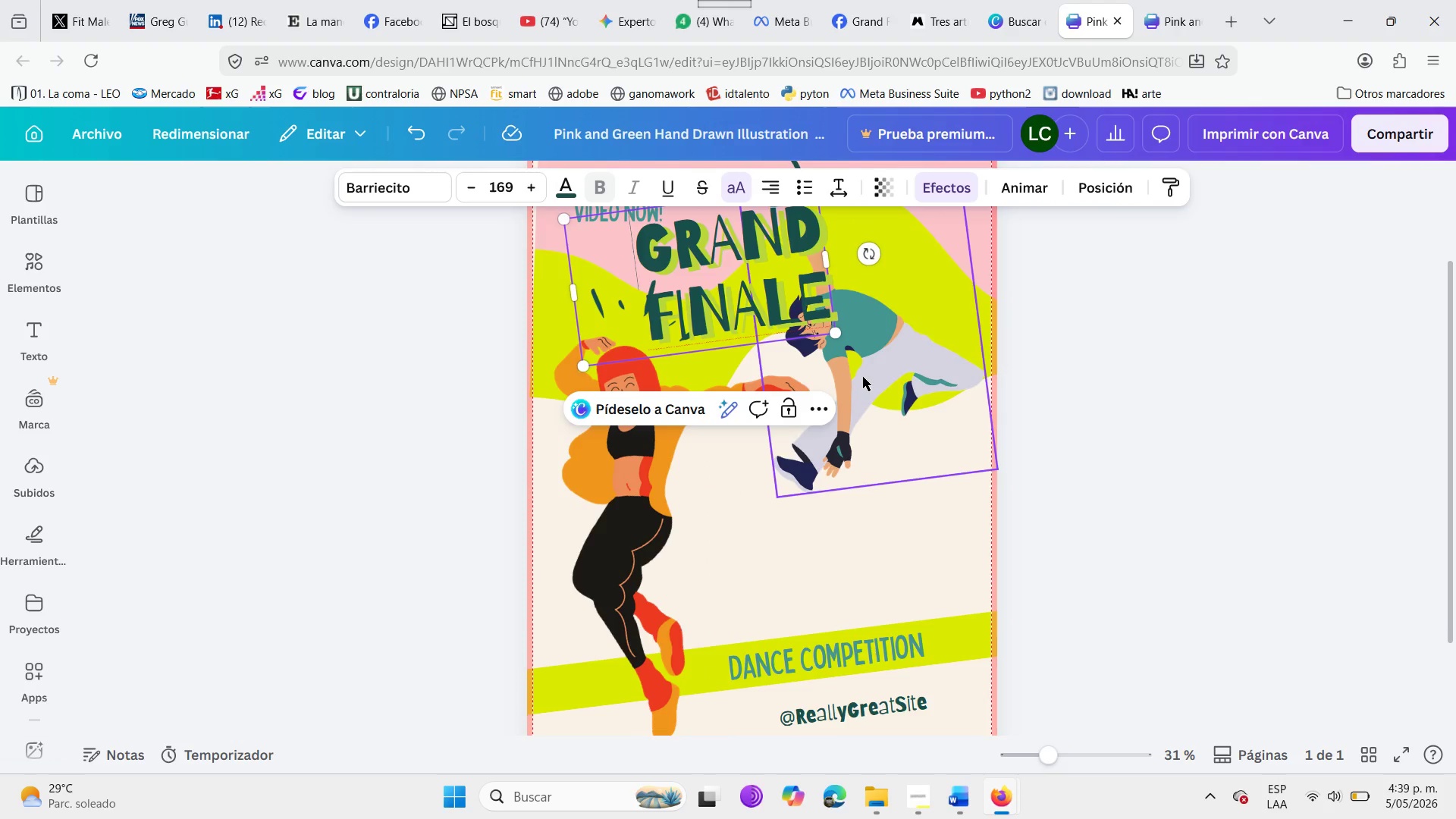 
left_click([864, 377])
 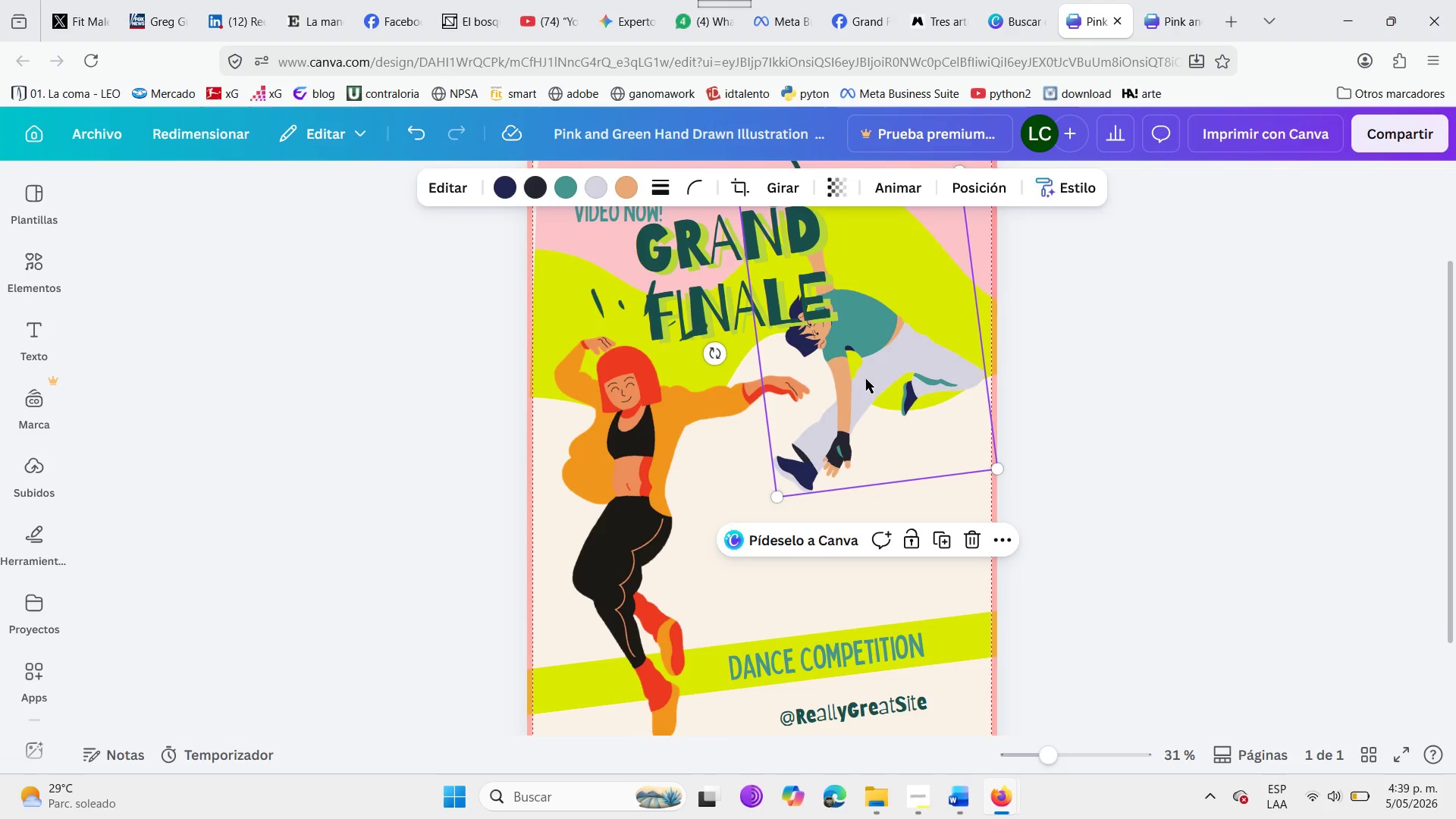 
left_click_drag(start_coordinate=[866, 379], to_coordinate=[926, 504])
 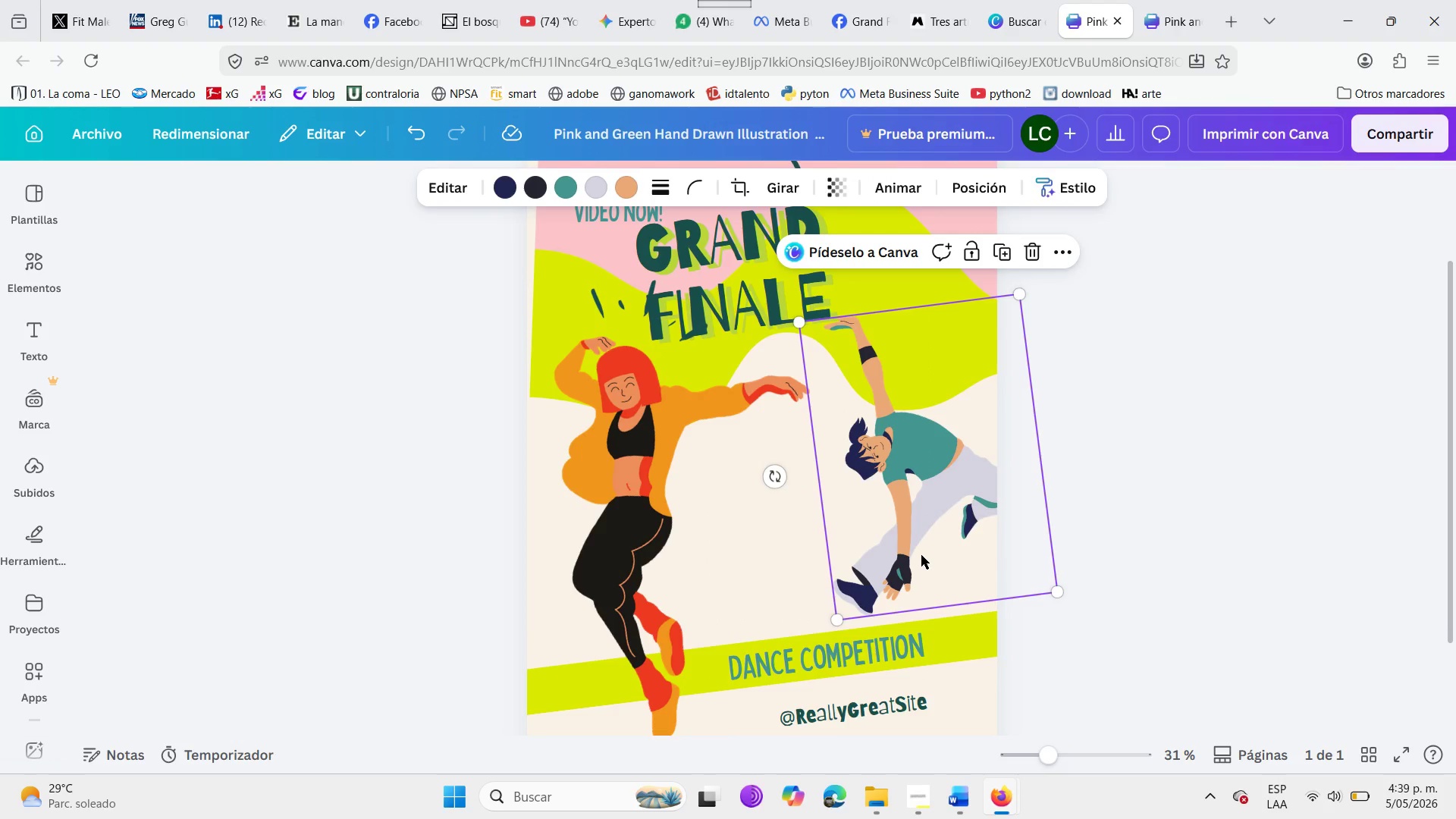 
key(Delete)
 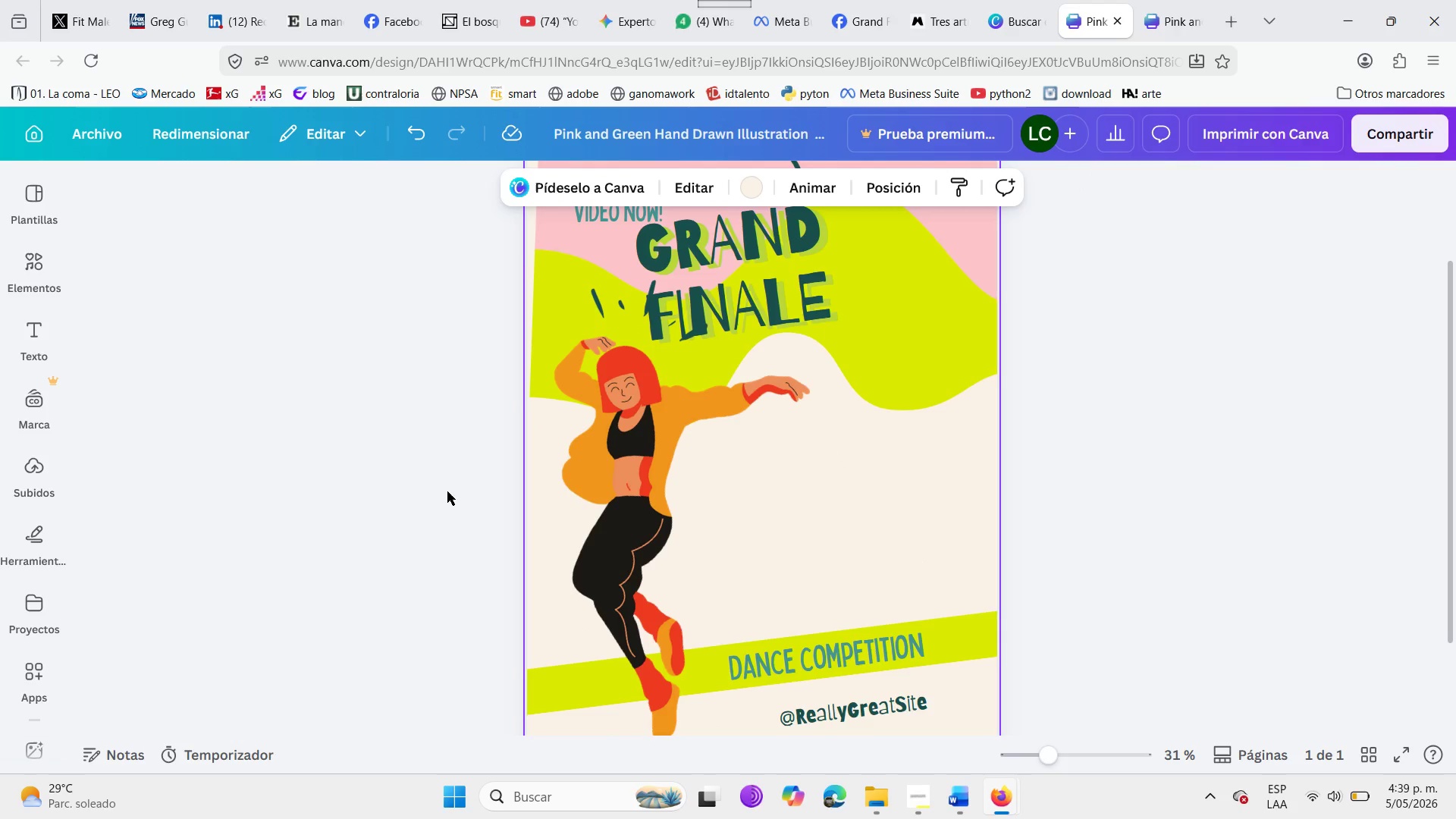 
scroll: coordinate [434, 500], scroll_direction: up, amount: 4.0
 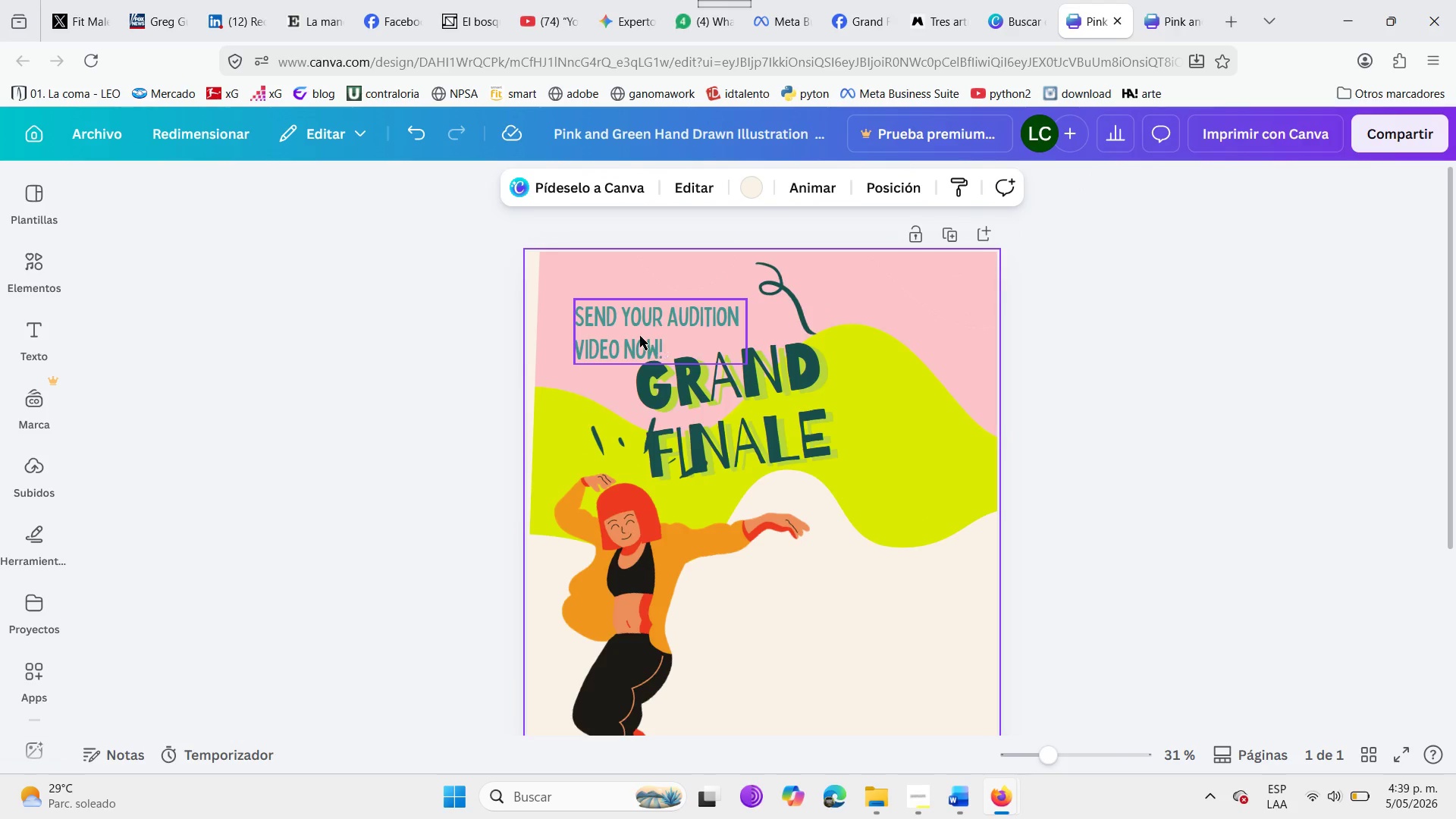 
left_click_drag(start_coordinate=[639, 336], to_coordinate=[617, 305])
 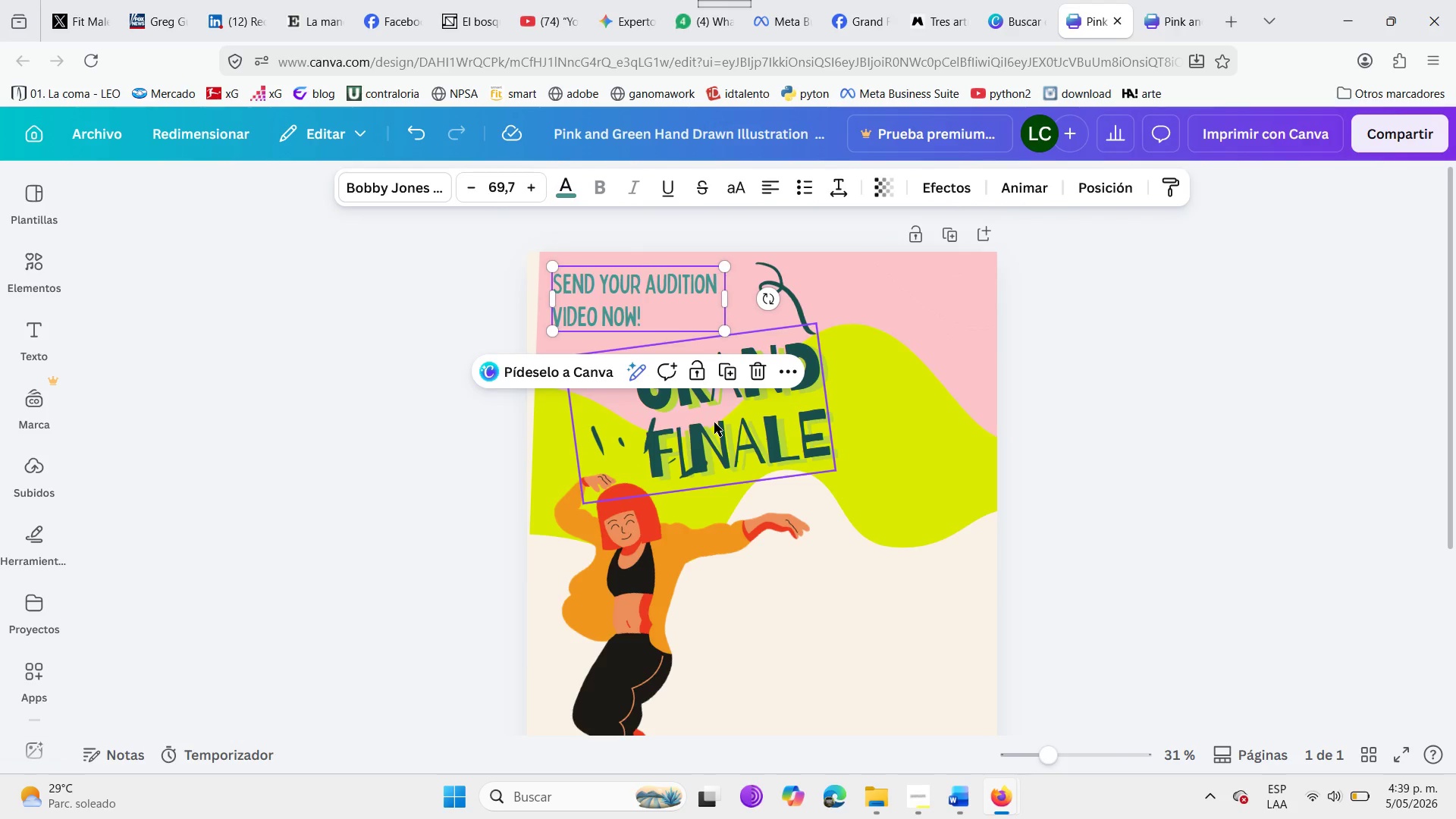 
left_click_drag(start_coordinate=[714, 422], to_coordinate=[866, 356])
 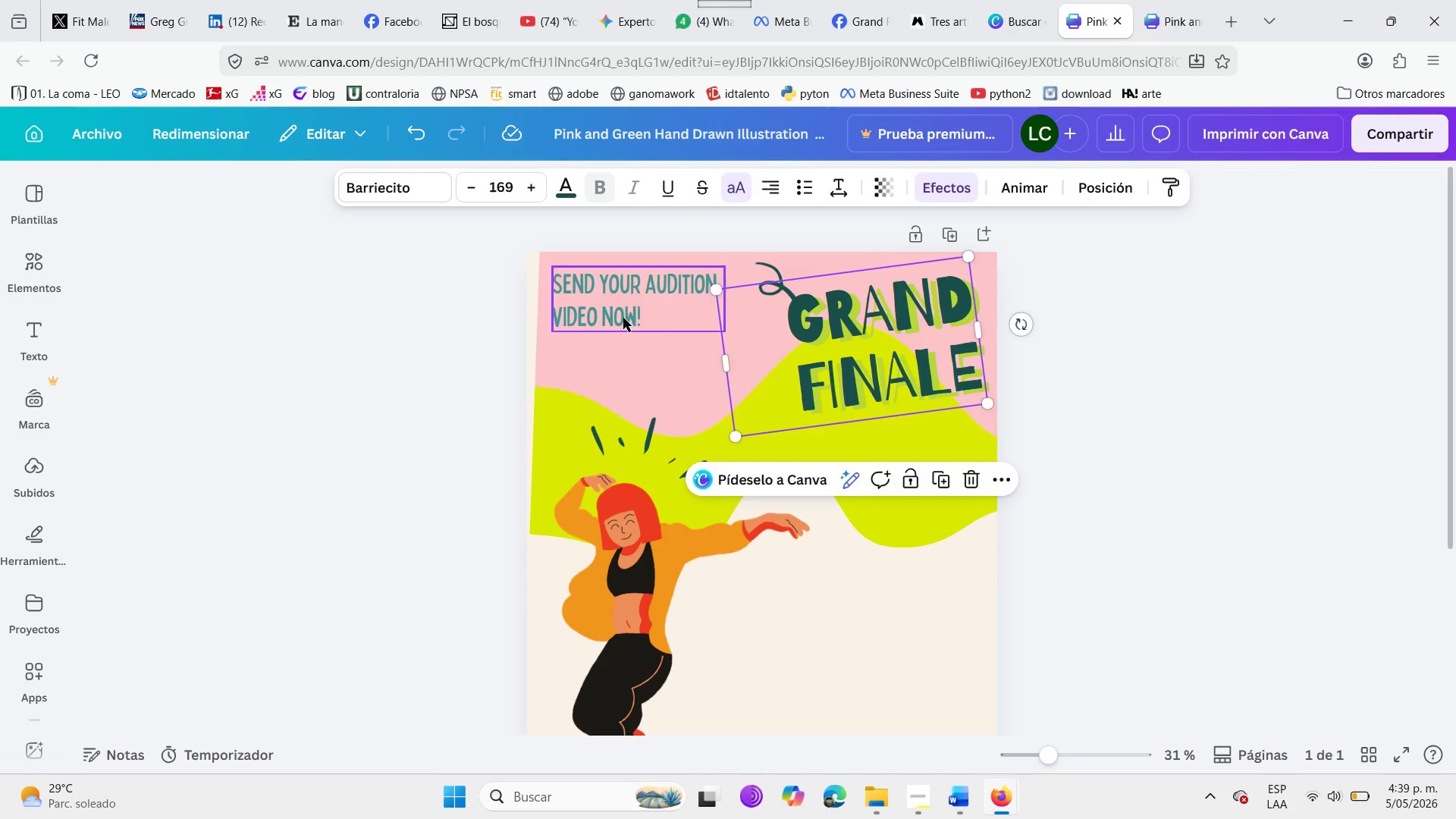 
left_click([623, 318])
 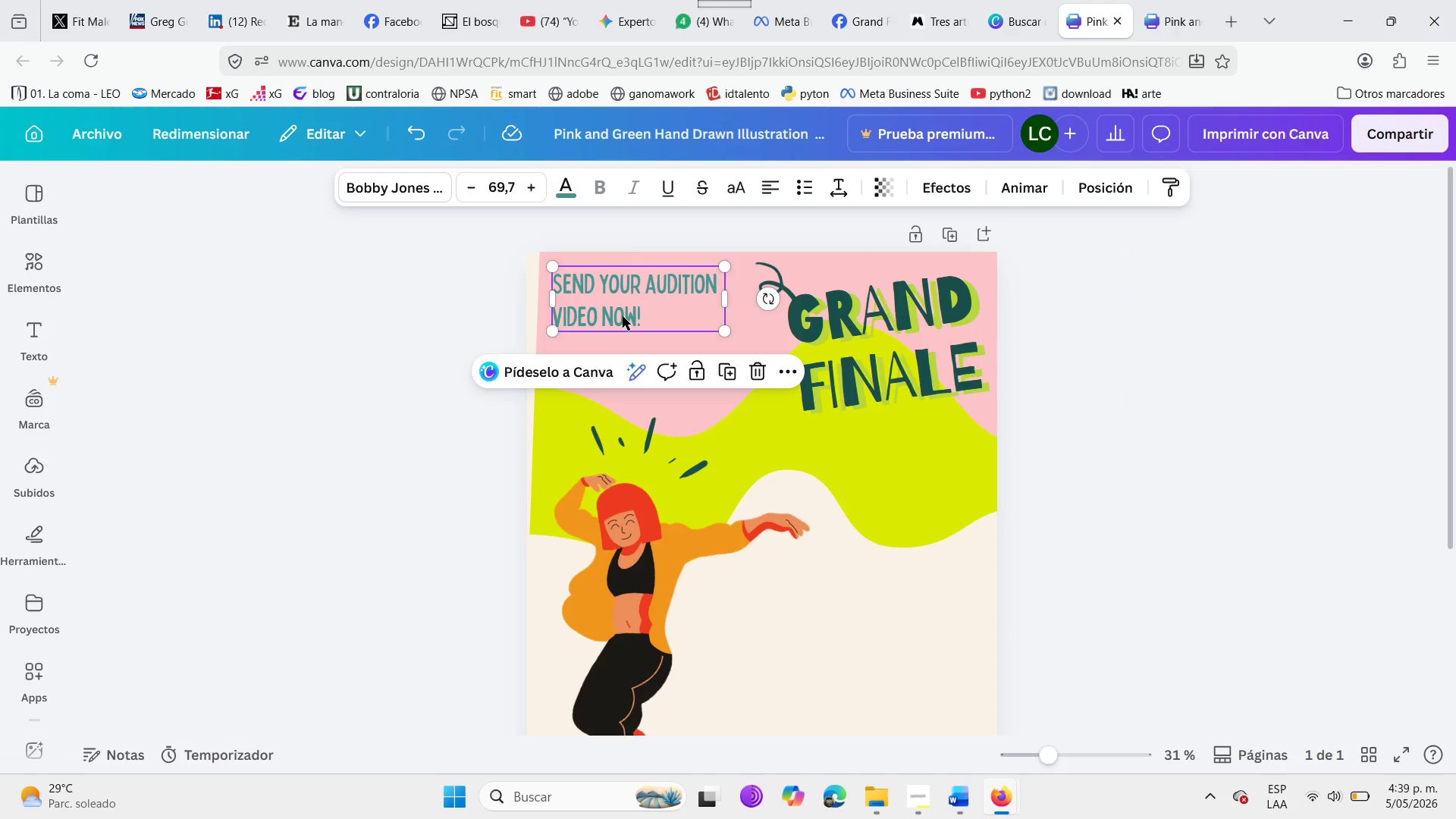 
scroll: coordinate [535, 504], scroll_direction: down, amount: 3.0
 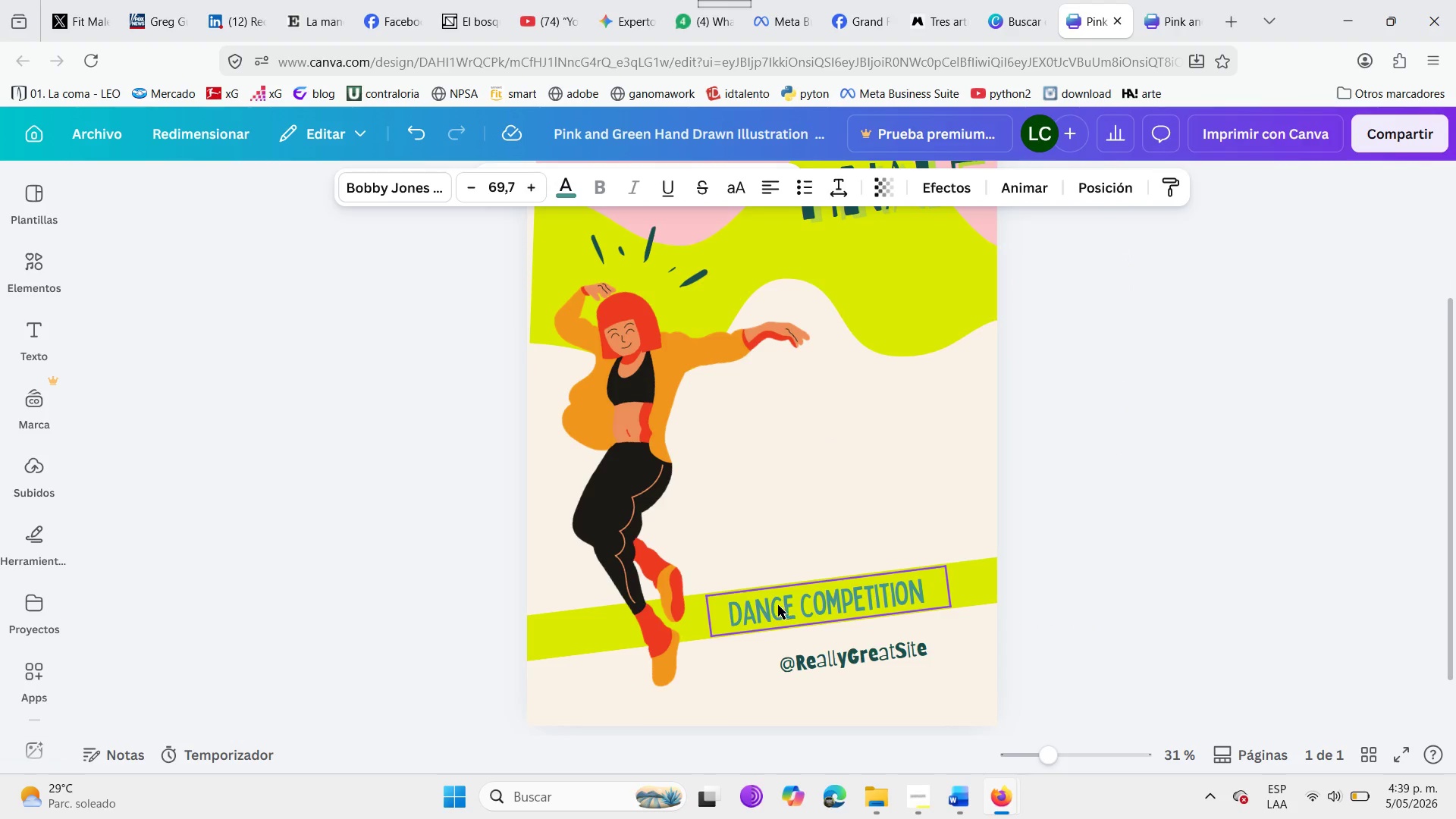 
left_click([779, 614])
 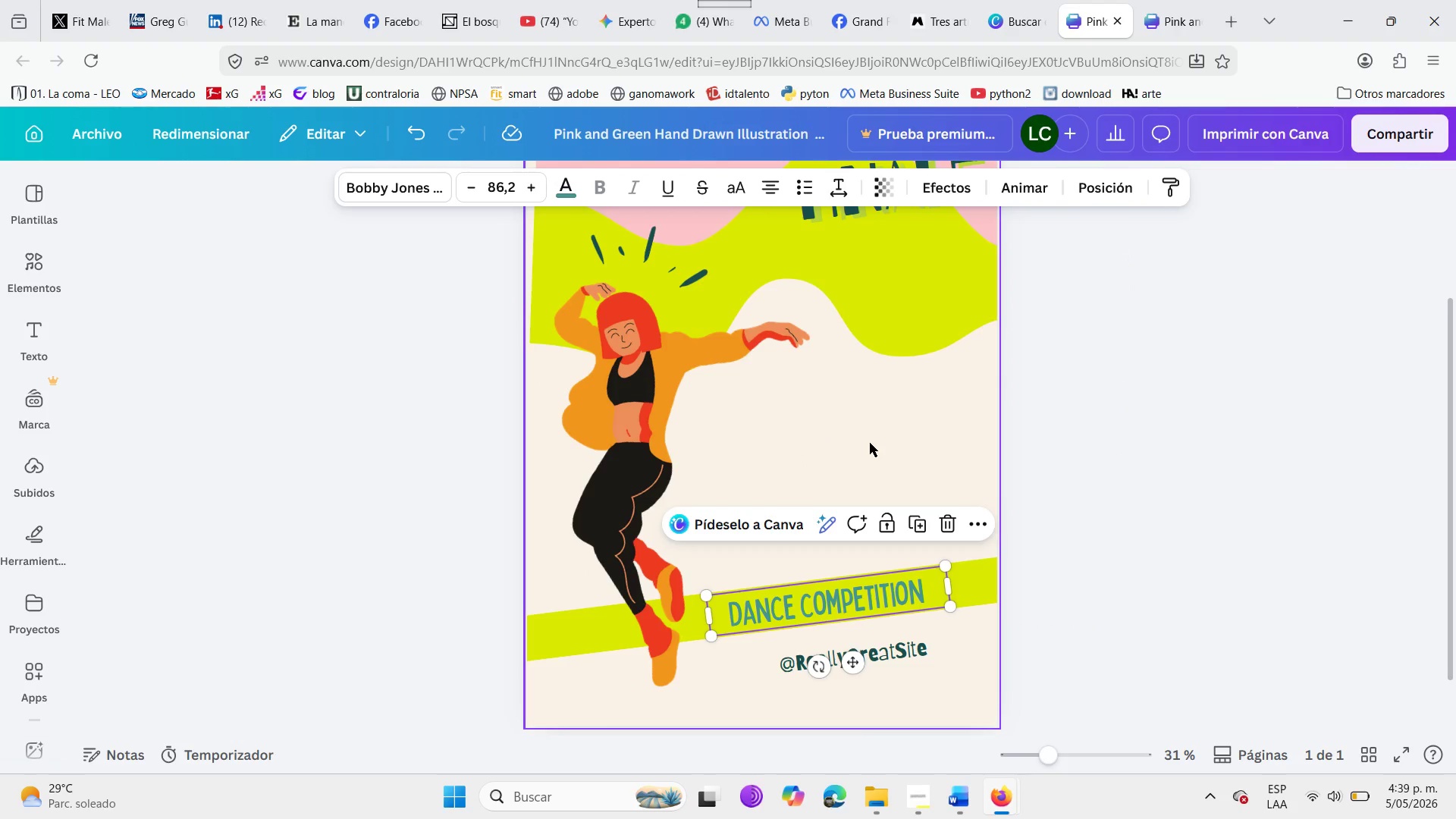 
left_click([870, 443])
 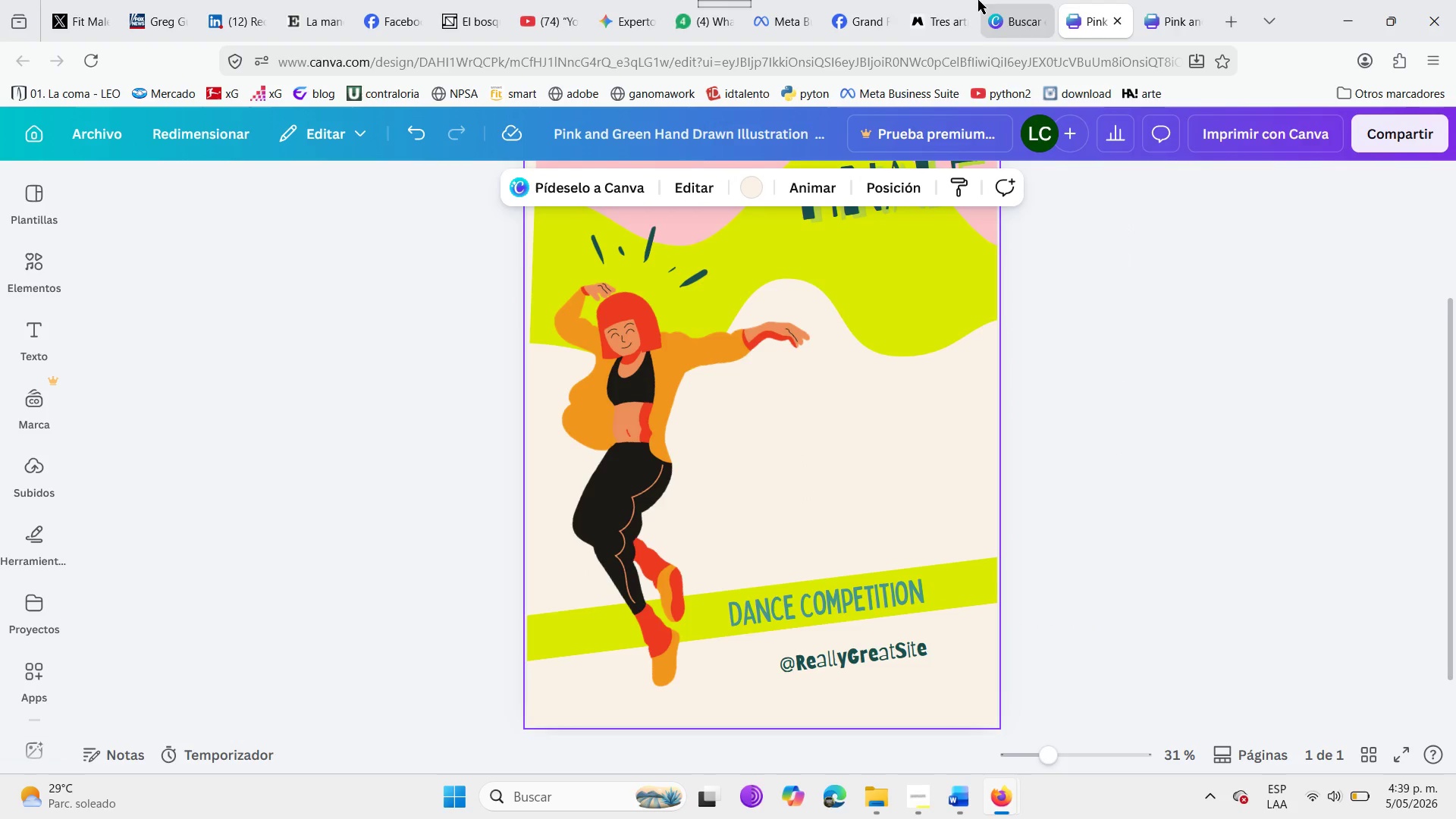 
left_click([928, 0])
 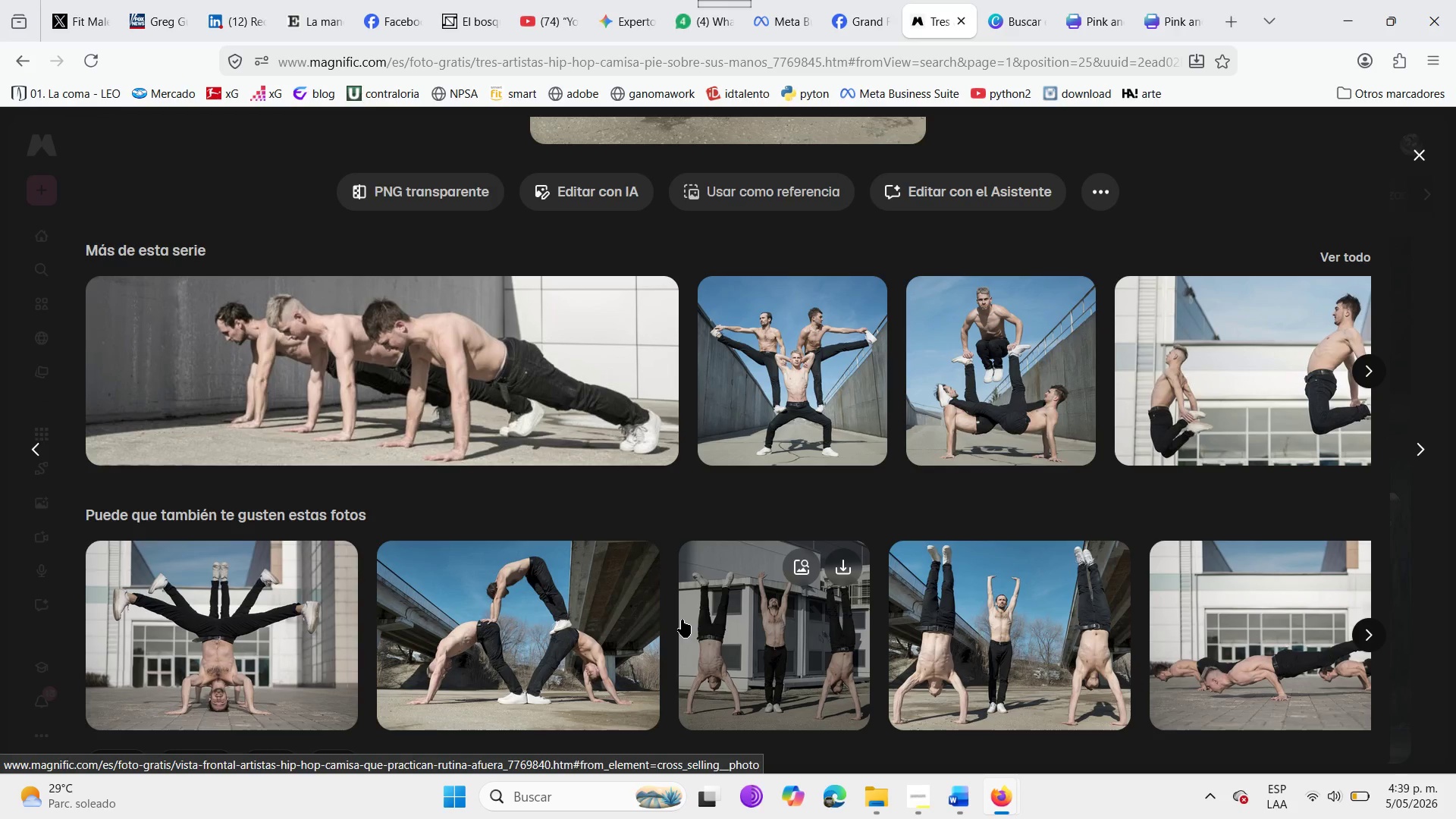 
wait(10.49)
 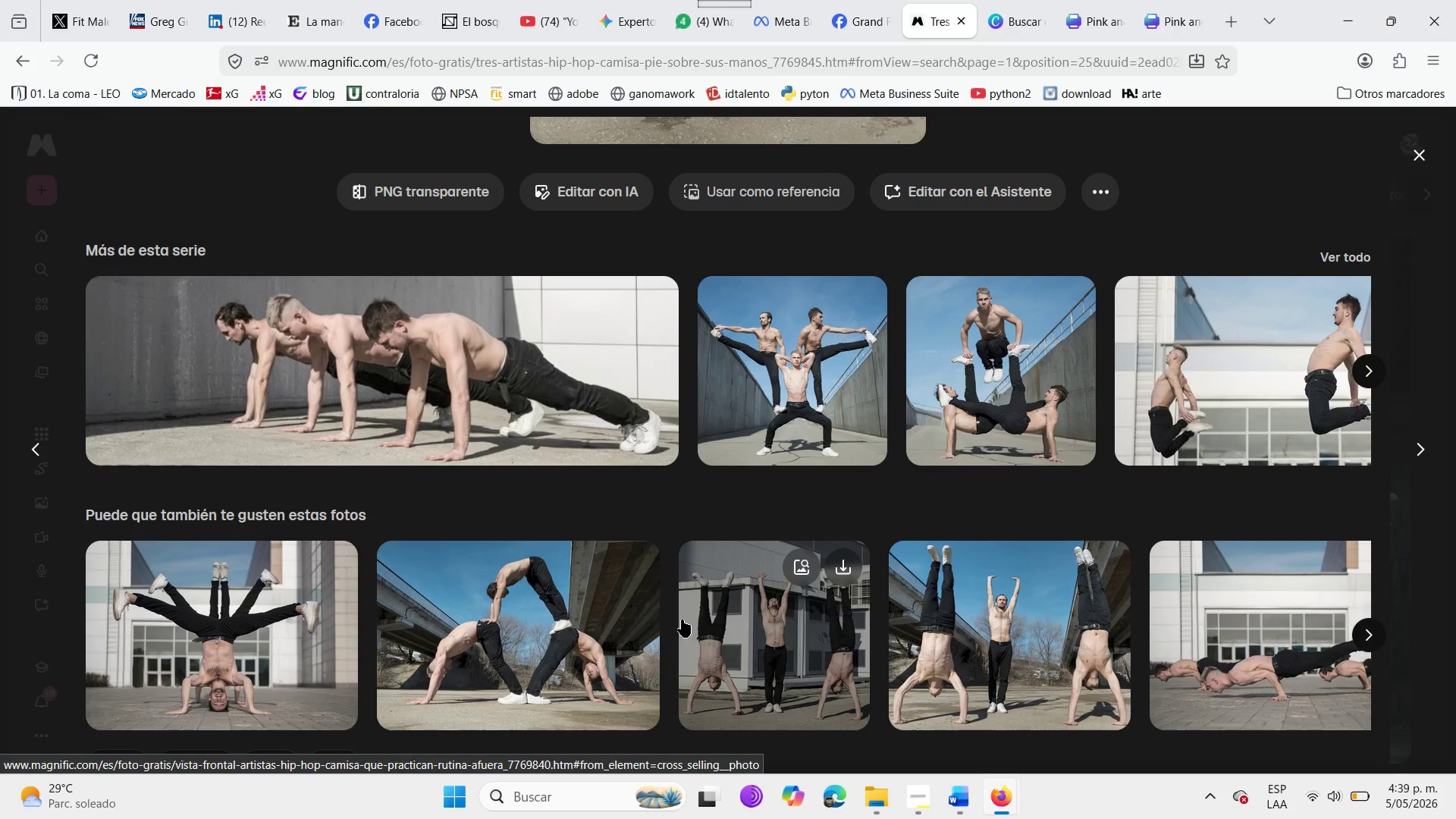 
scroll: coordinate [714, 661], scroll_direction: down, amount: 4.0
 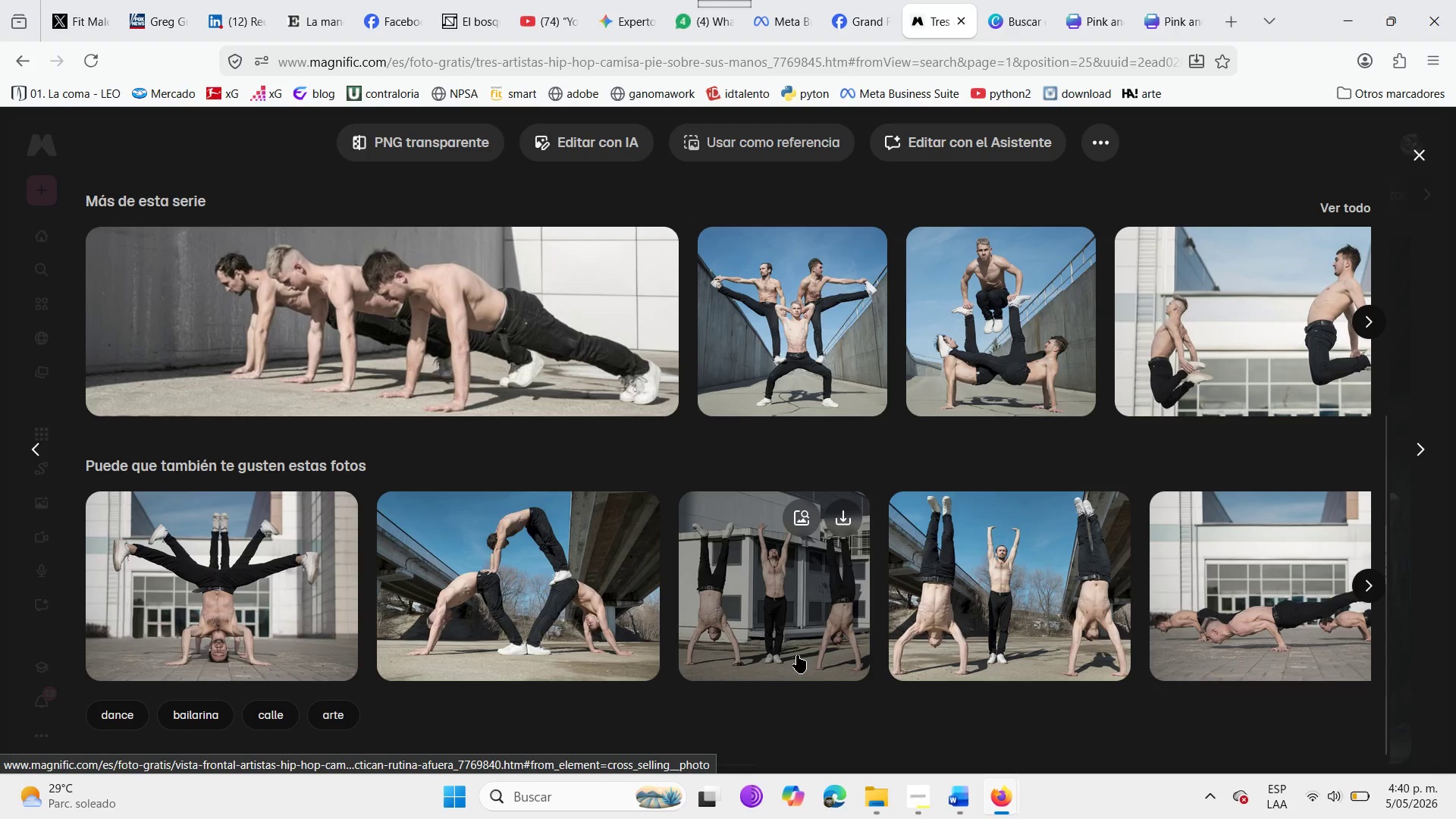 
scroll: coordinate [797, 655], scroll_direction: up, amount: 4.0
 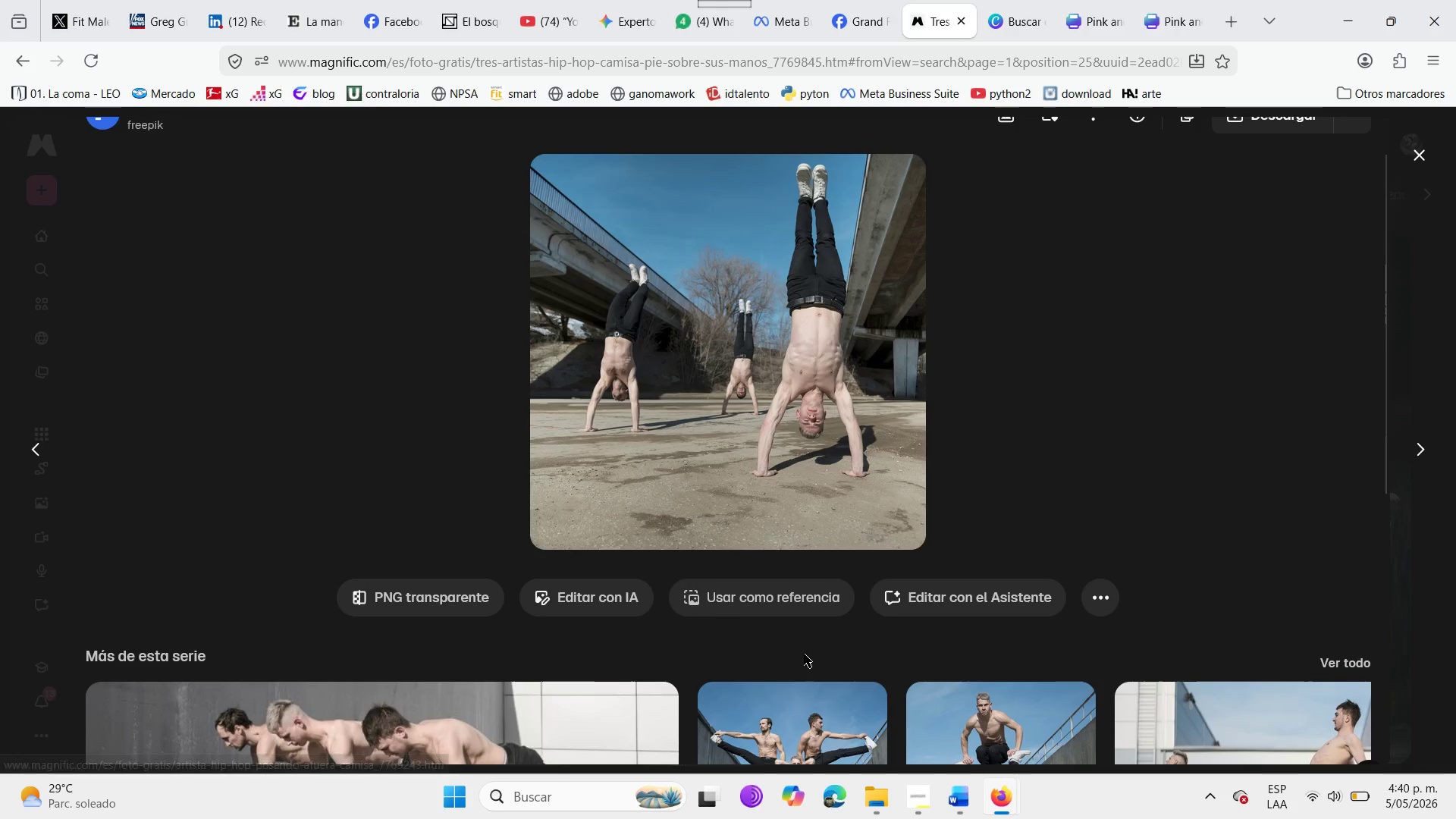 
scroll: coordinate [804, 654], scroll_direction: down, amount: 4.0
 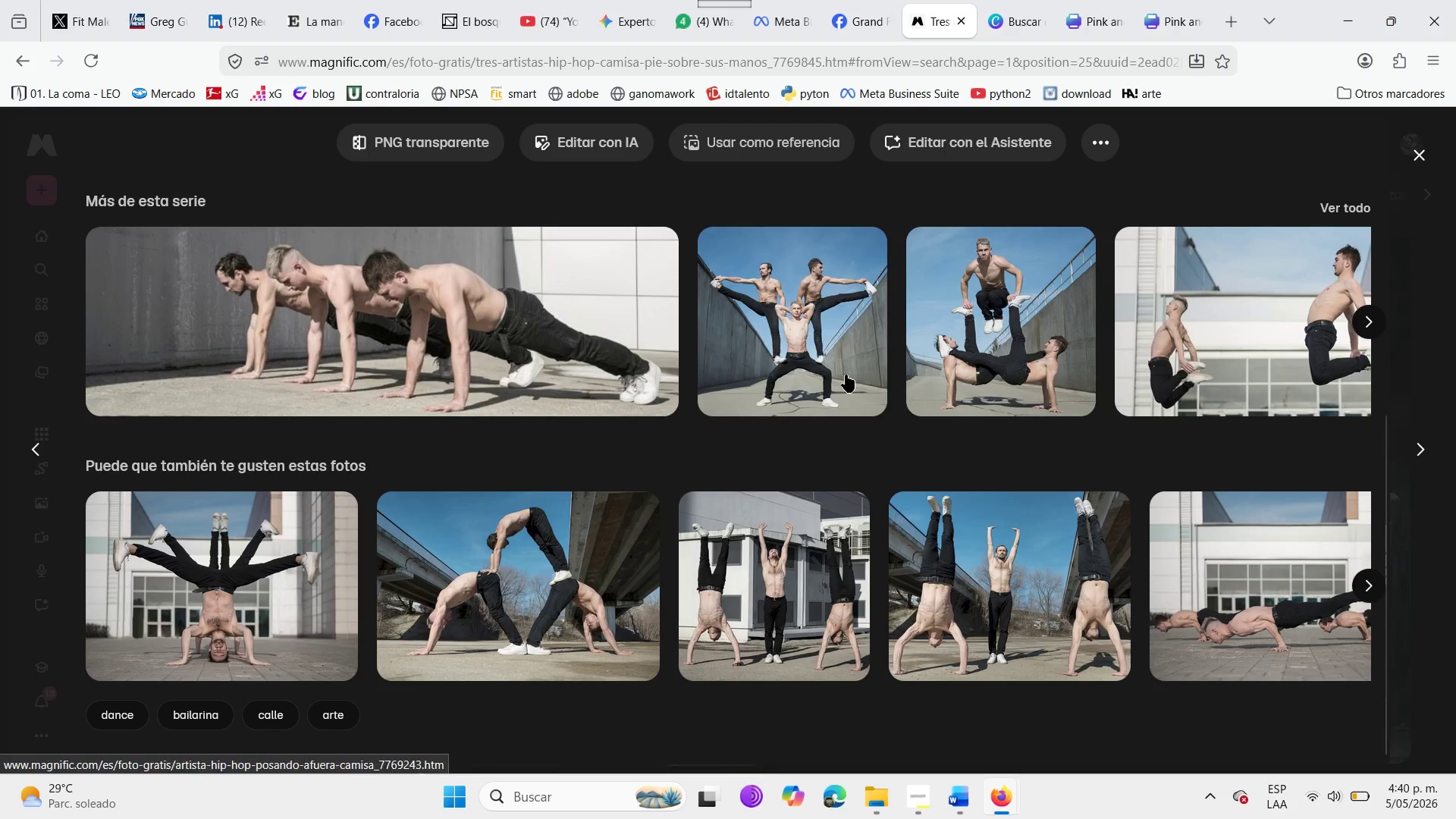 
left_click([804, 352])
 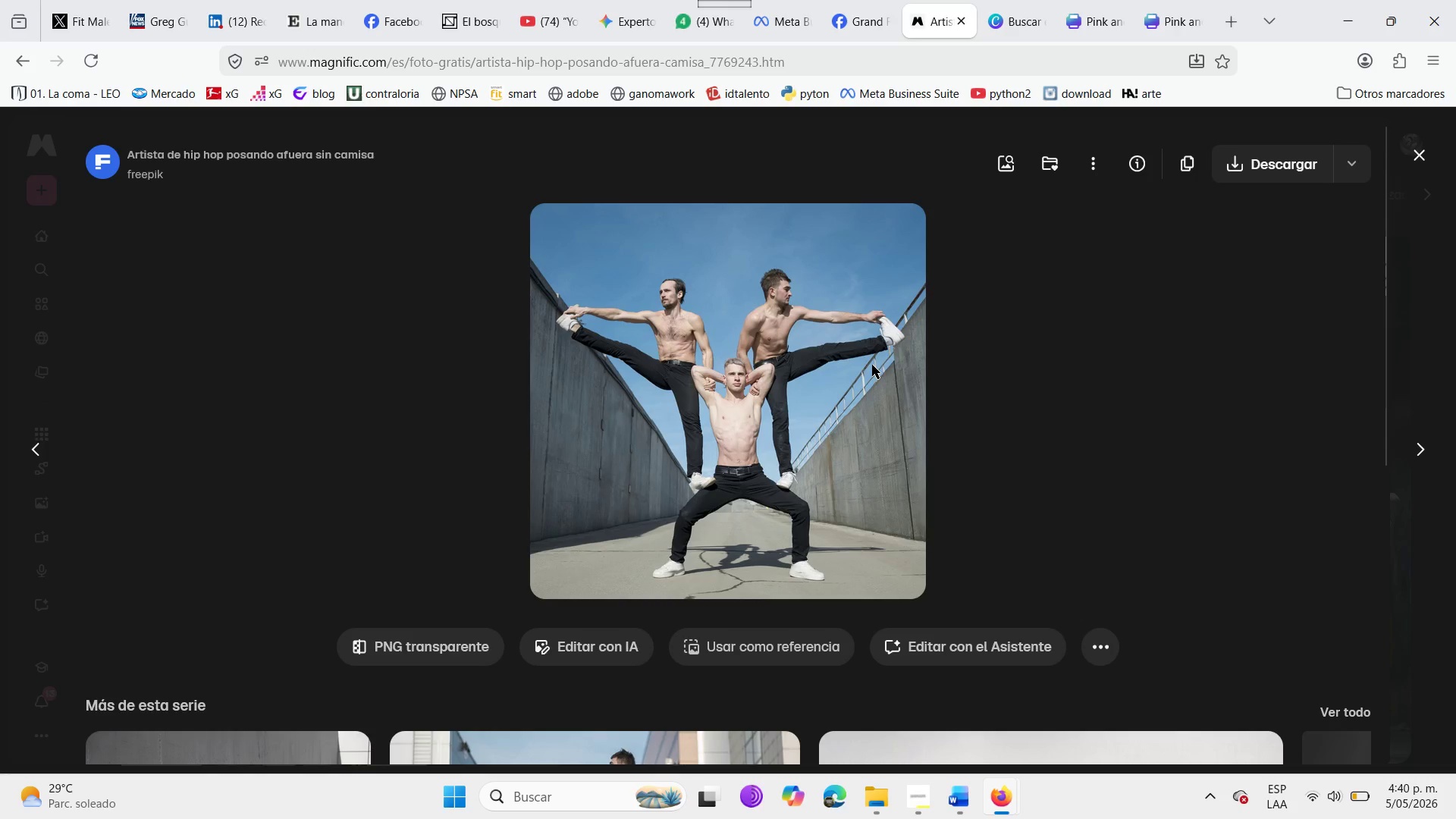 
wait(6.12)
 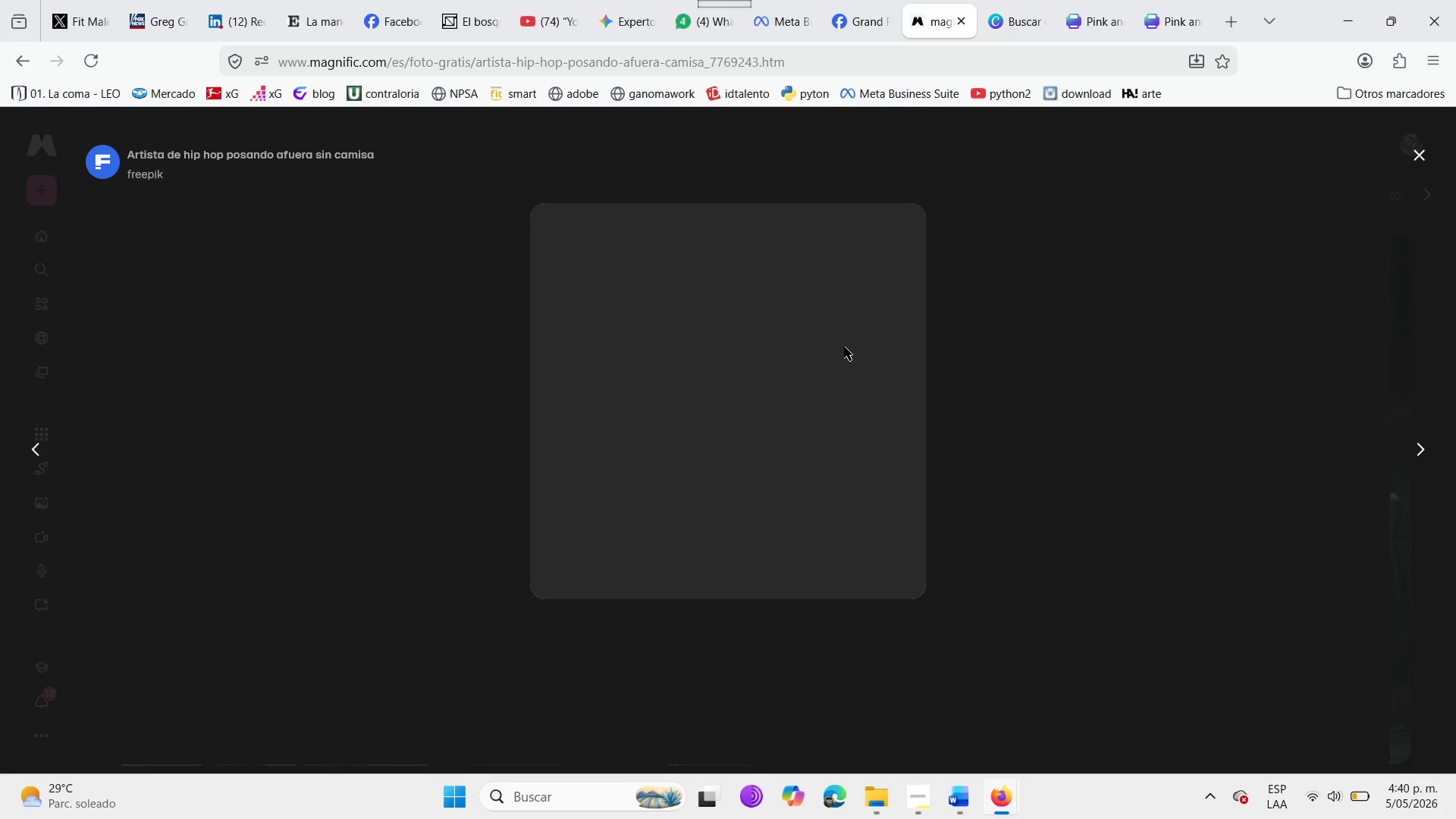 
left_click([1418, 153])
 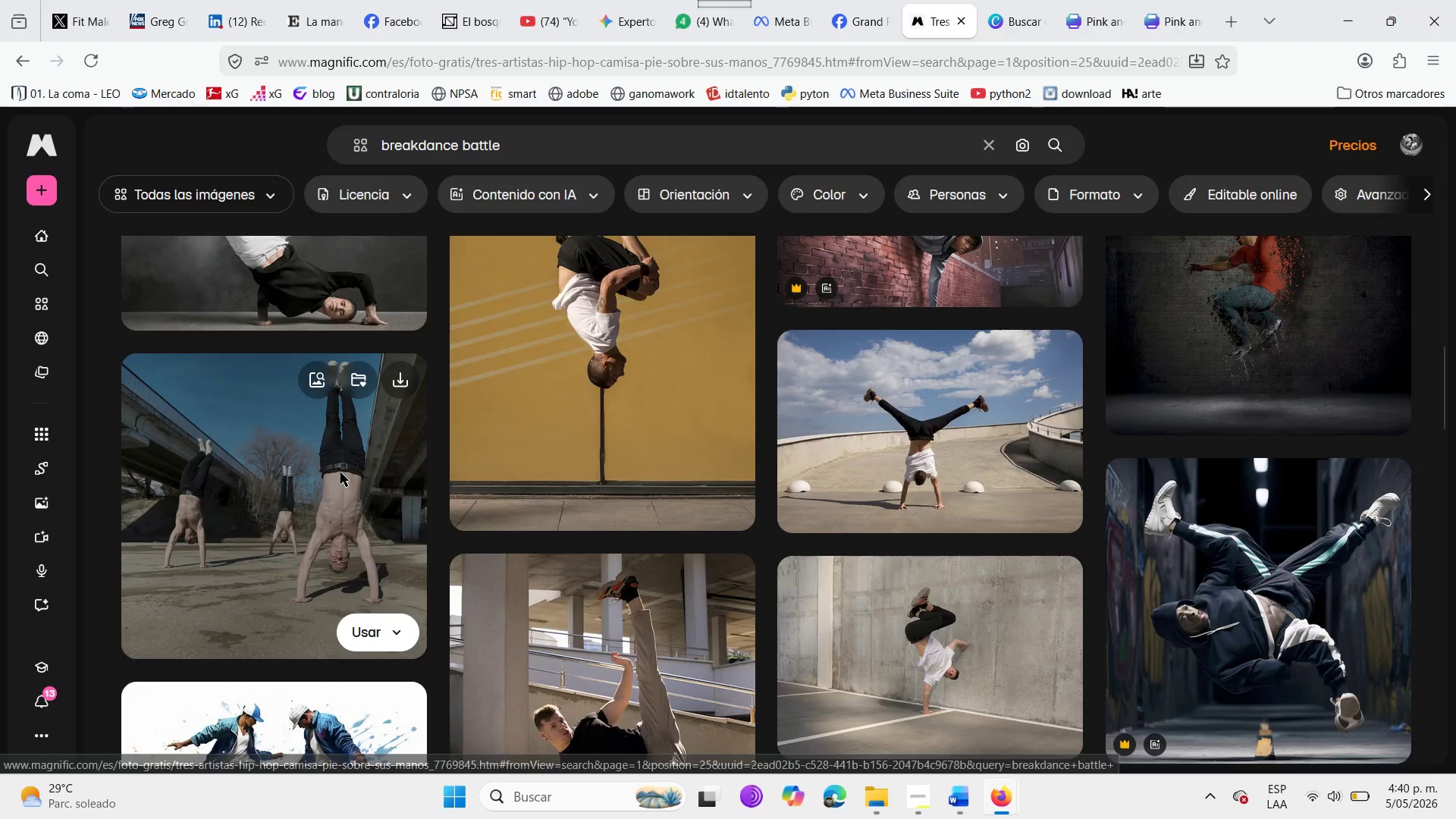 
scroll: coordinate [741, 506], scroll_direction: down, amount: 4.0
 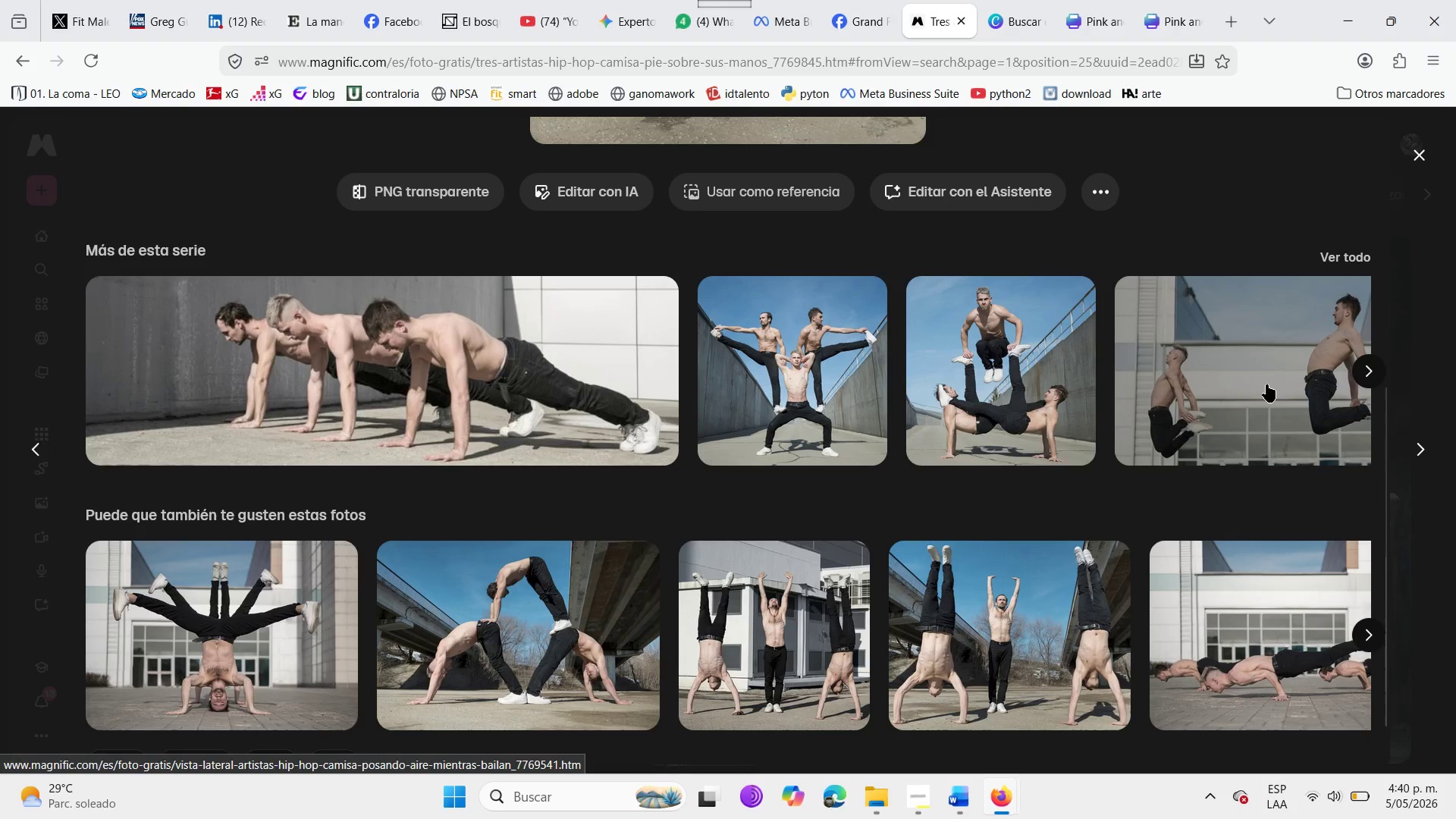 
left_click([1266, 384])
 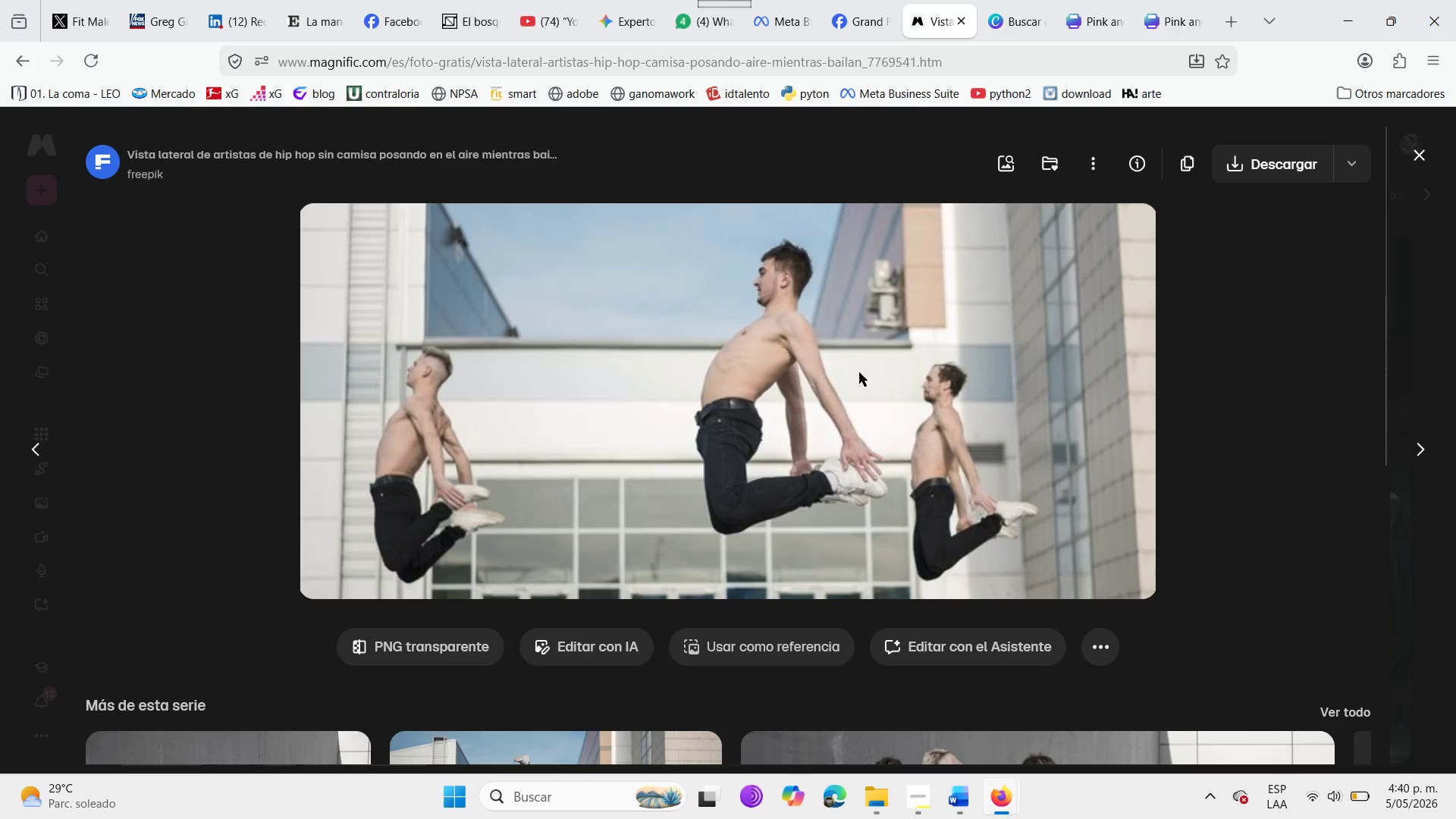 
key(PrintScreen)
 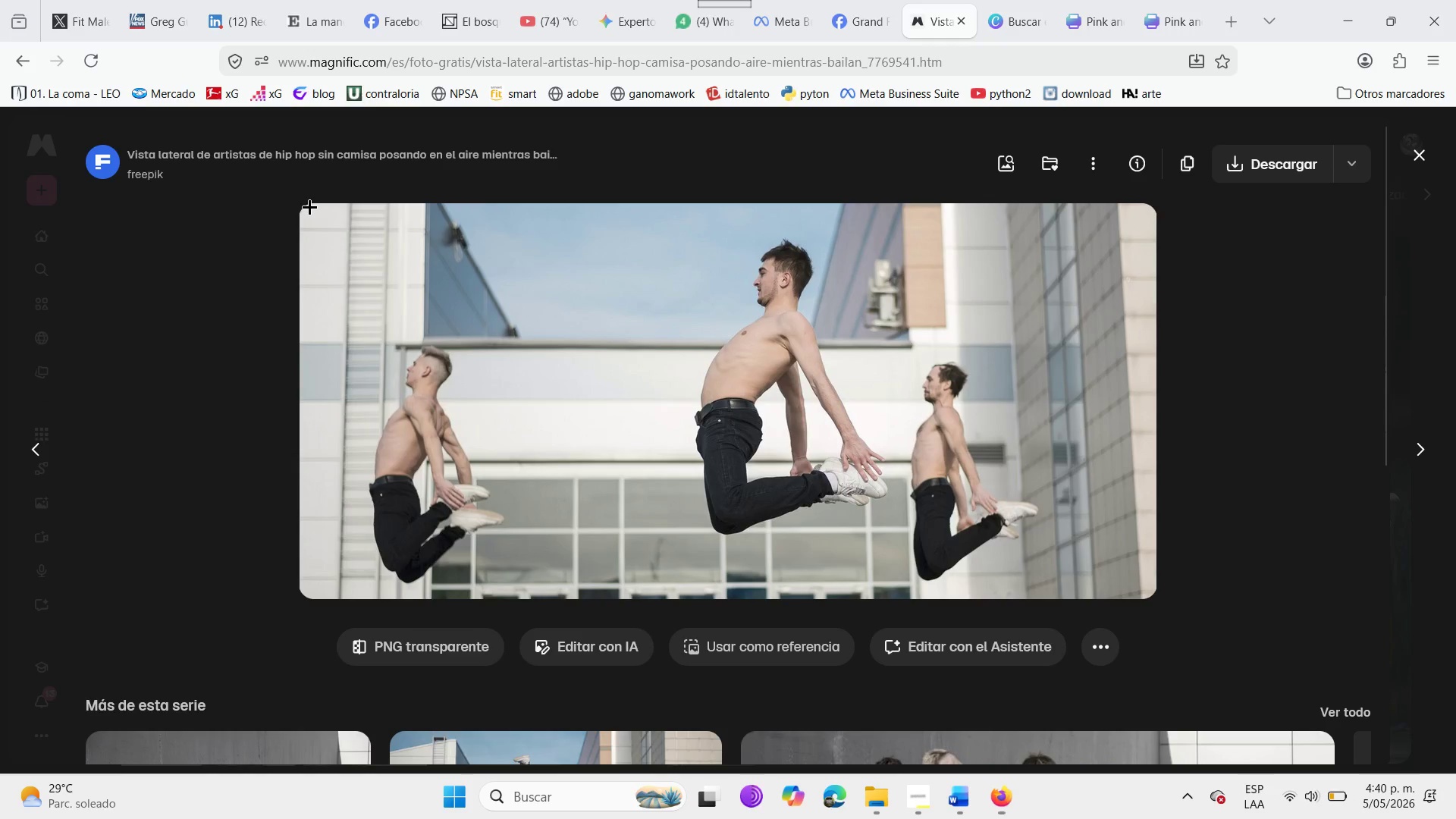 
left_click_drag(start_coordinate=[313, 210], to_coordinate=[1151, 591])
 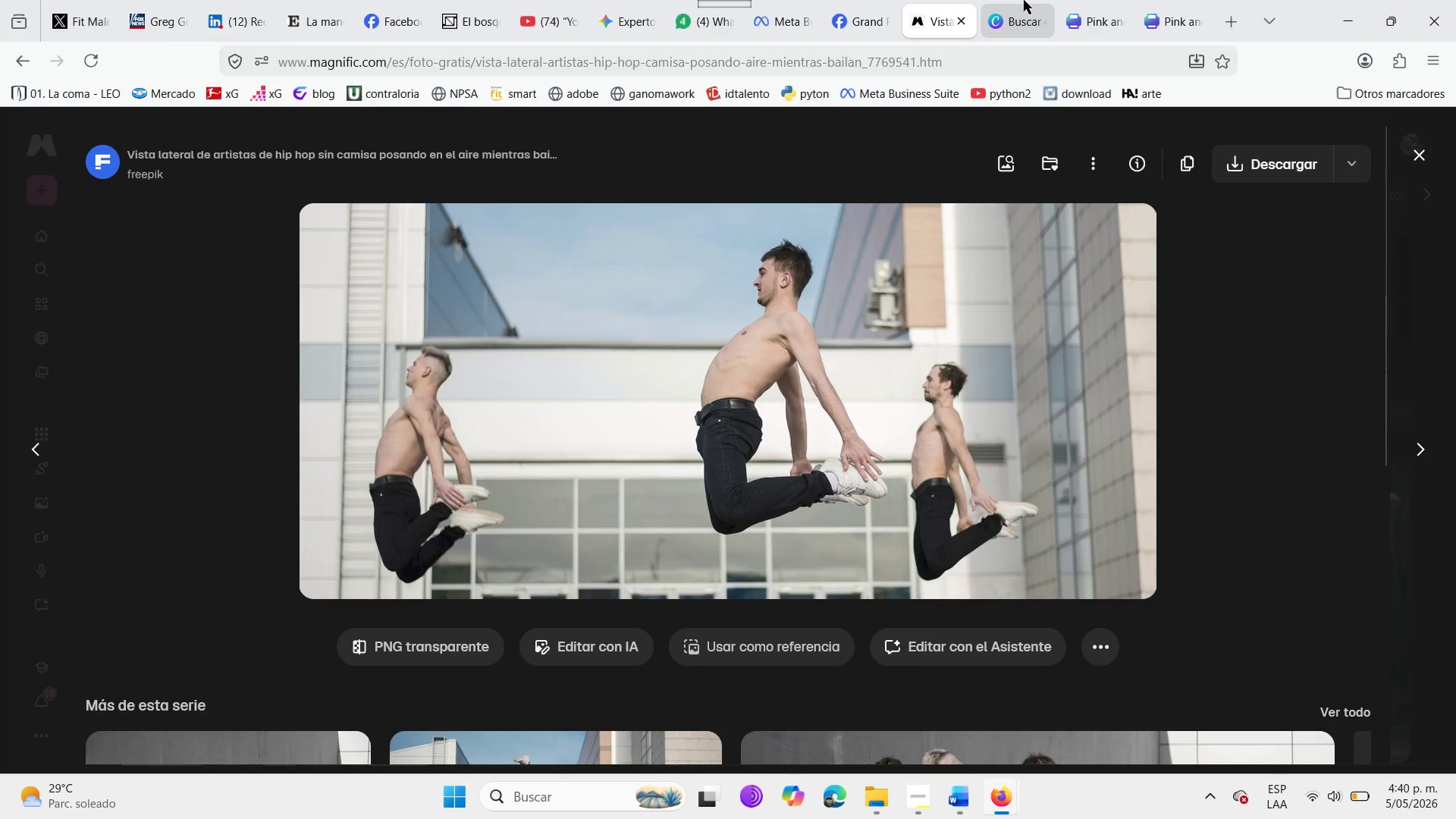 
left_click([1024, 0])
 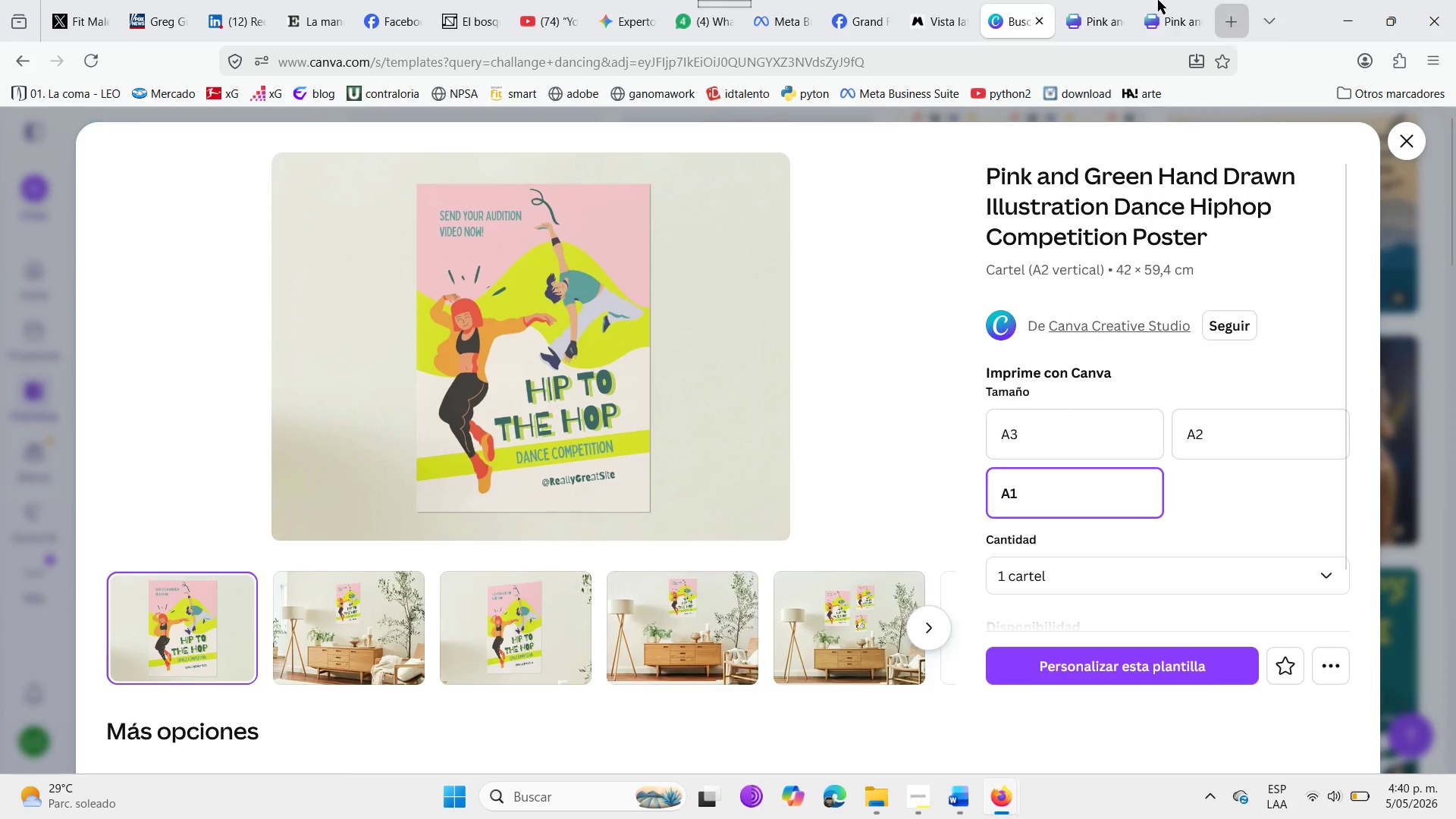 
left_click([1104, 0])
 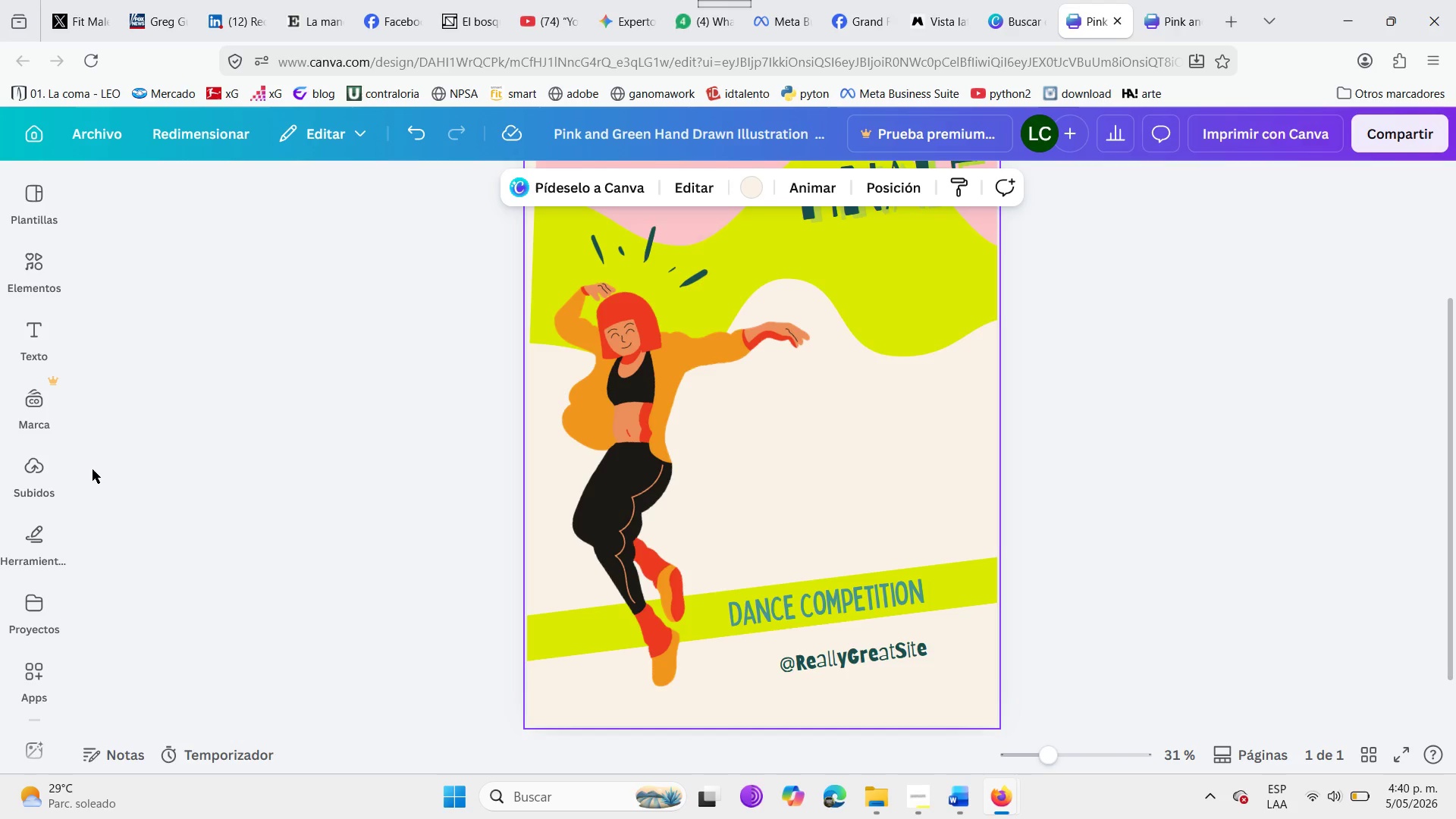 
left_click([36, 472])
 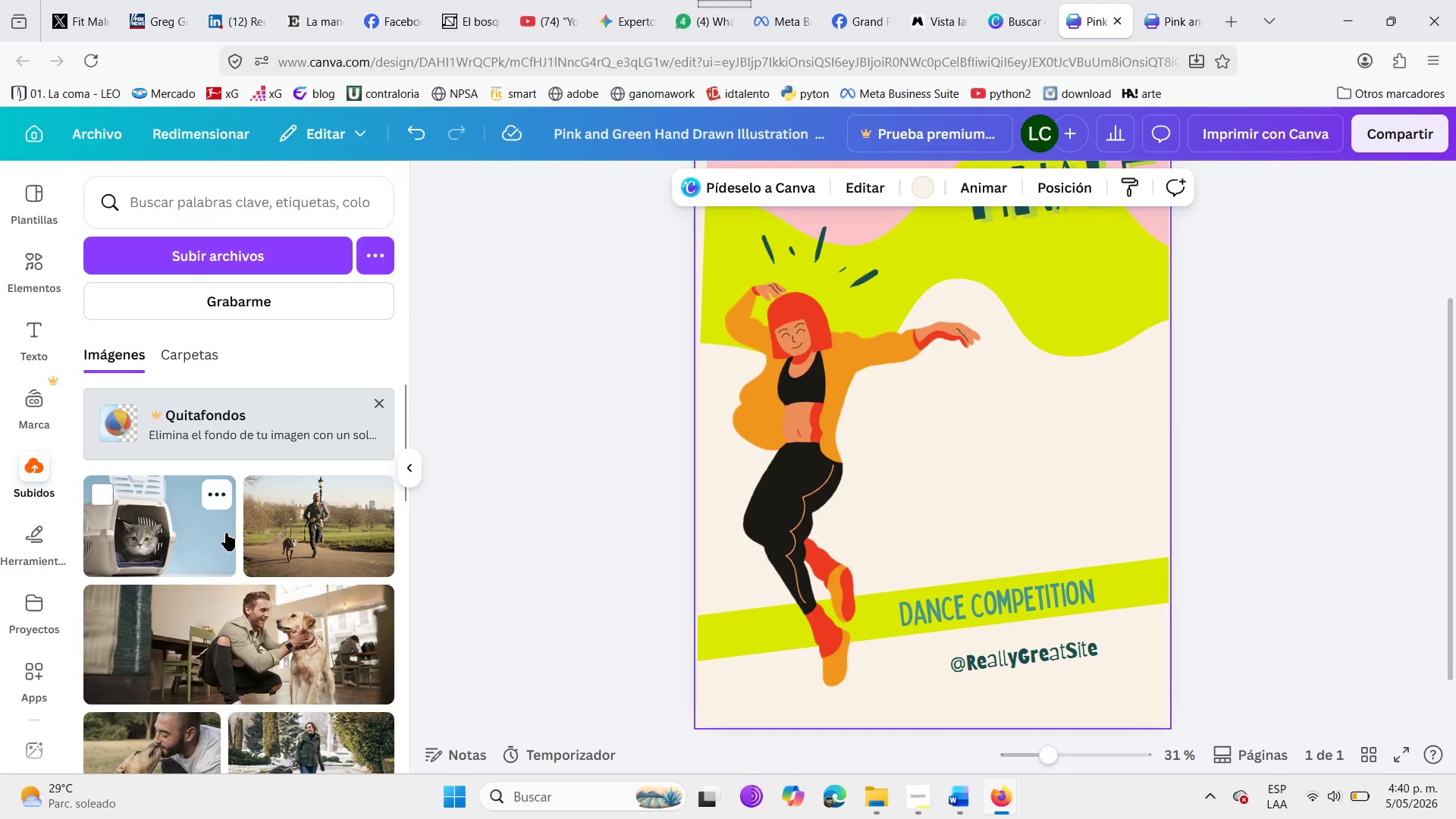 
left_click([206, 249])
 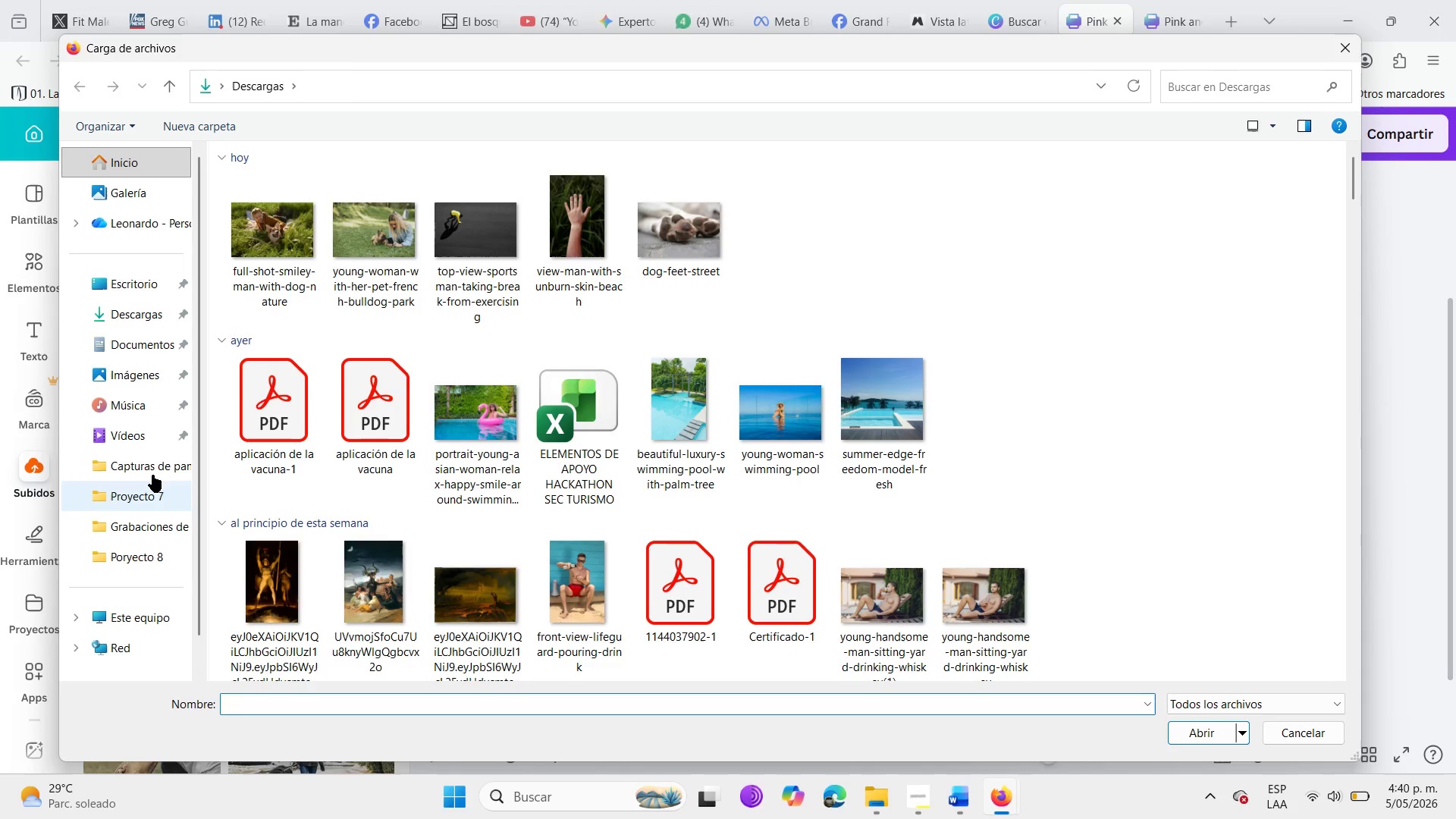 
wait(6.47)
 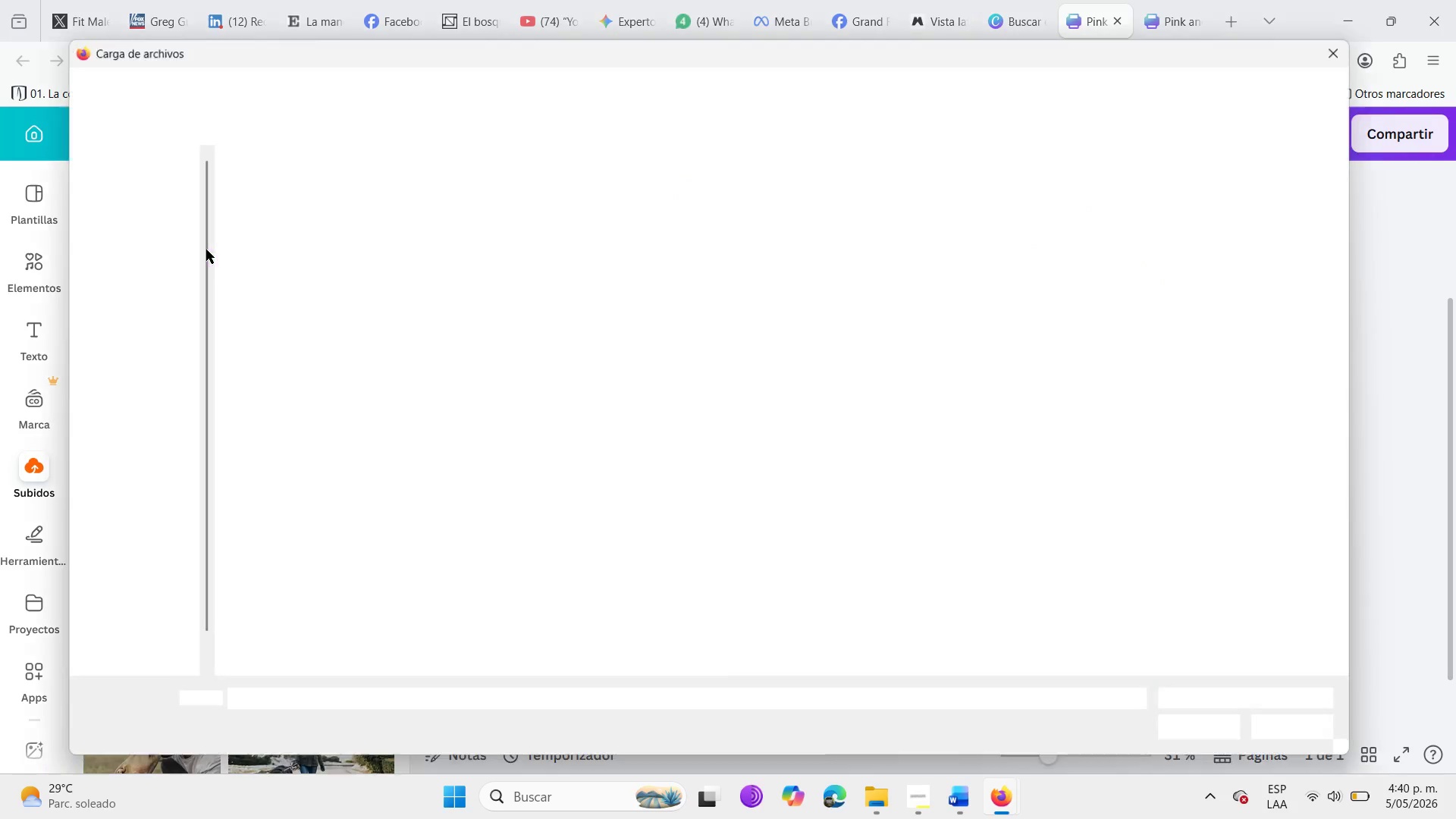 
left_click([143, 457])
 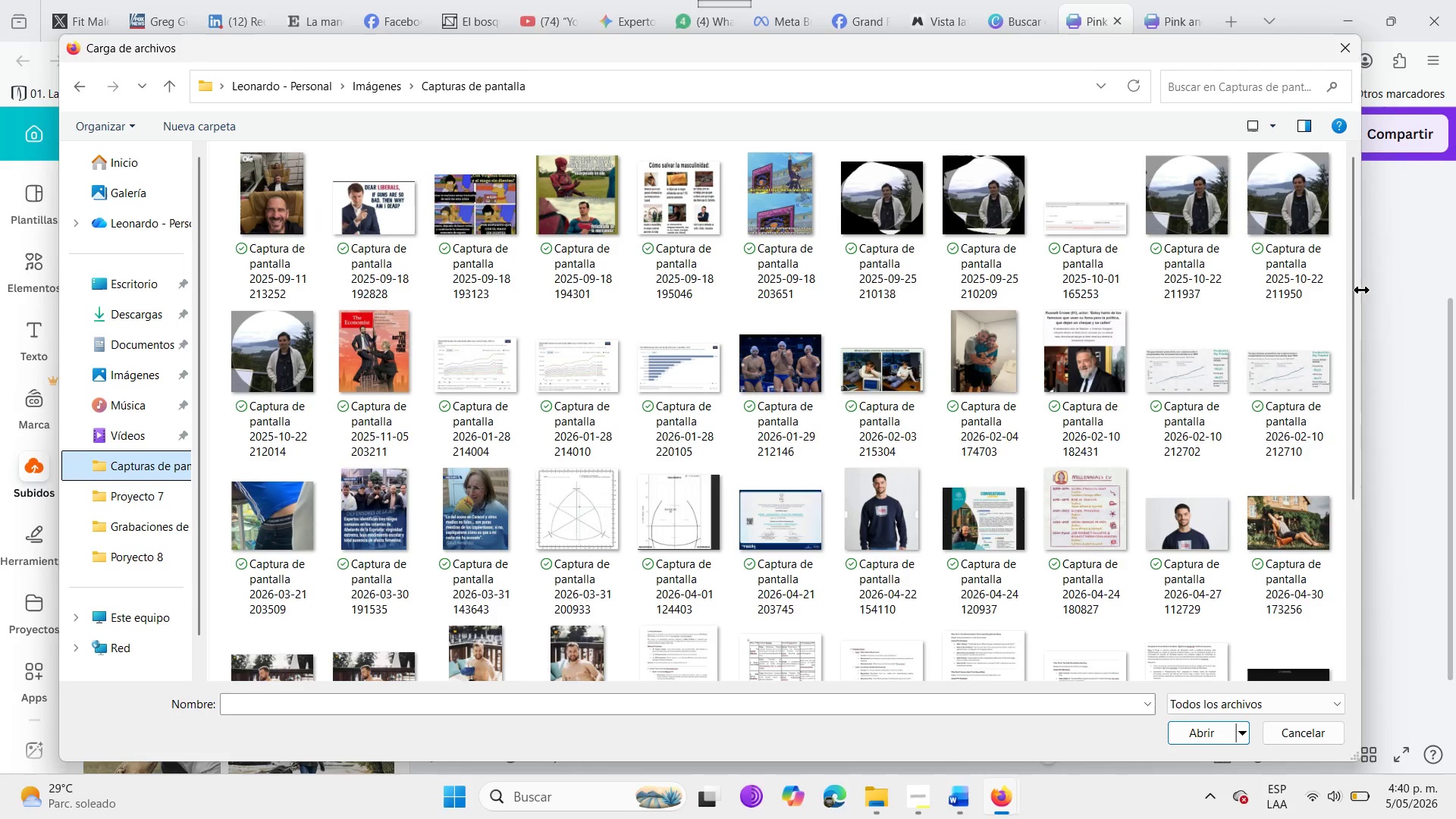 
left_click_drag(start_coordinate=[1350, 292], to_coordinate=[1349, 675])
 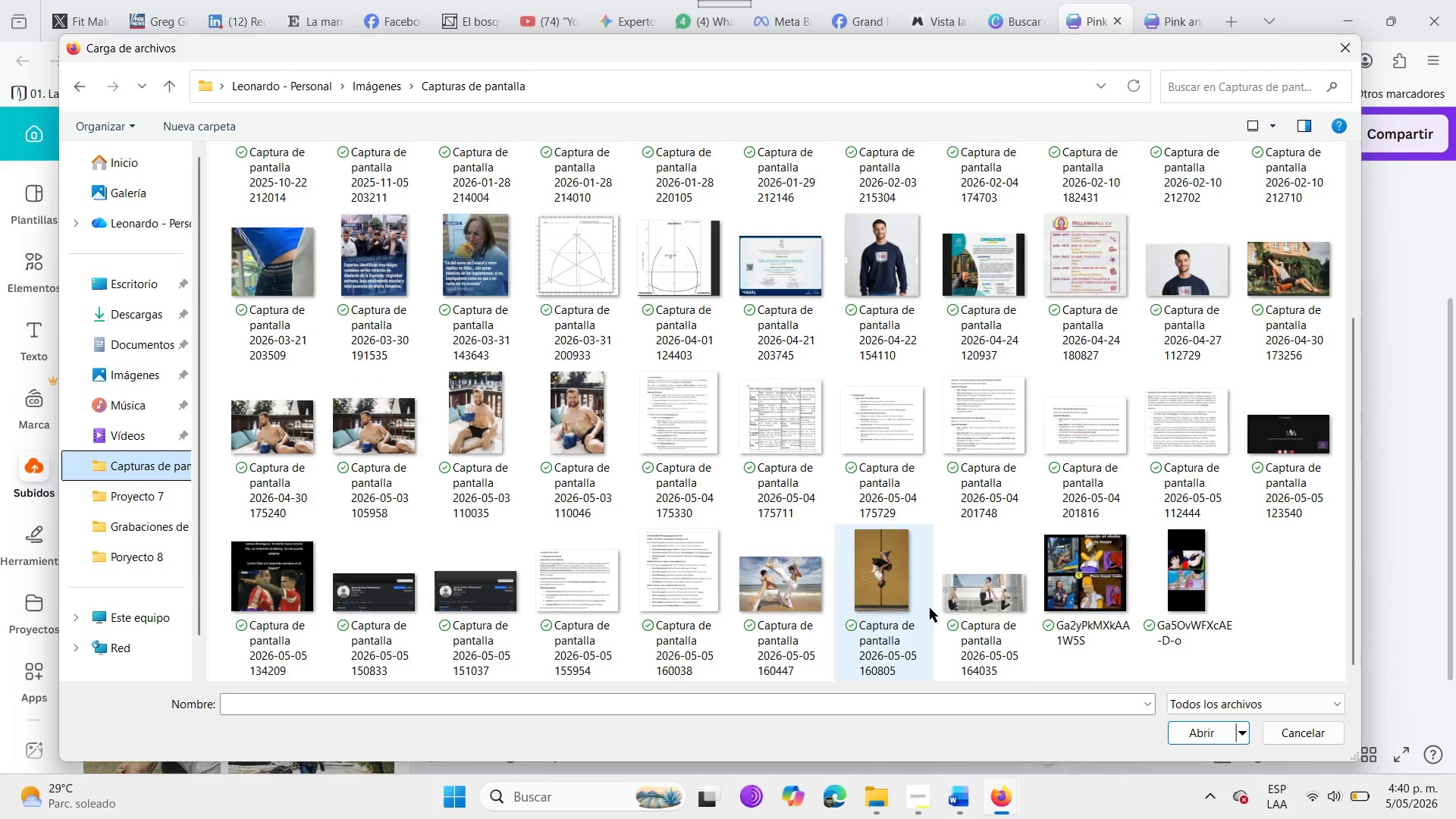 
left_click([961, 608])
 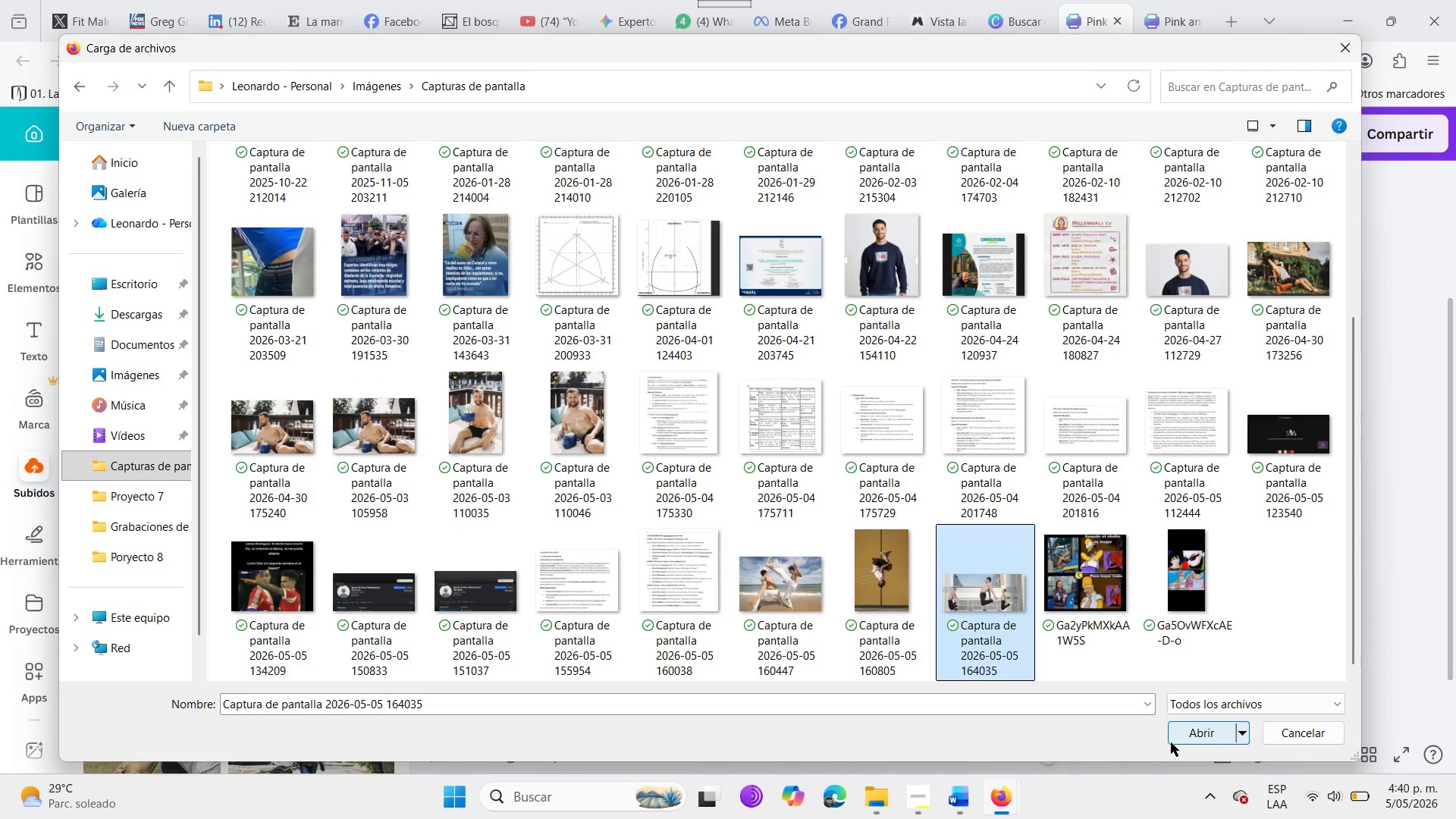 
left_click([1171, 742])
 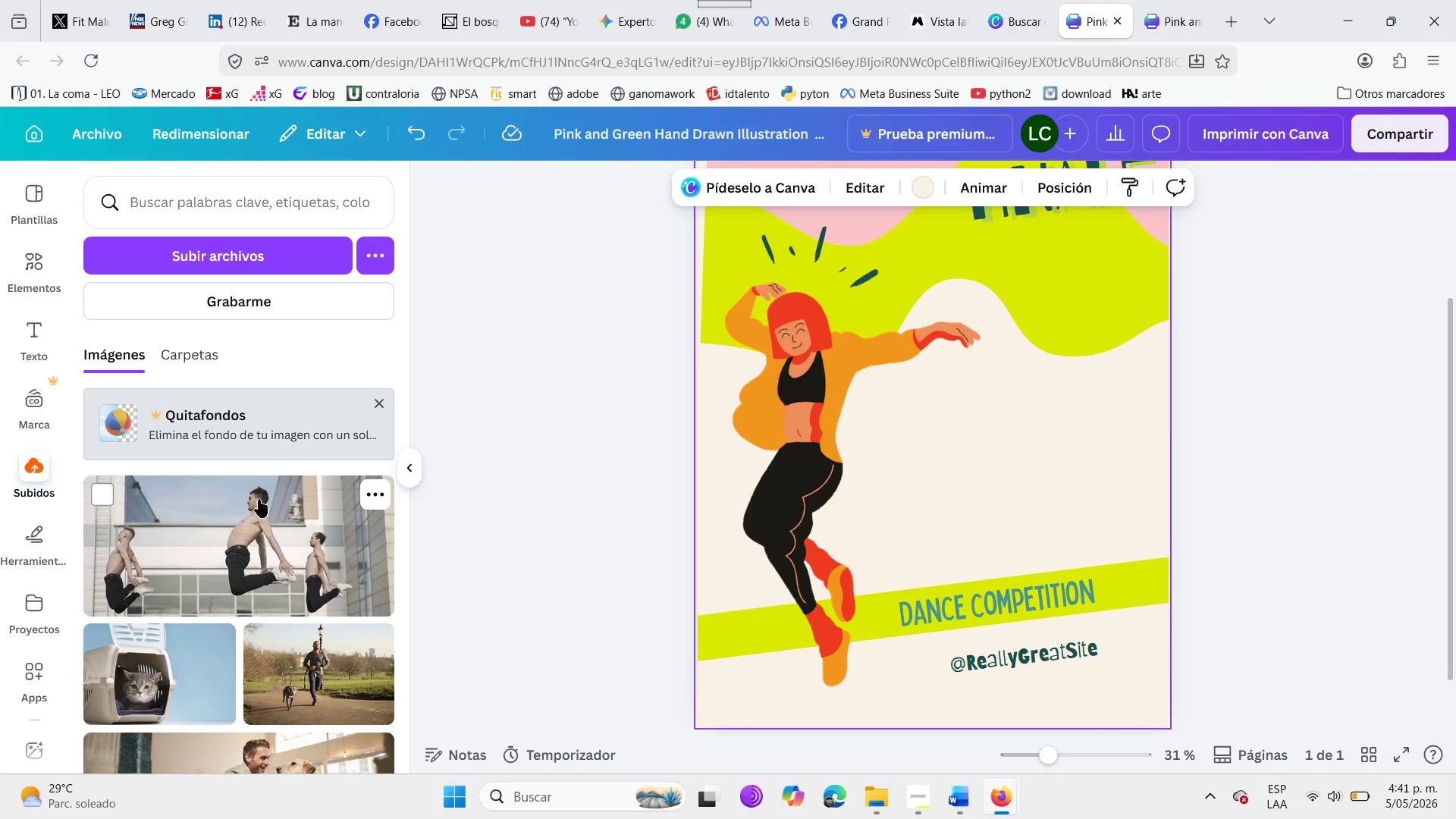 
wait(15.16)
 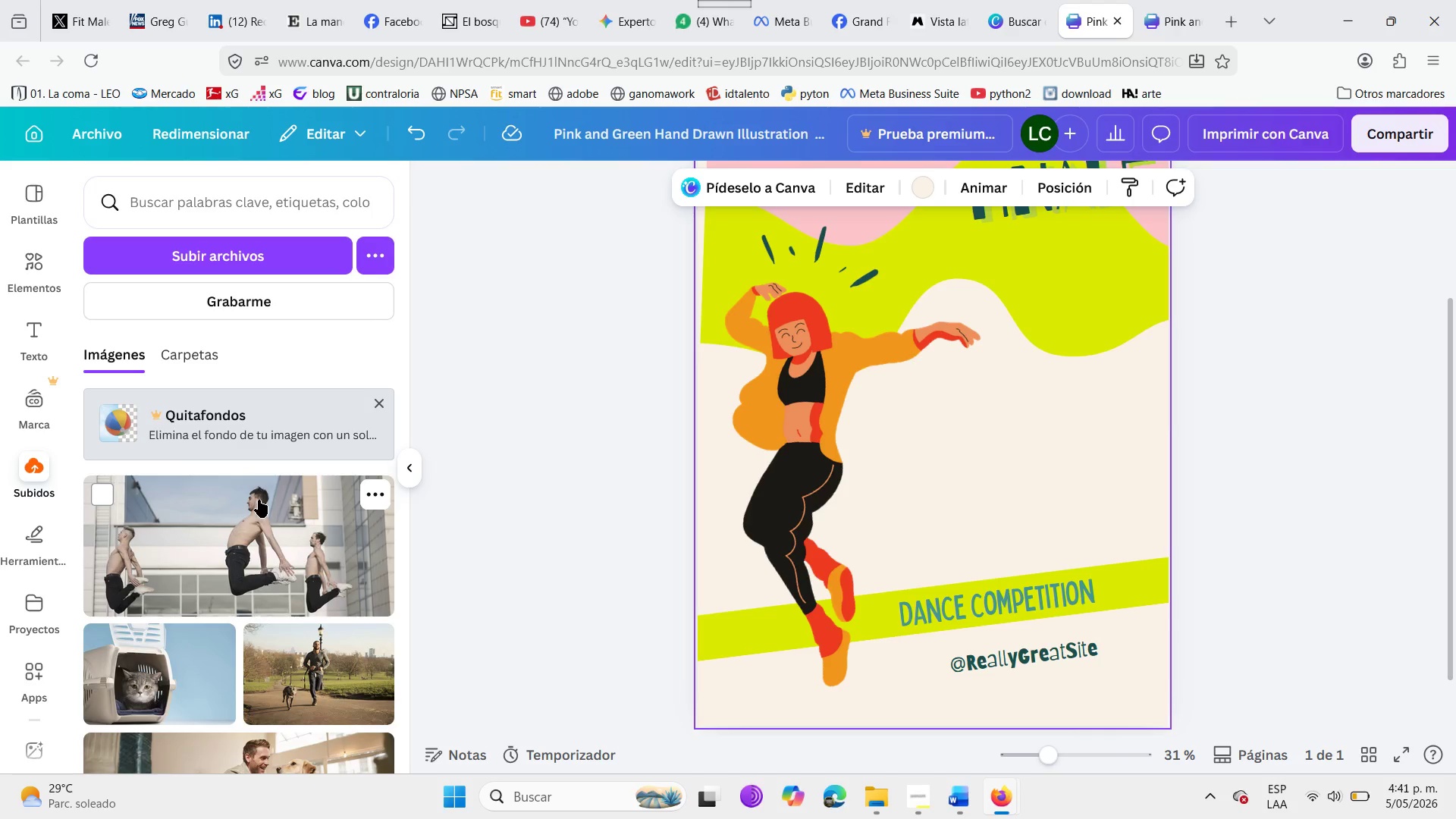 
scroll: coordinate [755, 475], scroll_direction: up, amount: 5.0
 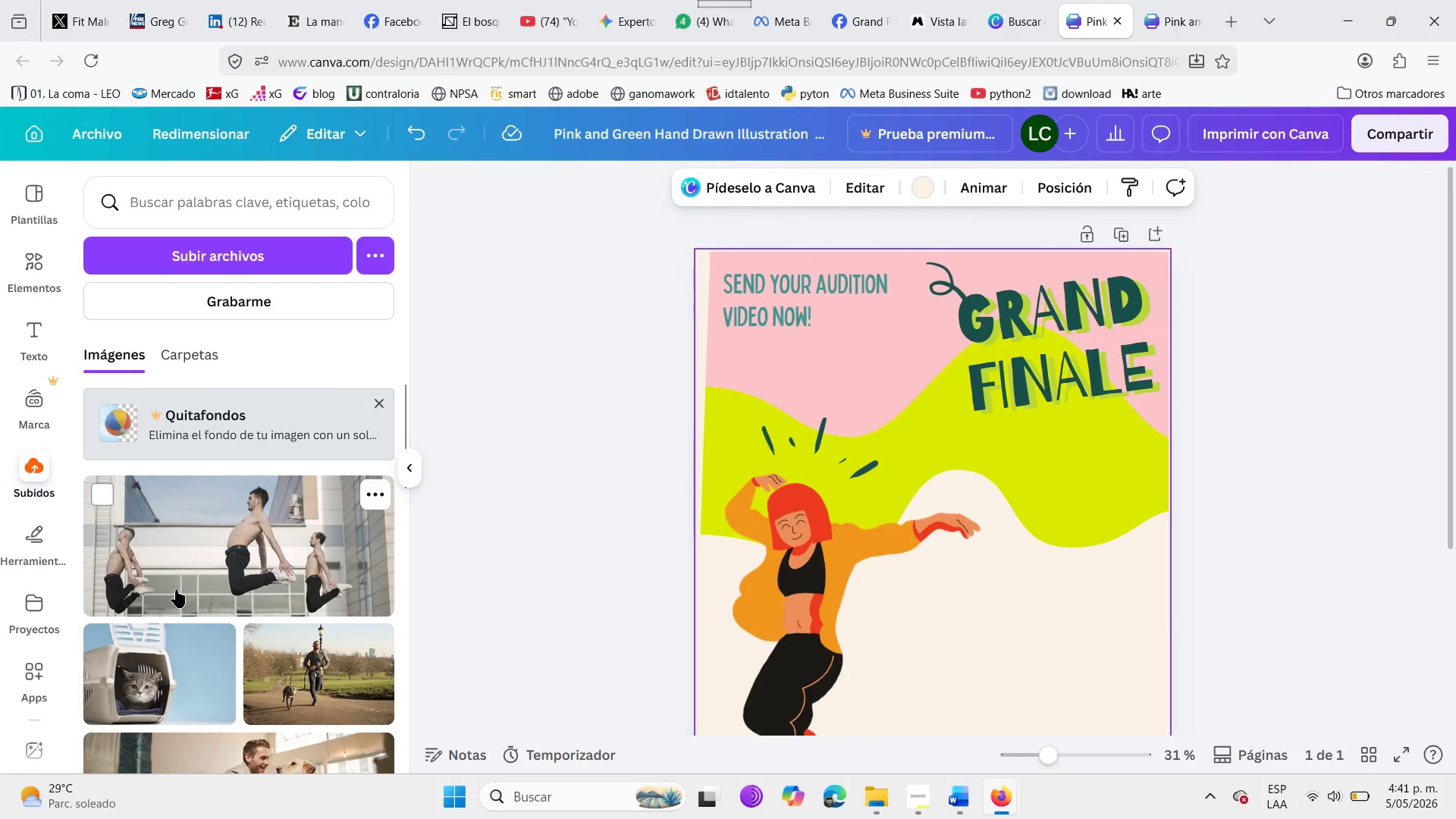 
scroll: coordinate [176, 595], scroll_direction: down, amount: 3.0
 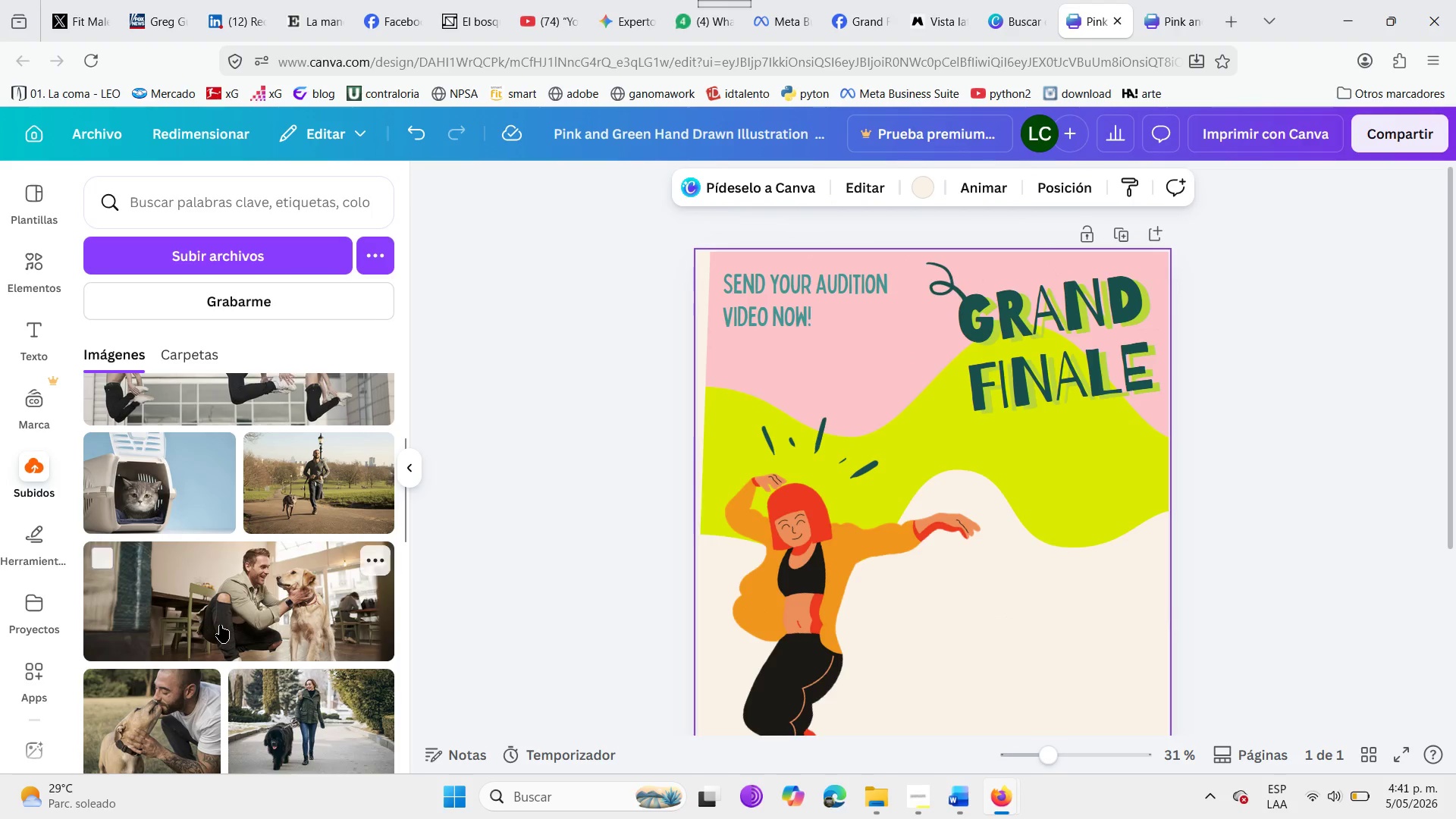 
scroll: coordinate [220, 625], scroll_direction: none, amount: 0.0
 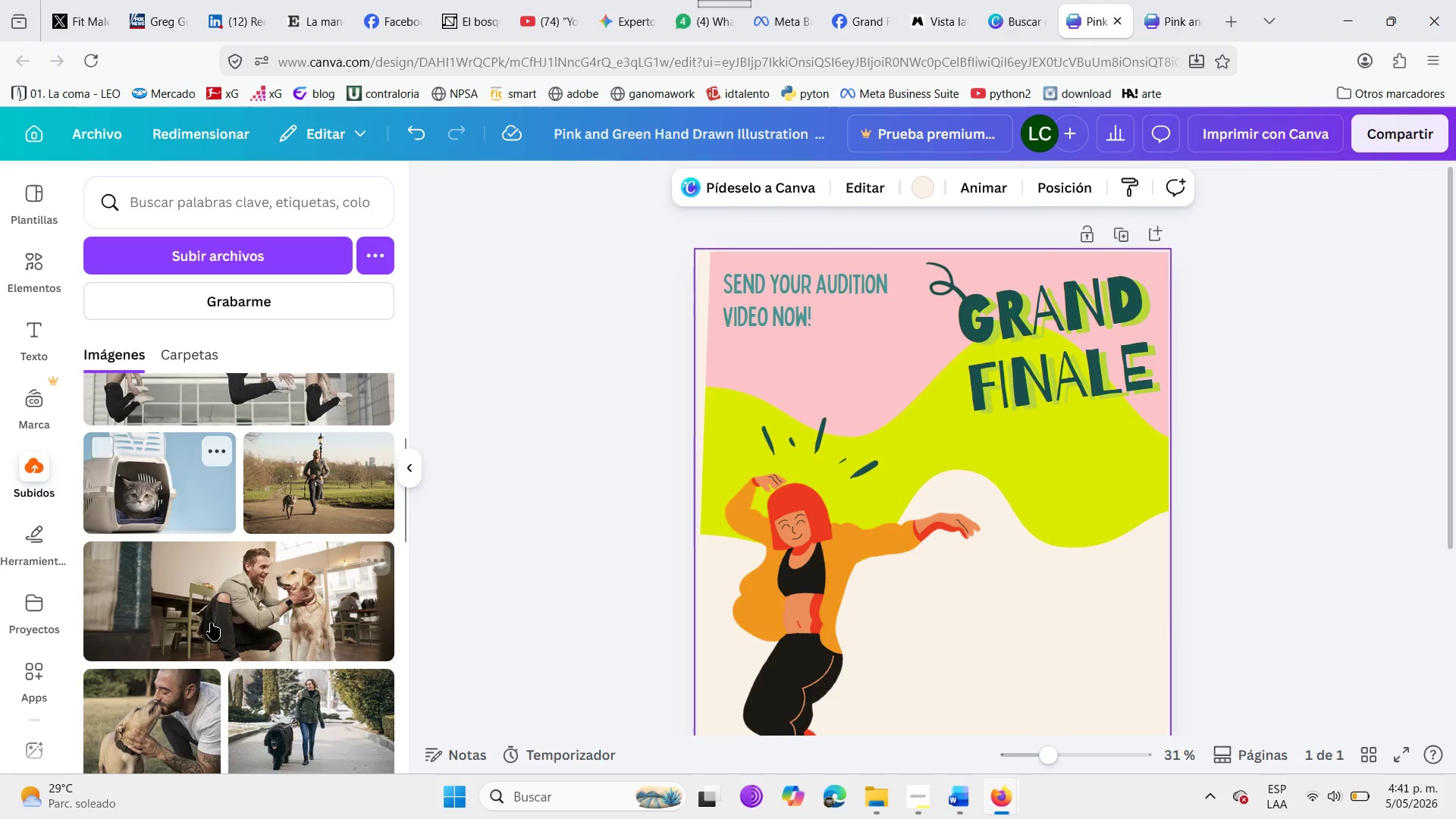 
scroll: coordinate [210, 623], scroll_direction: up, amount: 2.0
 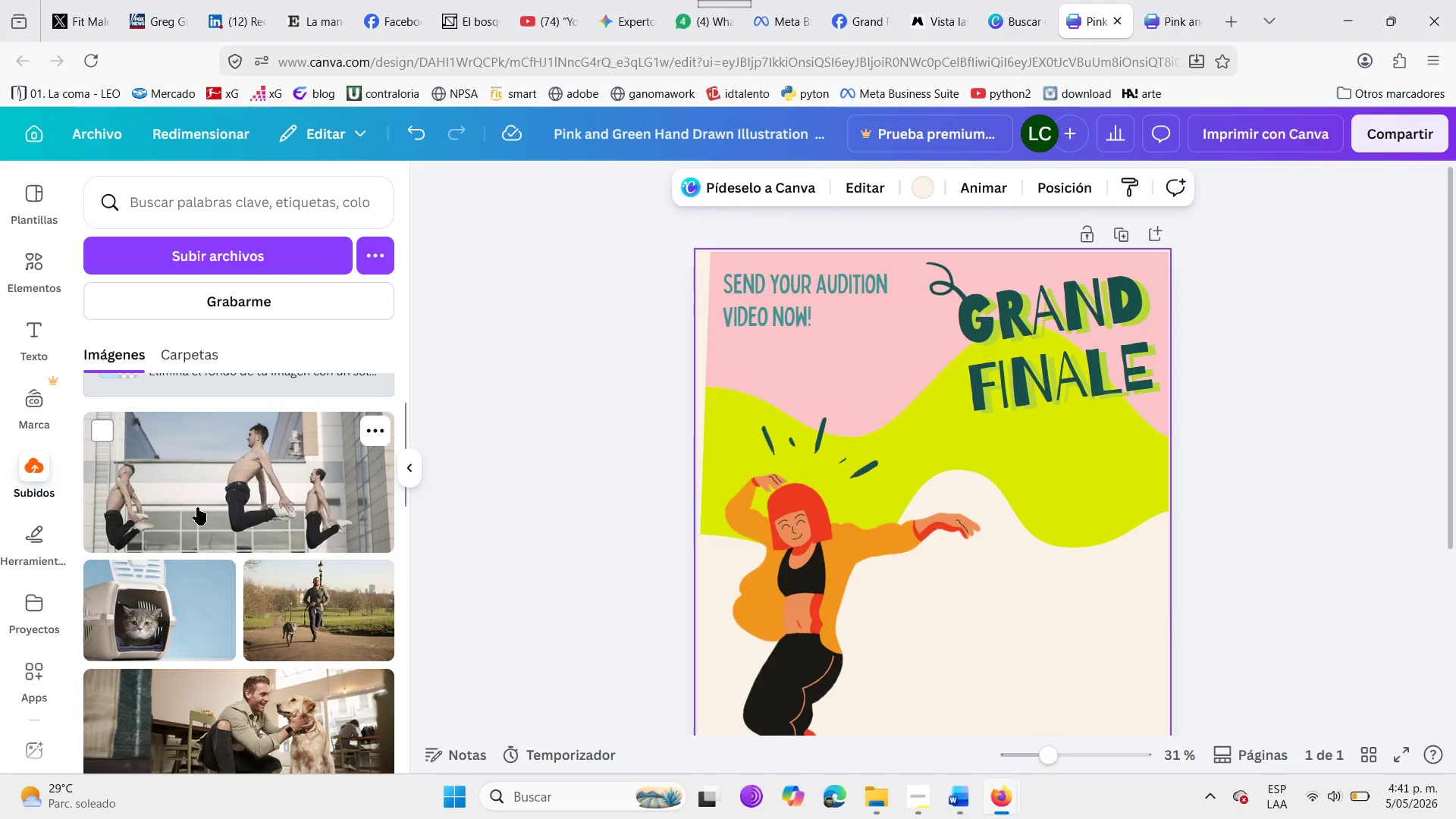 
left_click_drag(start_coordinate=[197, 507], to_coordinate=[947, 689])
 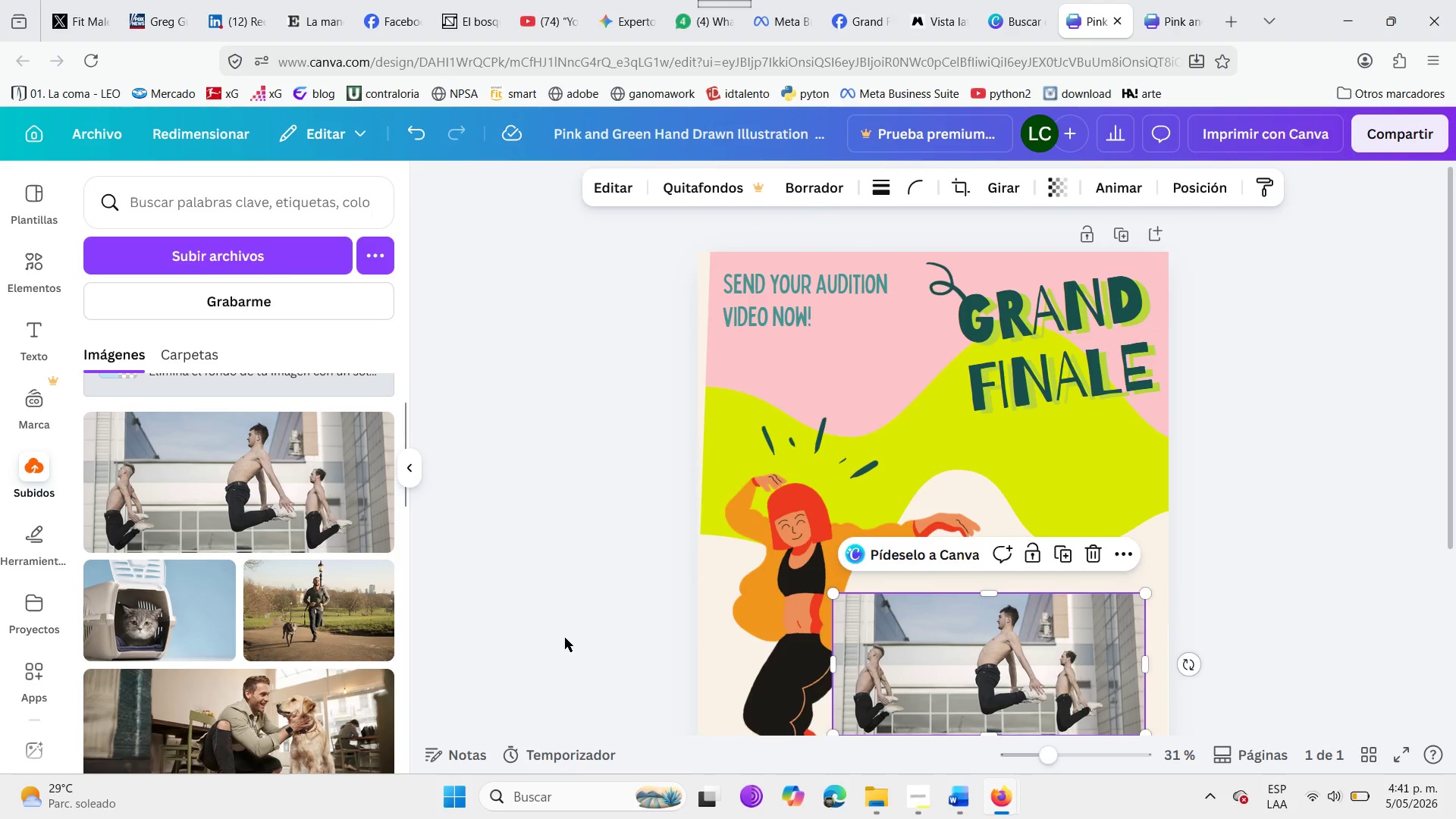 
scroll: coordinate [565, 638], scroll_direction: down, amount: 4.0
 